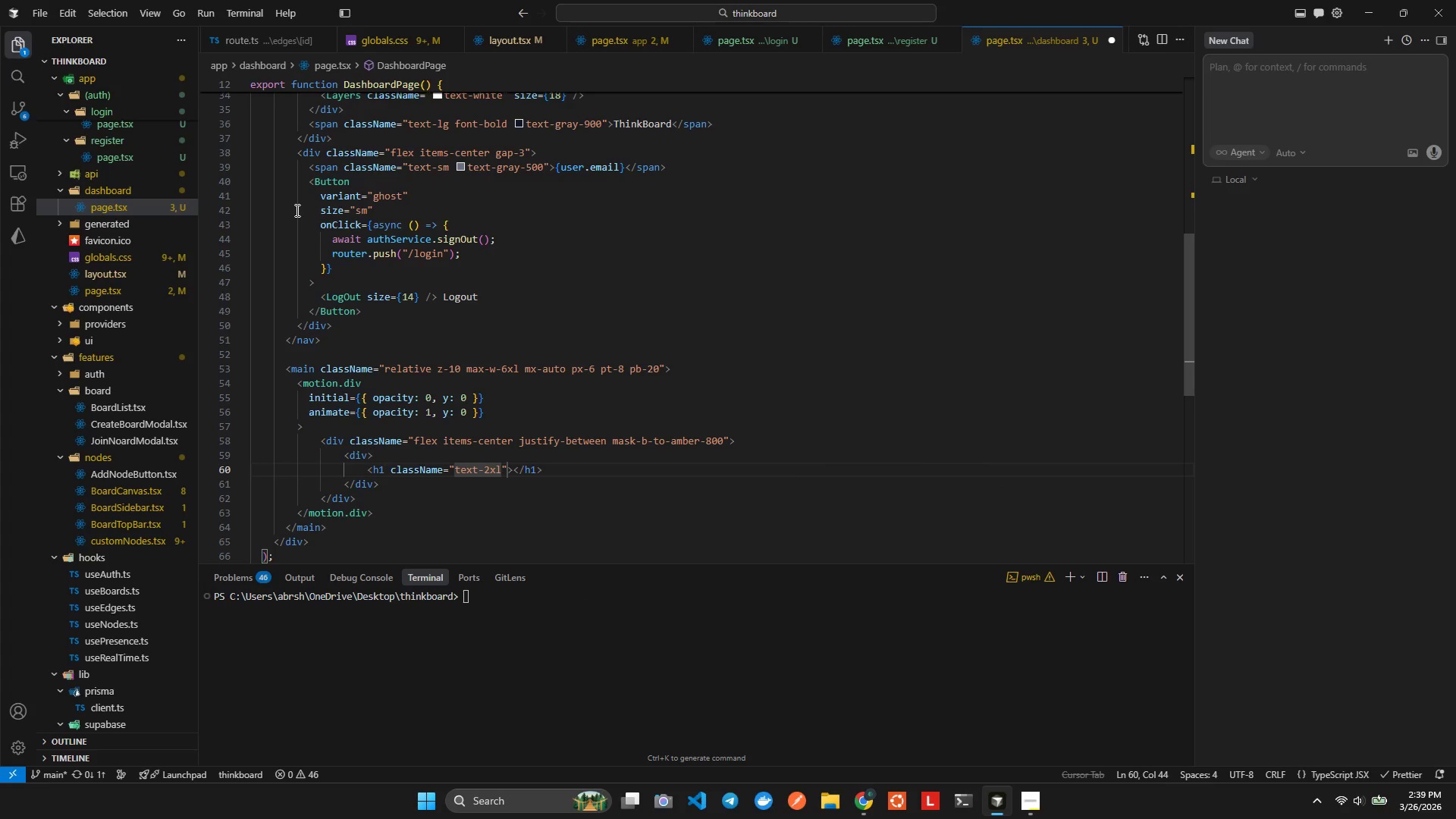 
type( fntb)
 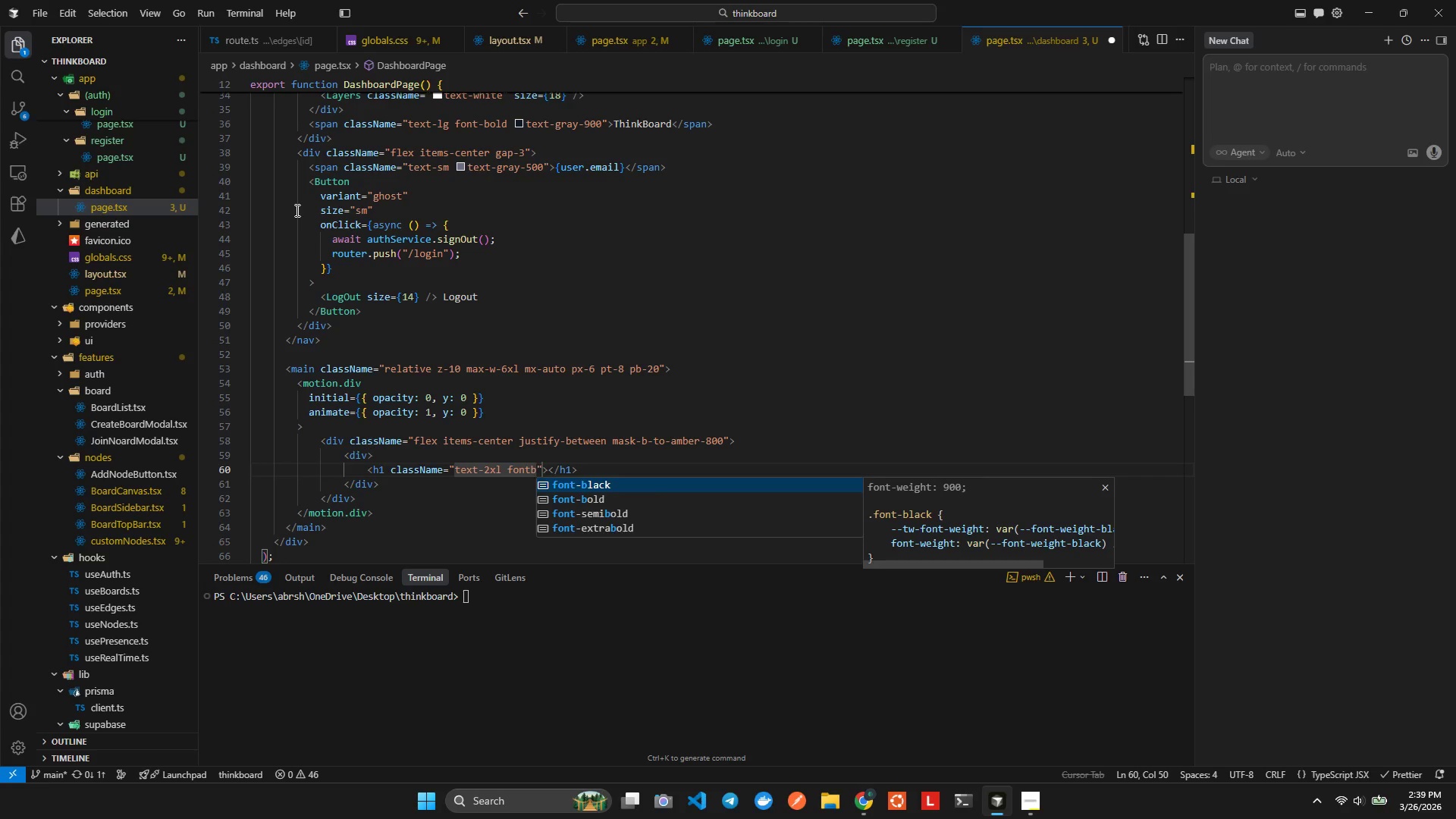 
hold_key(key=O, duration=0.31)
 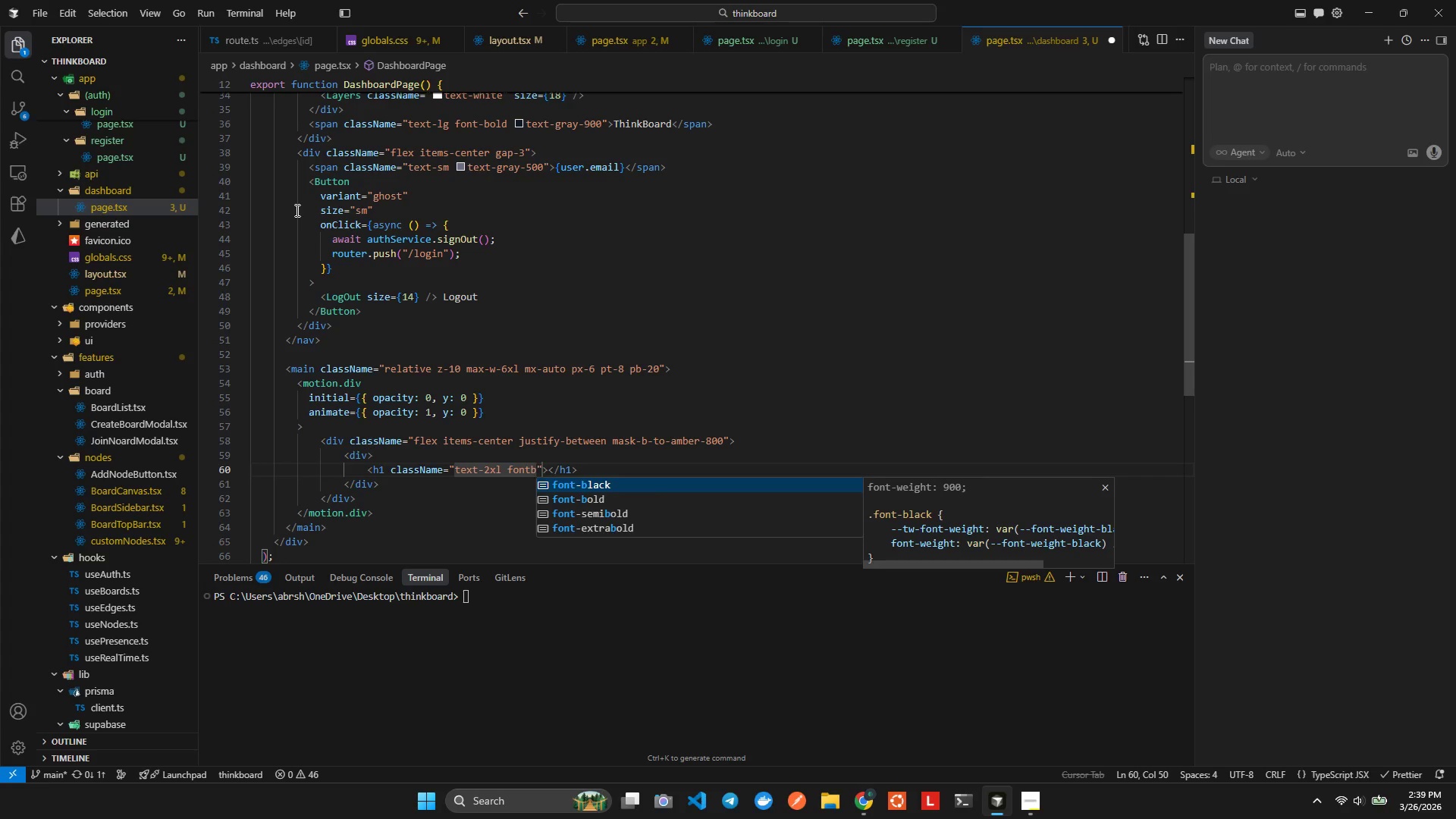 
key(ArrowDown)
 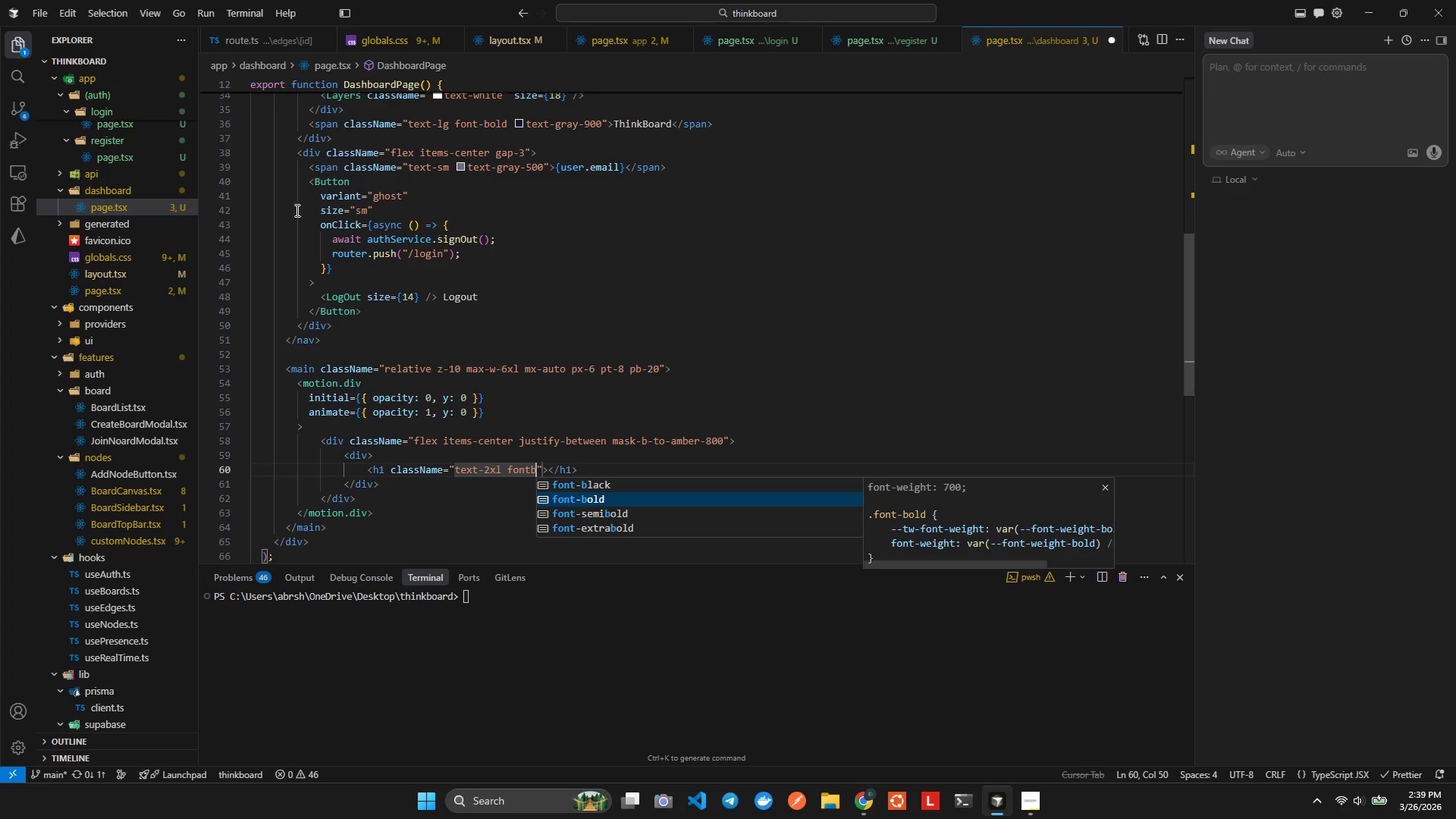 
key(Enter)
 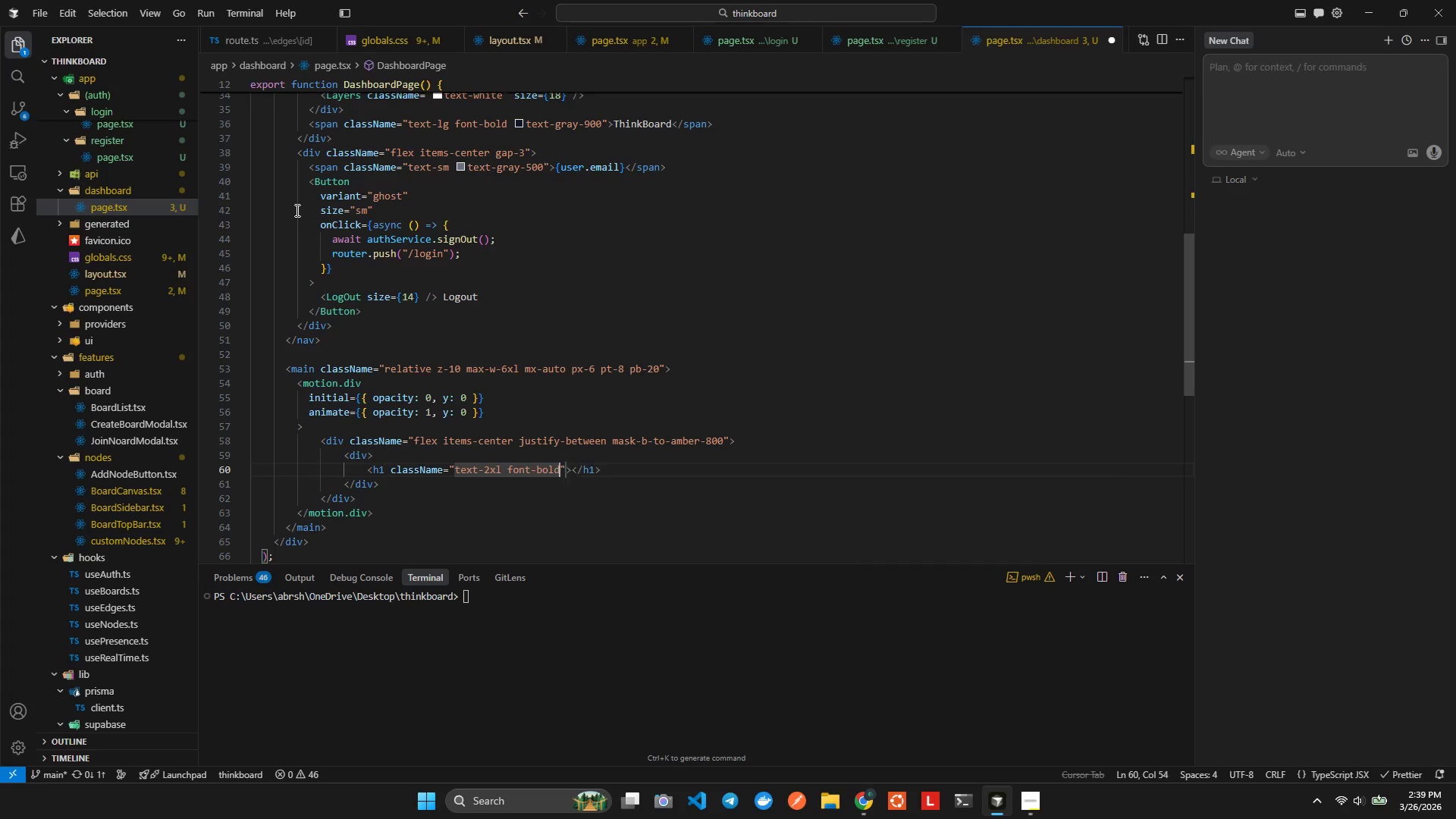 
type( textgra90)
 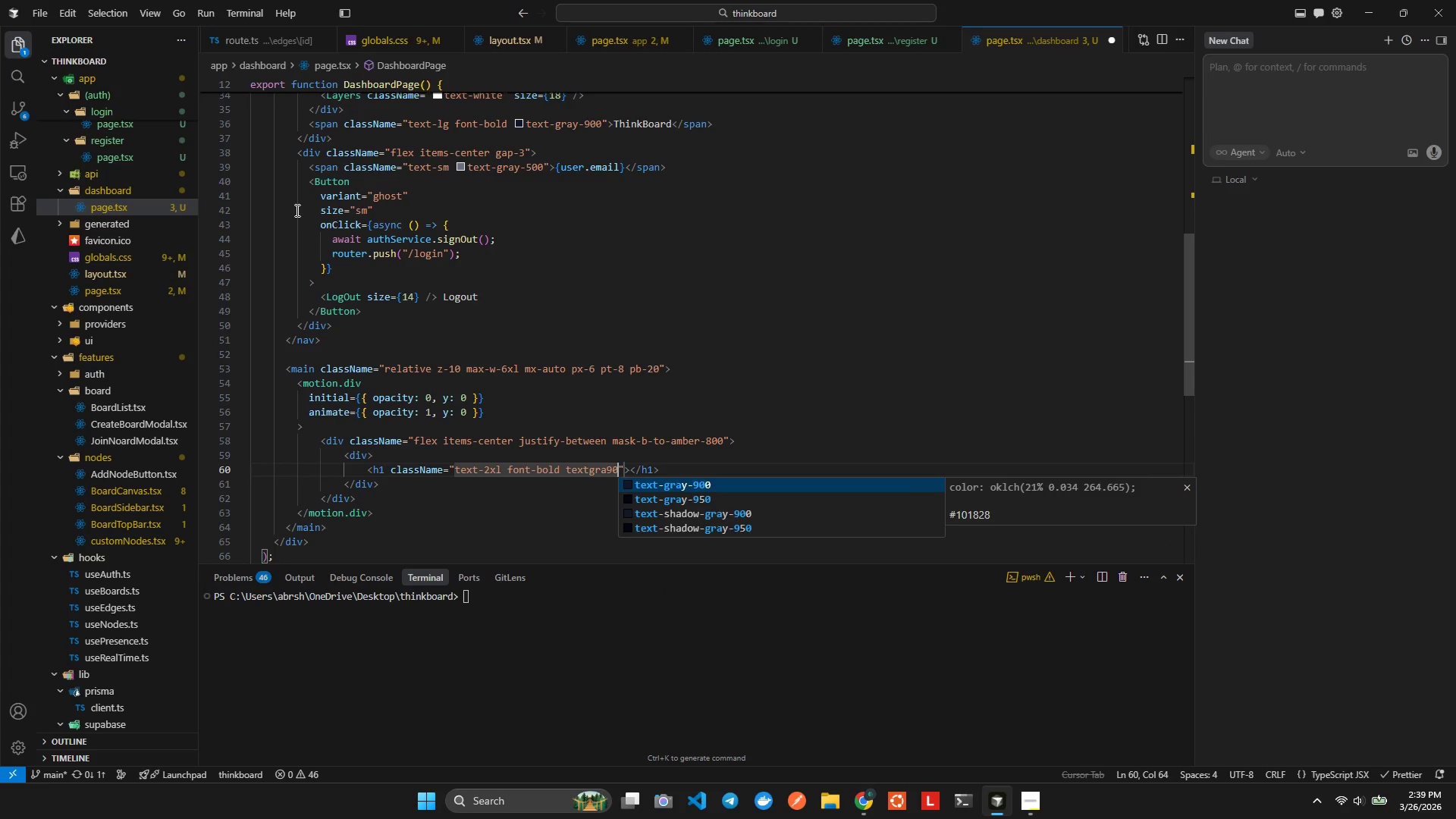 
key(Enter)
 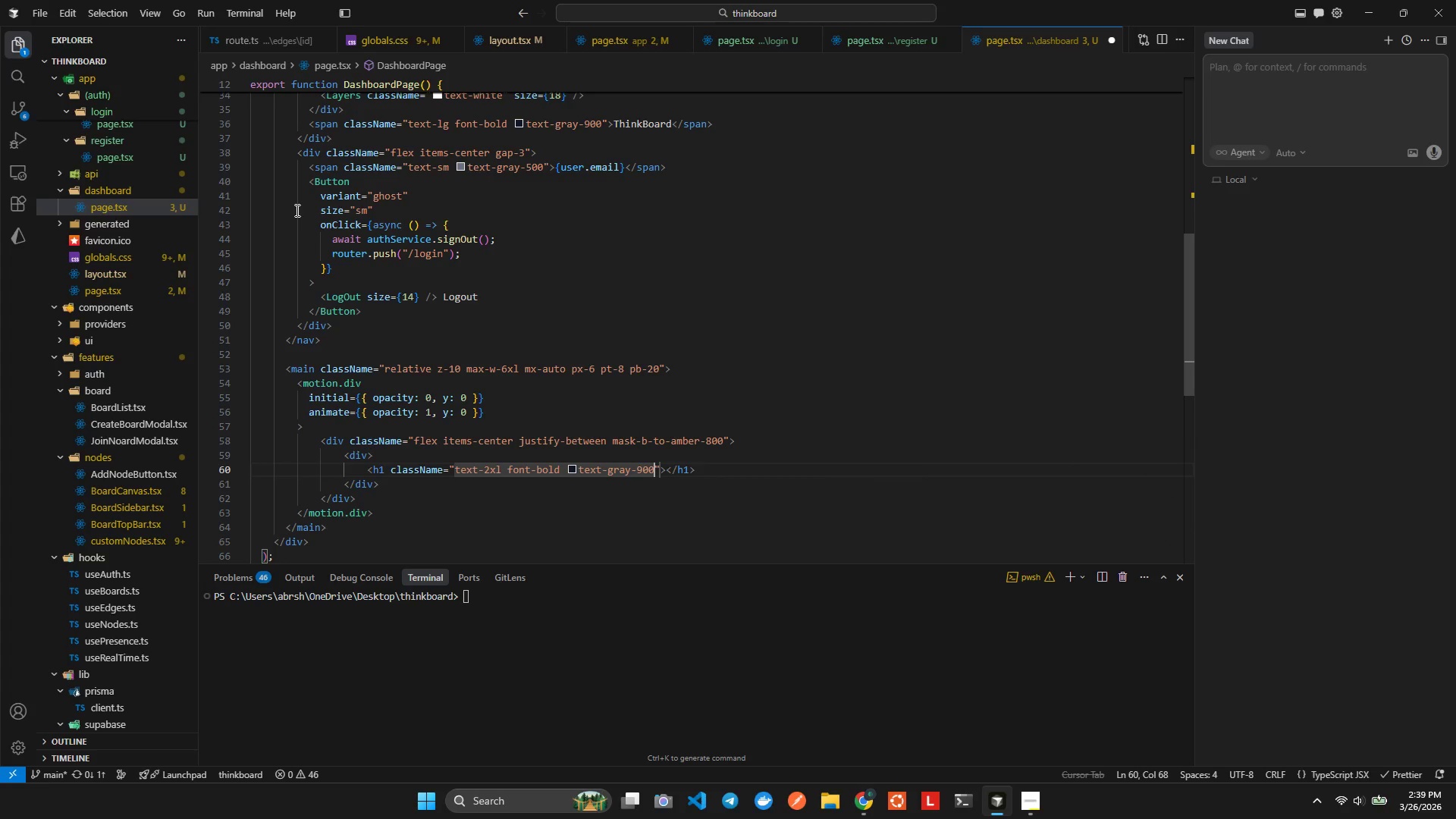 
key(ArrowRight)
 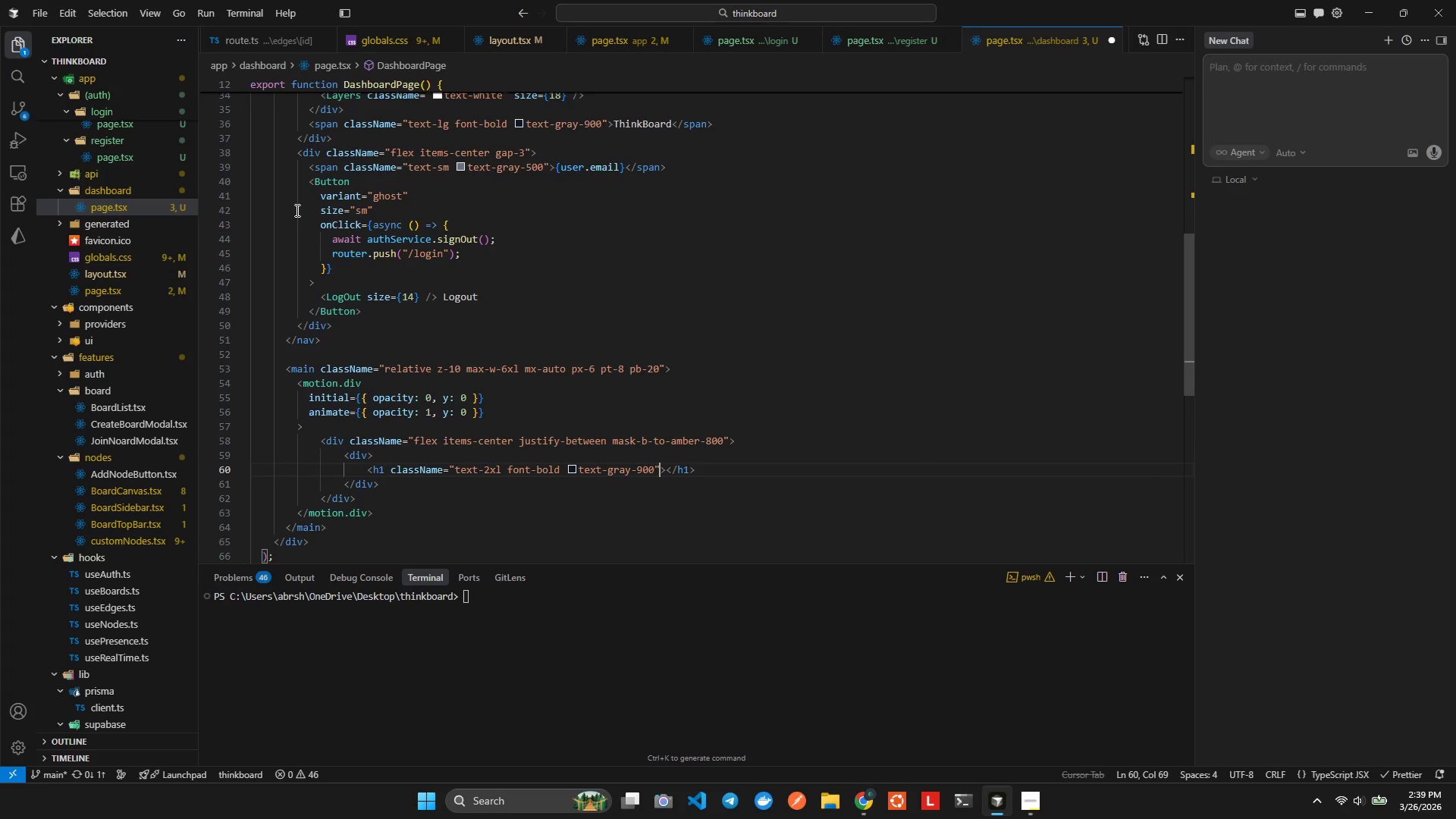 
key(ArrowRight)
 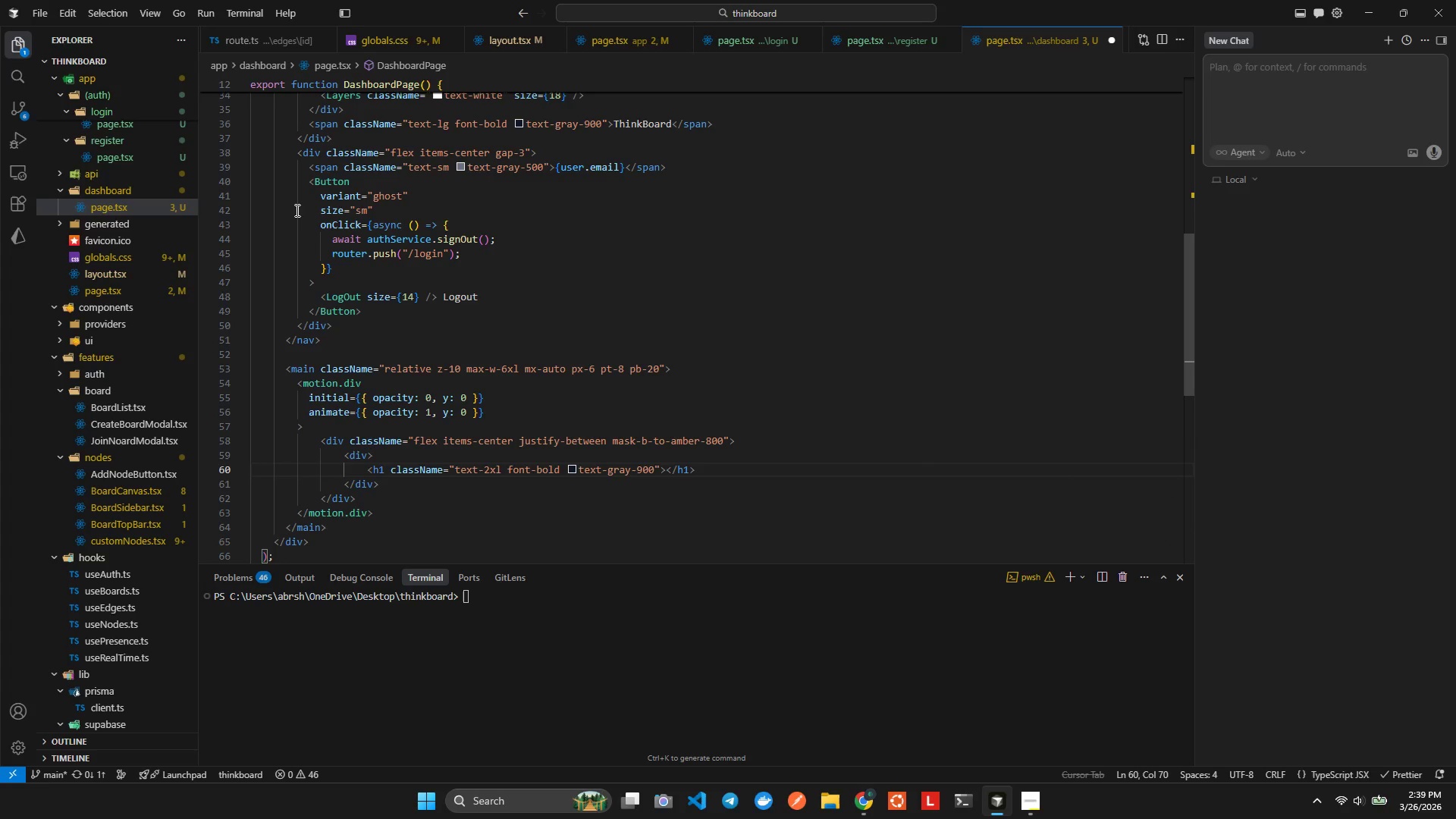 
type(Your D)
key(Backspace)
type(Boards)
 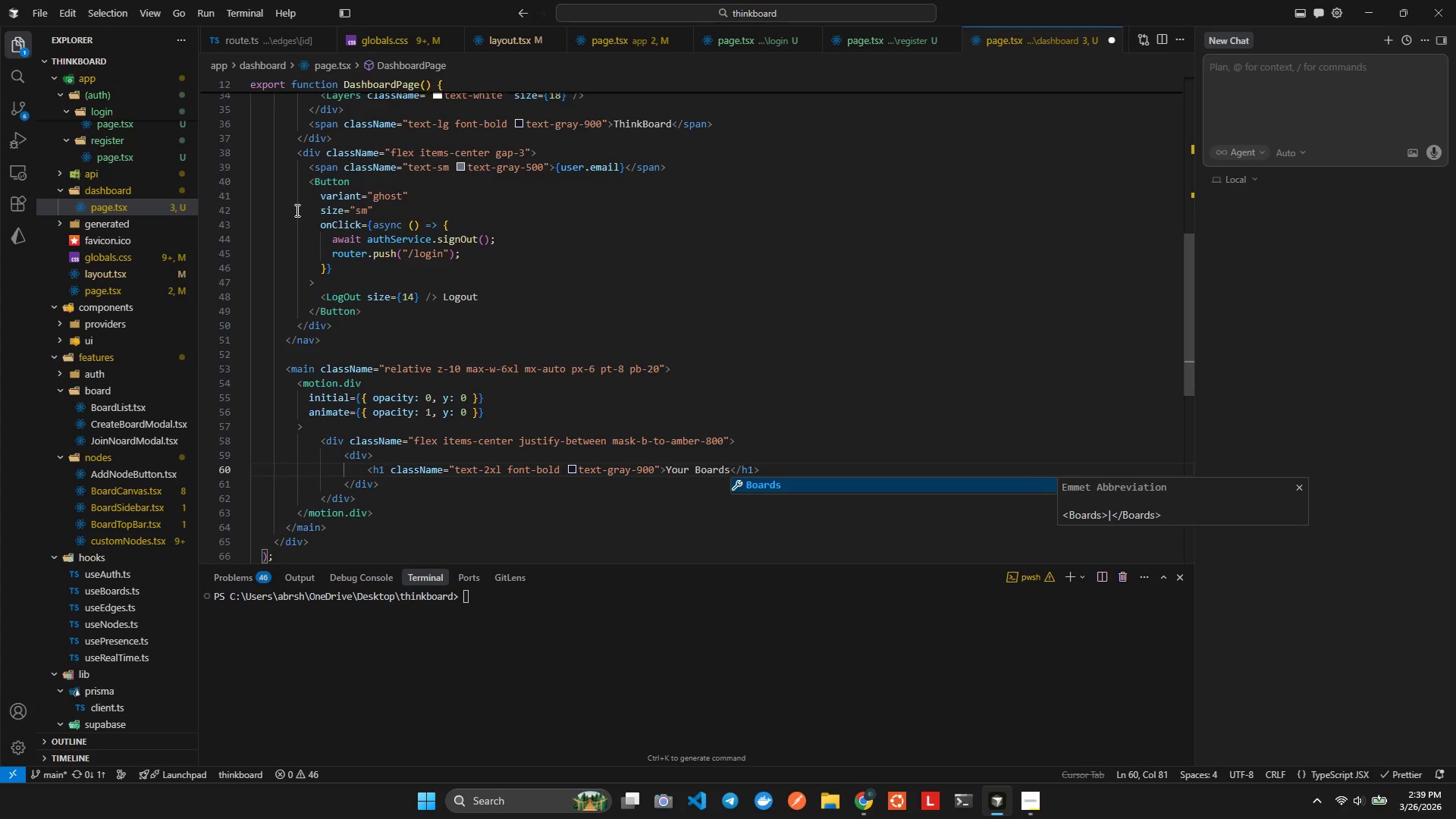 
key(ArrowRight)
 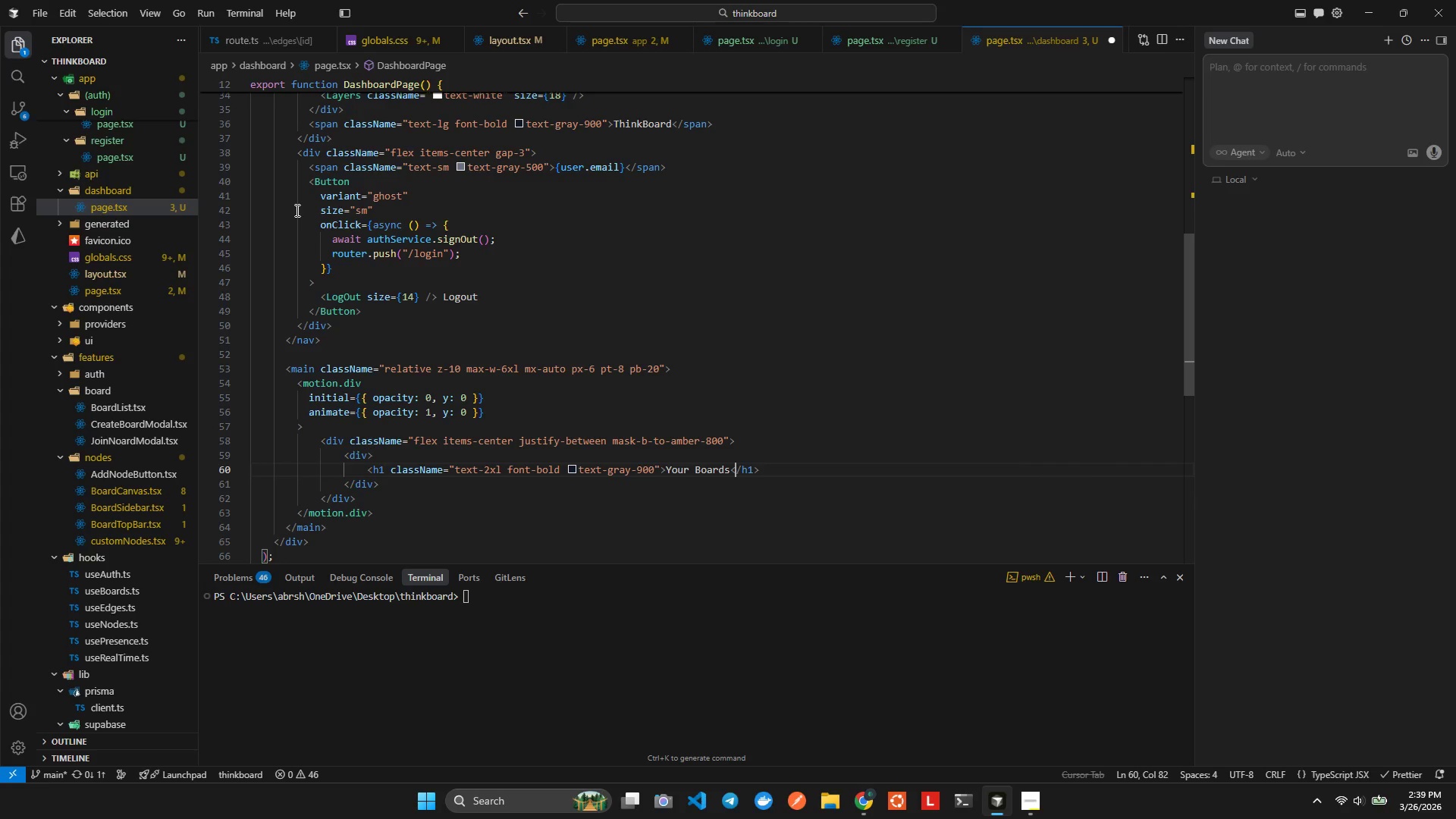 
key(ArrowRight)
 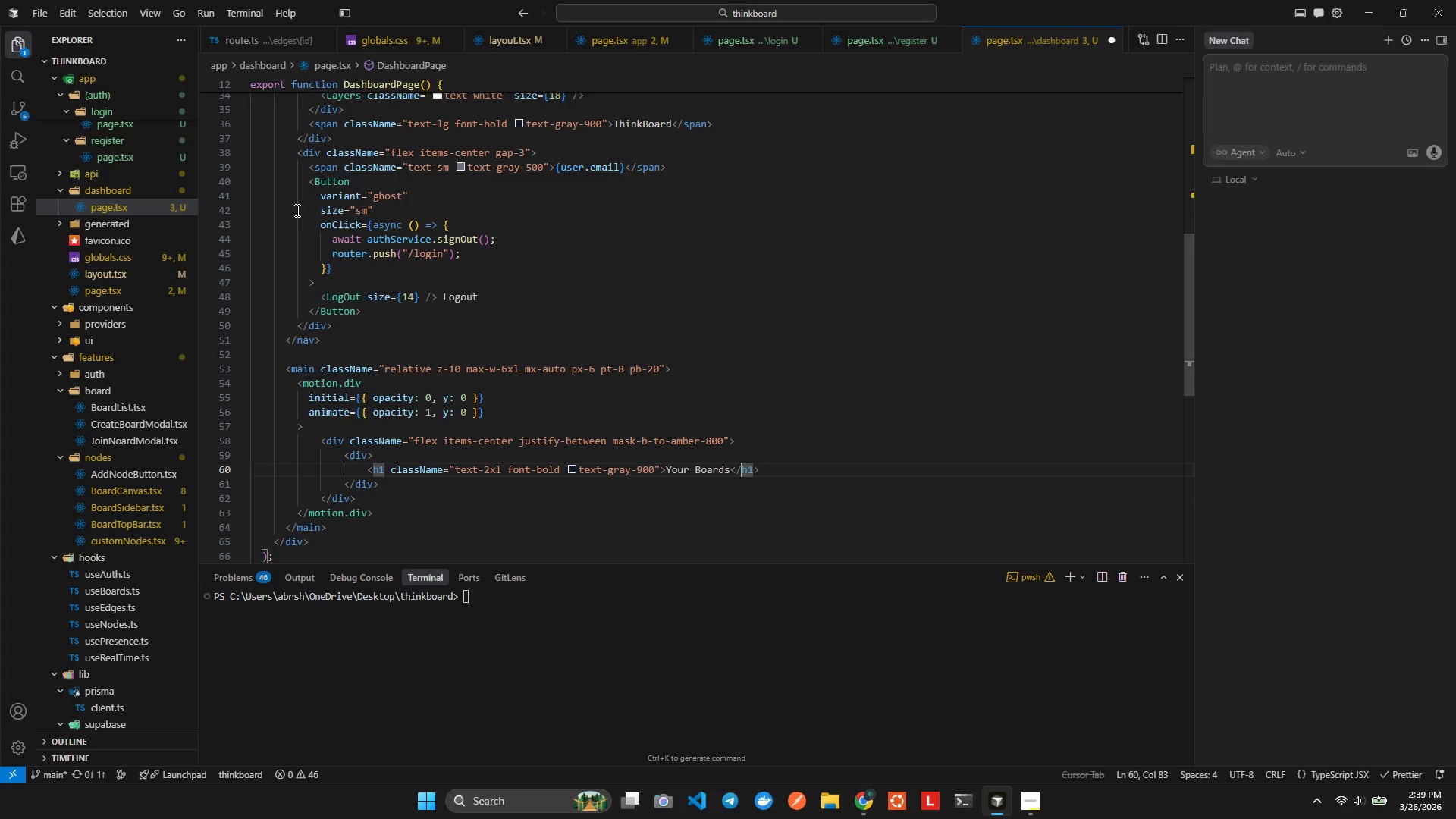 
key(ArrowRight)
 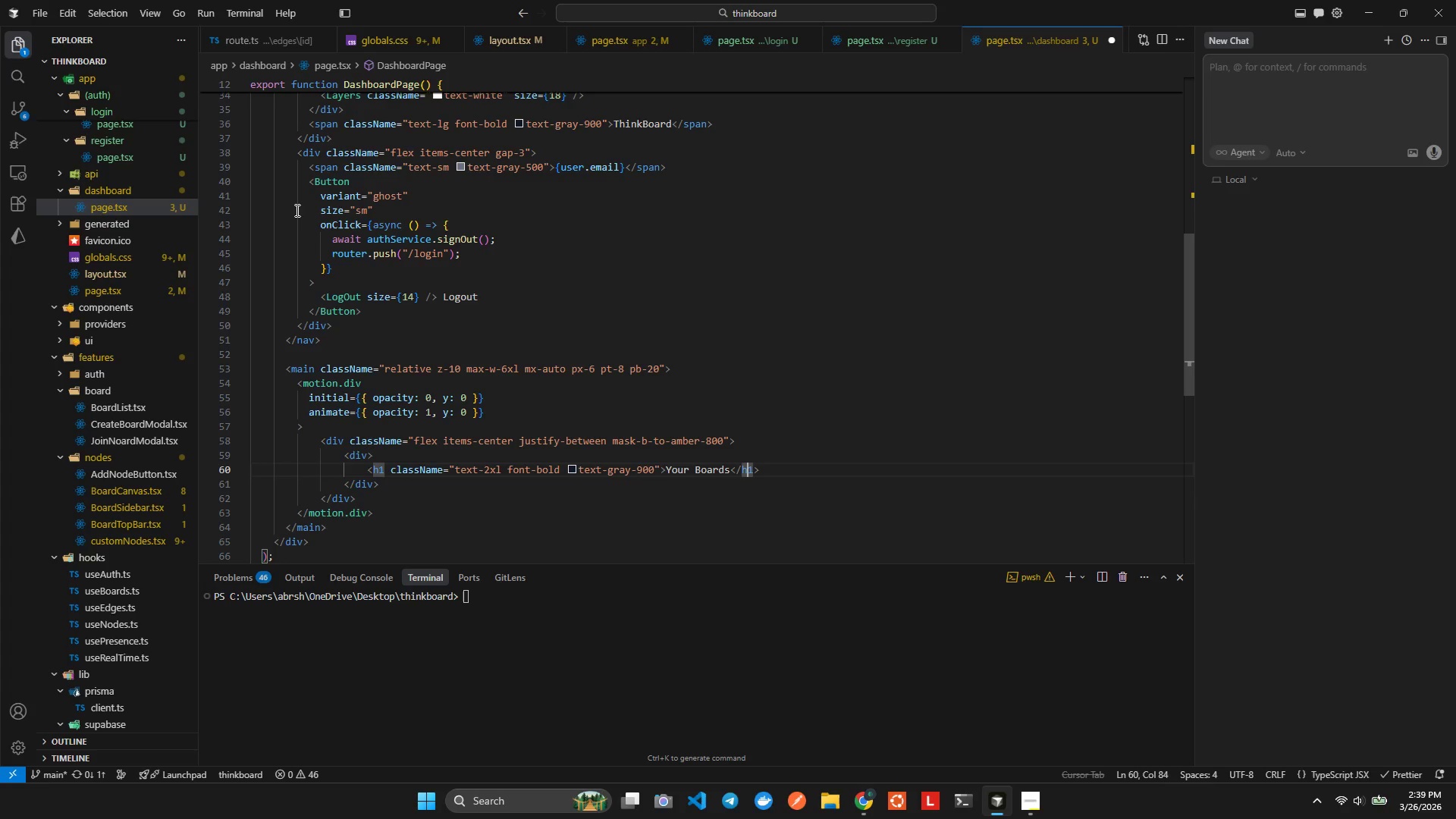 
key(ArrowRight)
 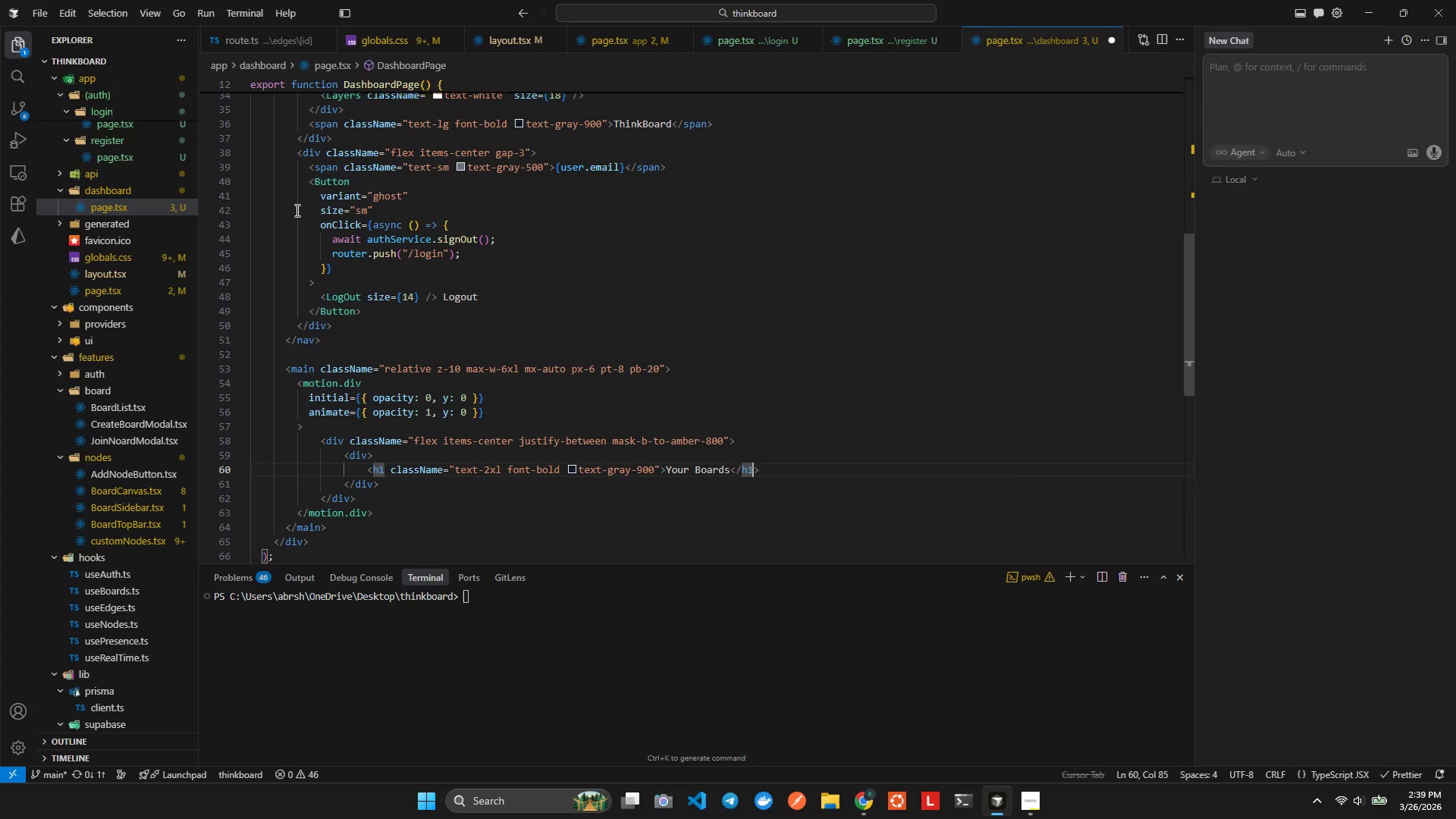 
key(ArrowRight)
 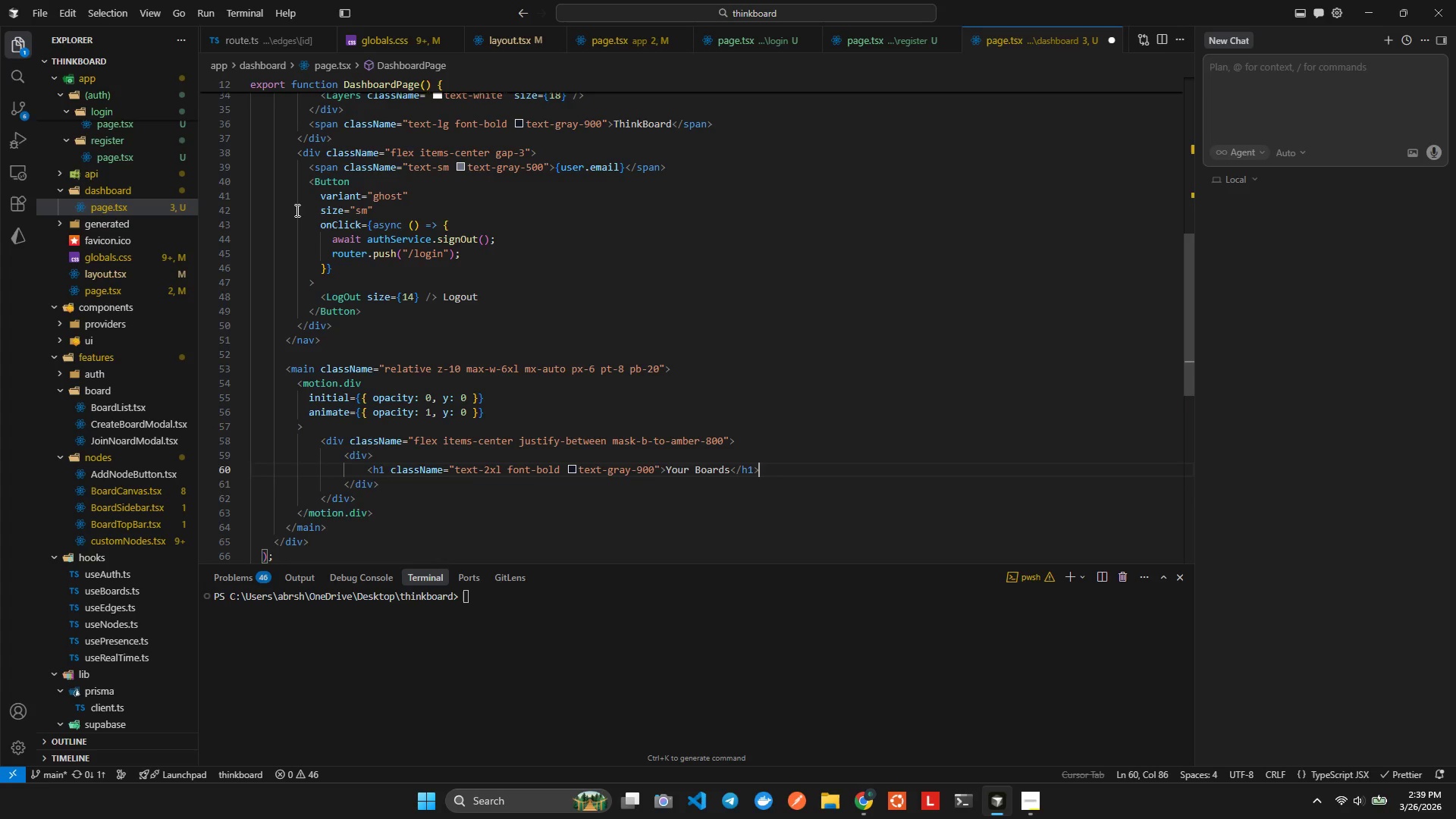 
key(Enter)
 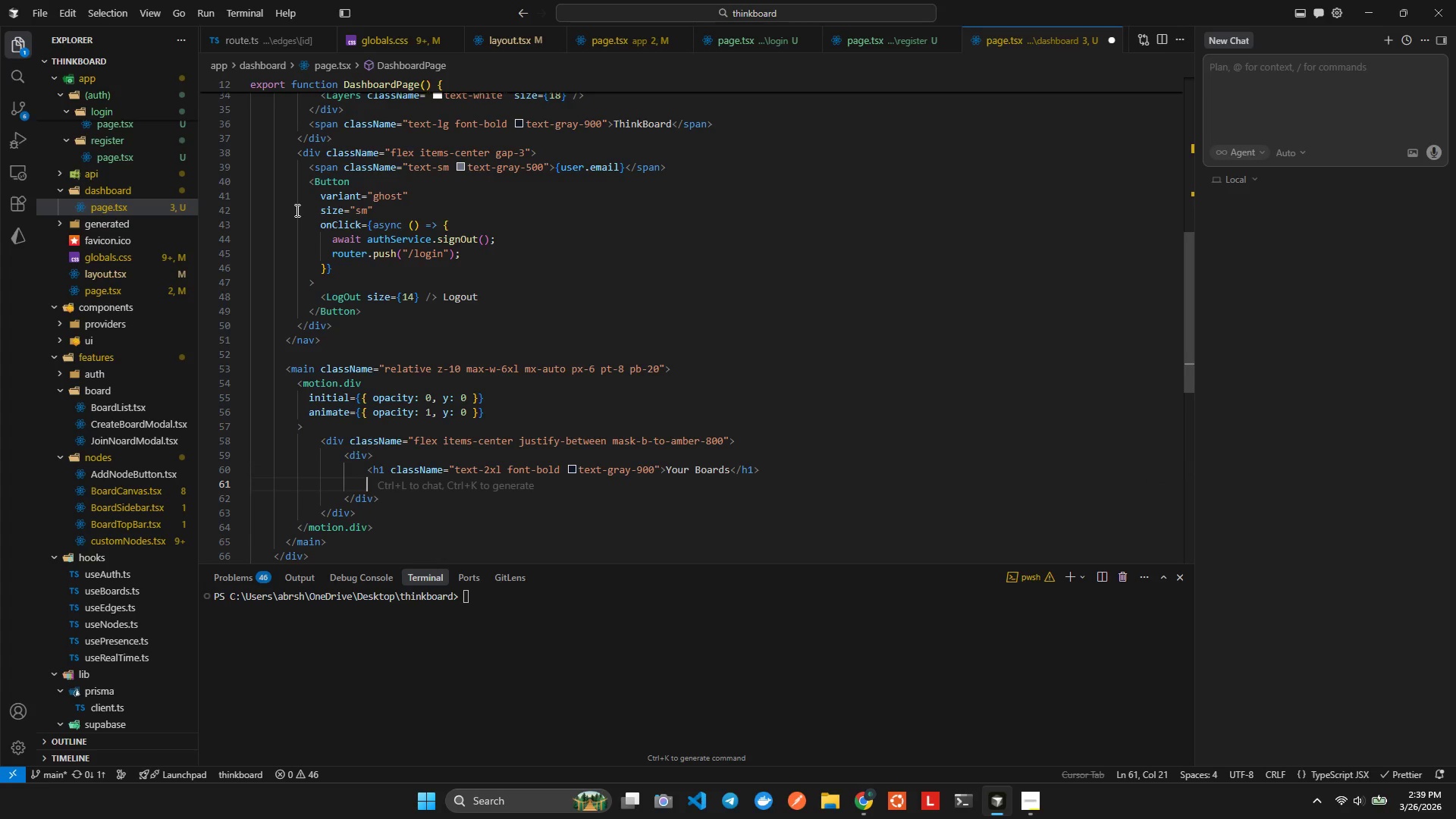 
key(P)
 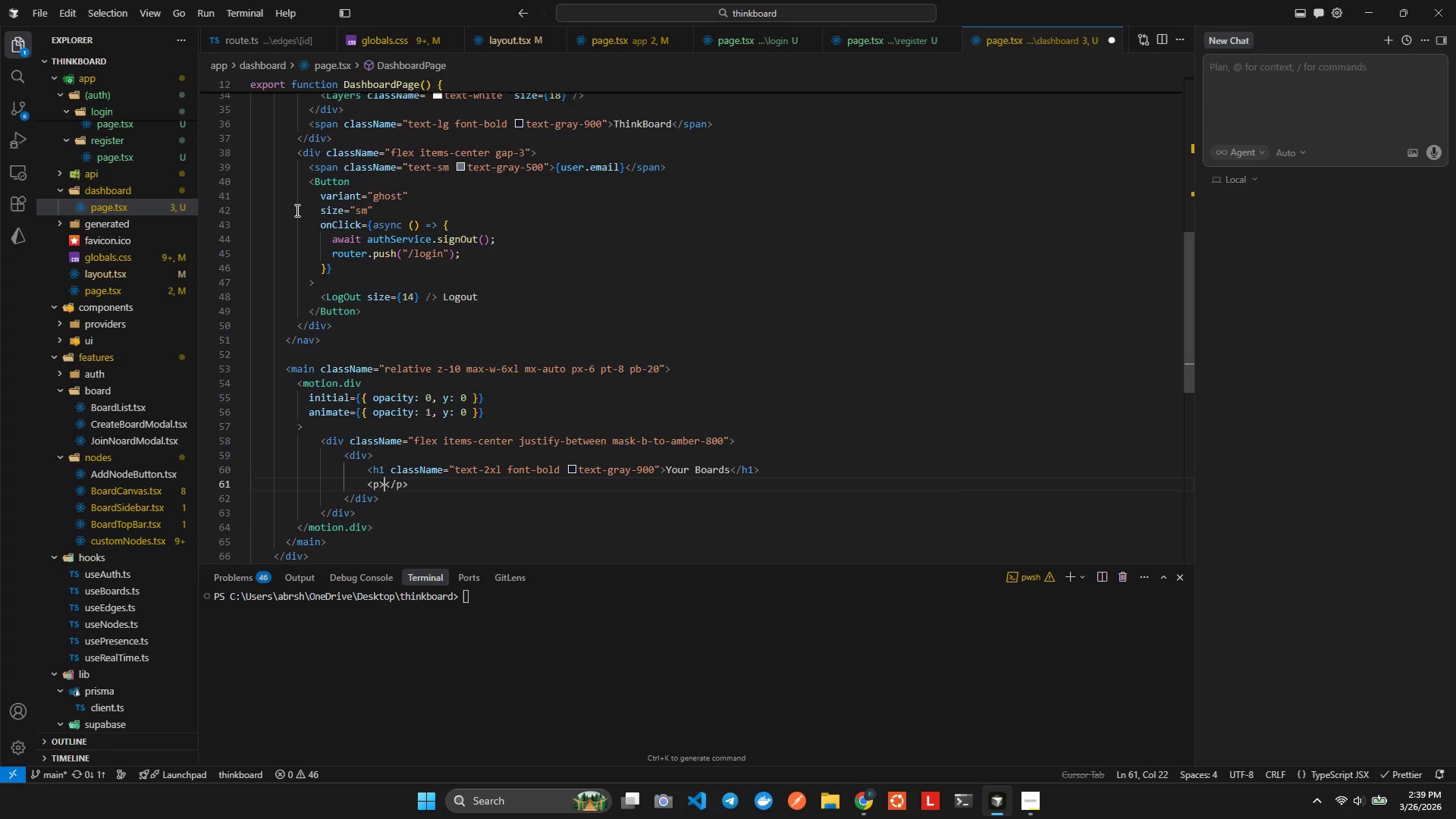 
key(Enter)
 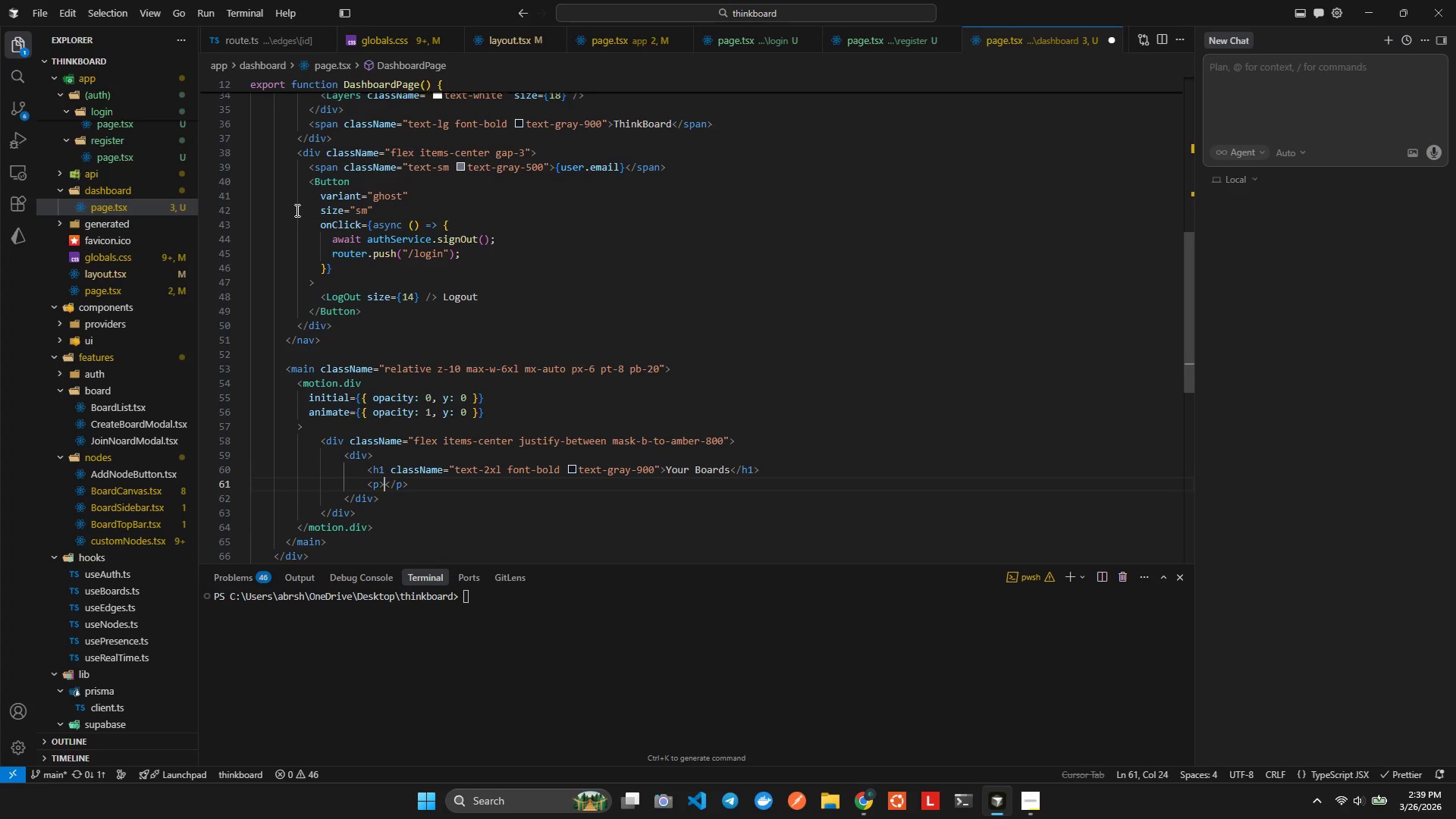 
key(ArrowLeft)
 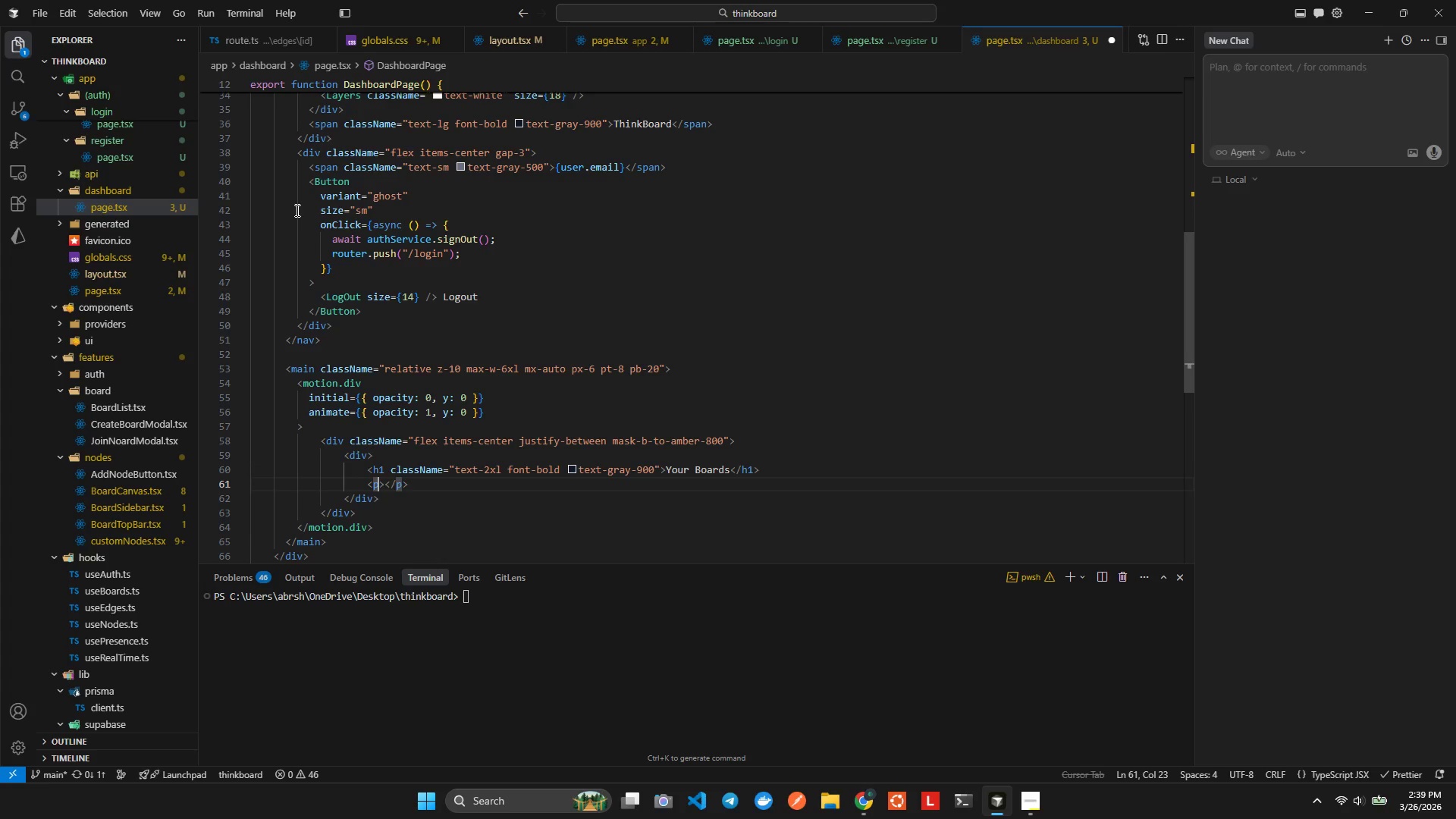 
type( clas)
 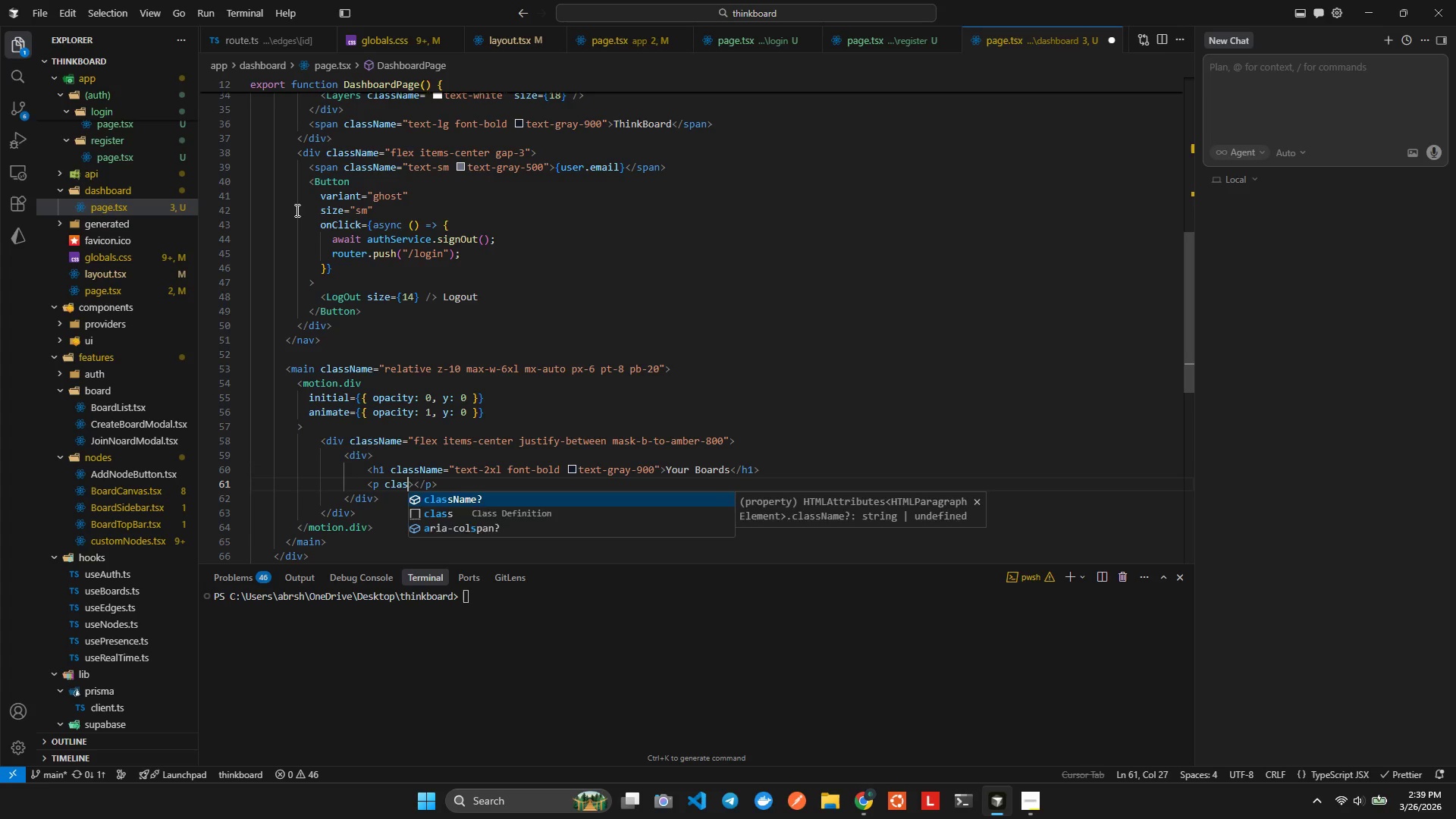 
key(Enter)
 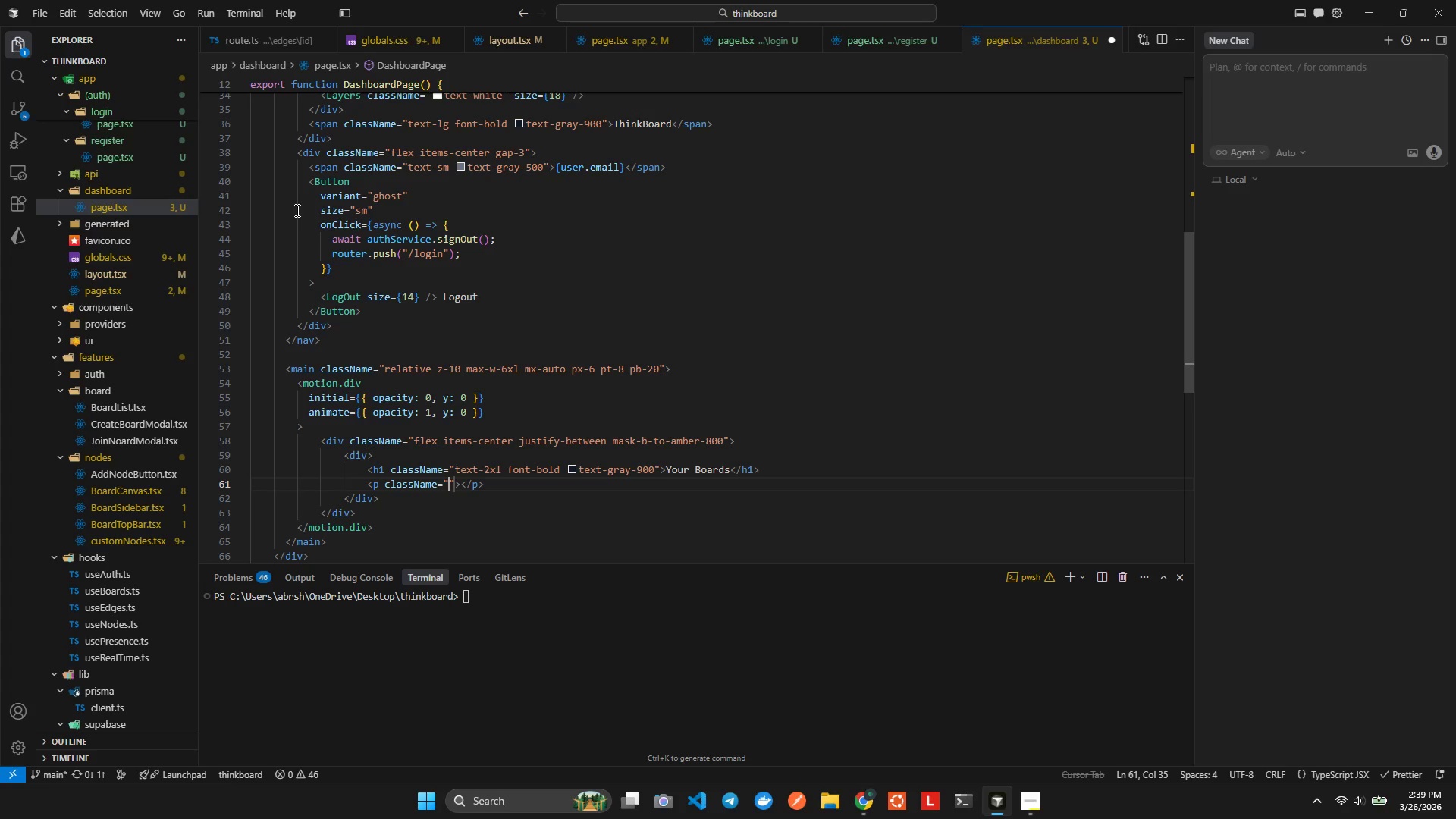 
type(textgra)
 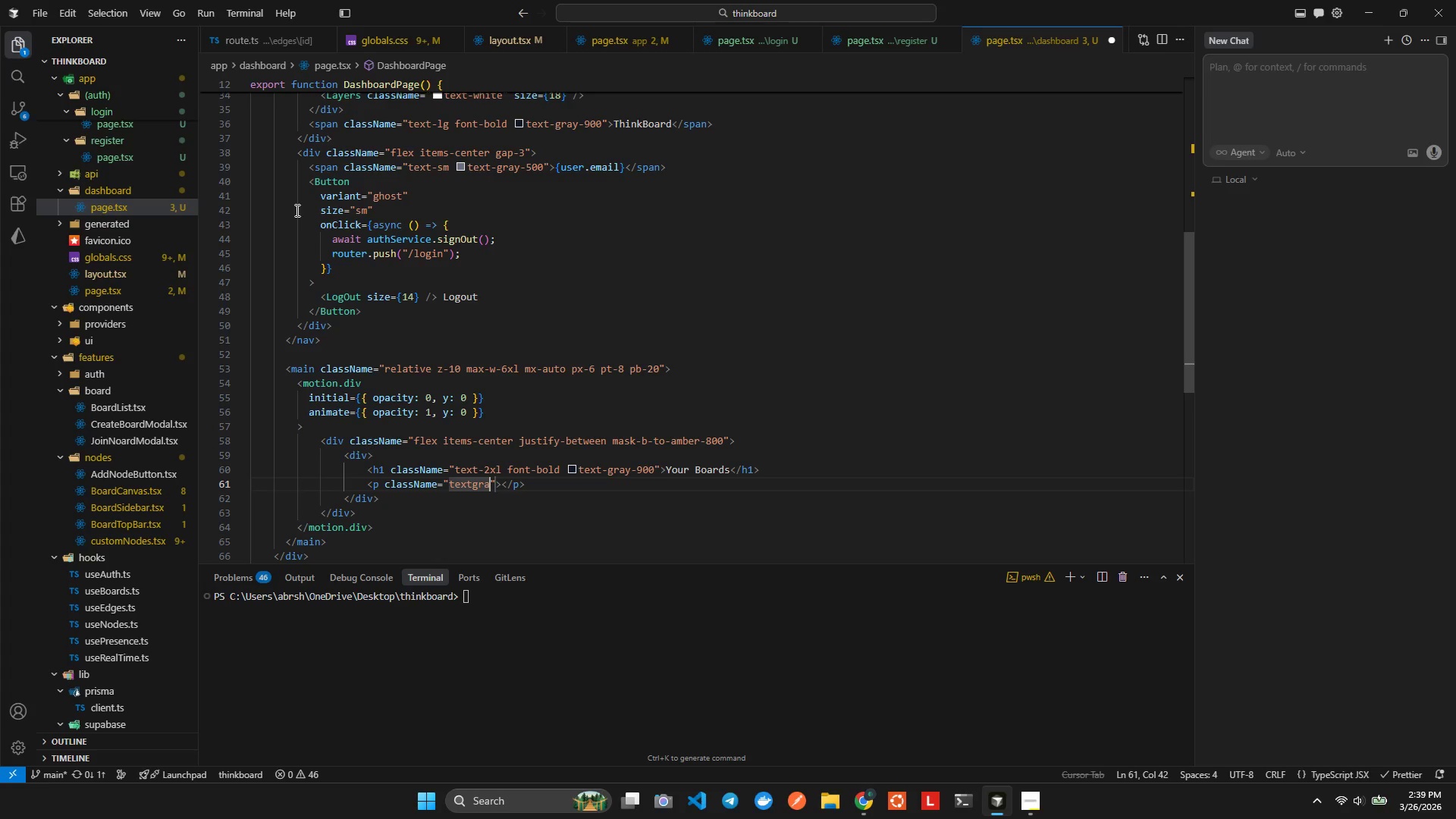 
key(Control+Space)
 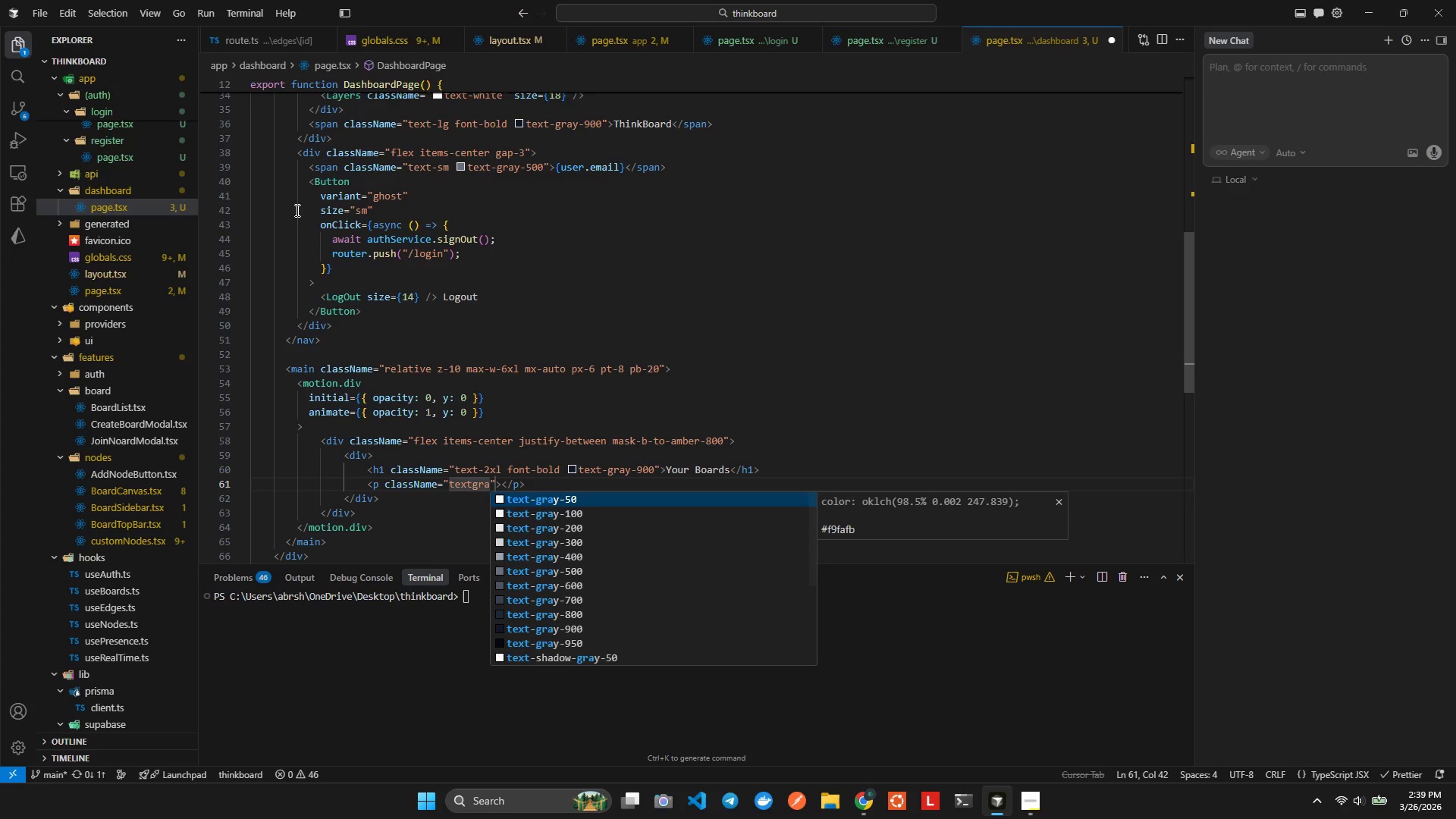 
type(500)
 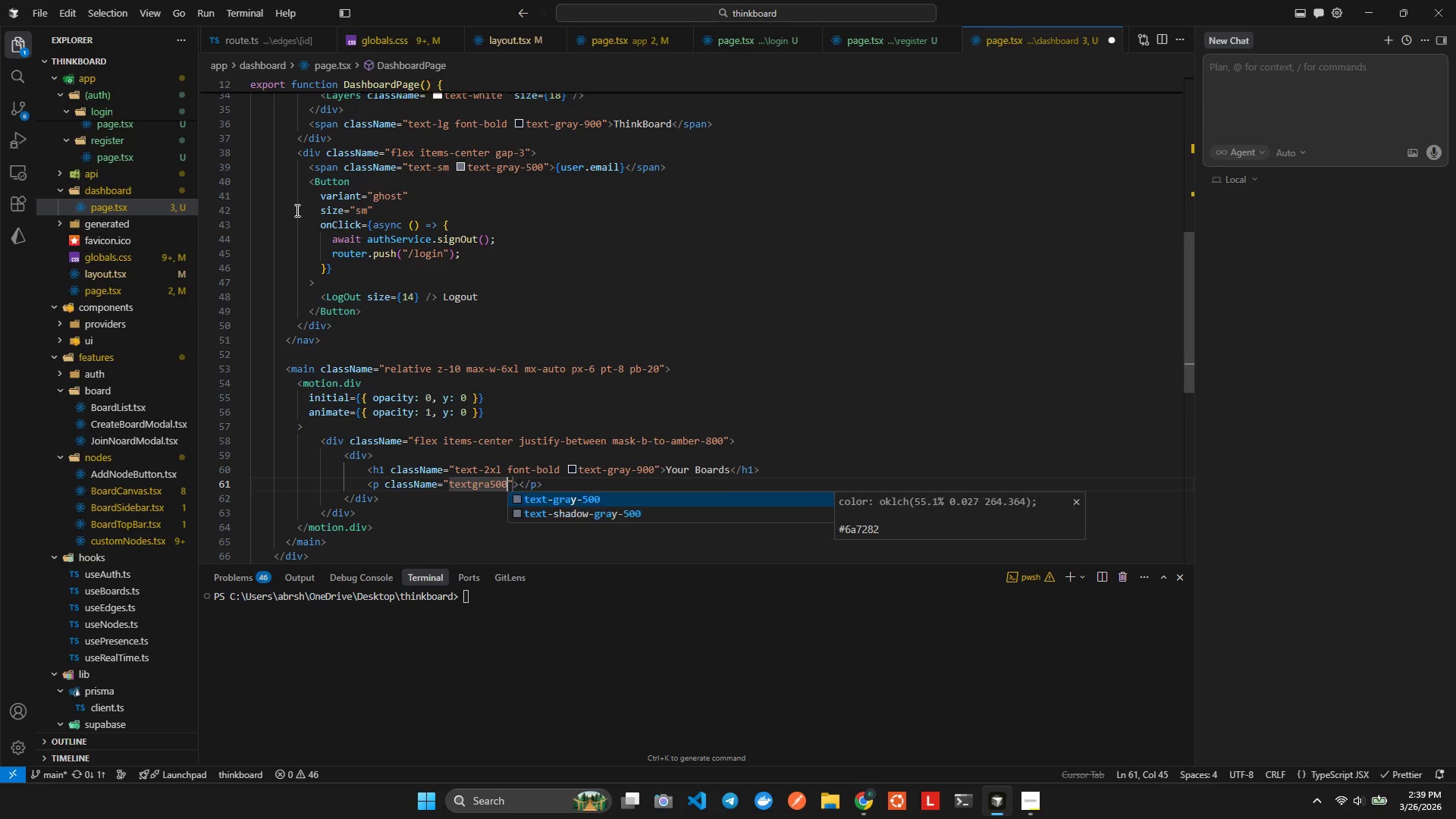 
key(Enter)
 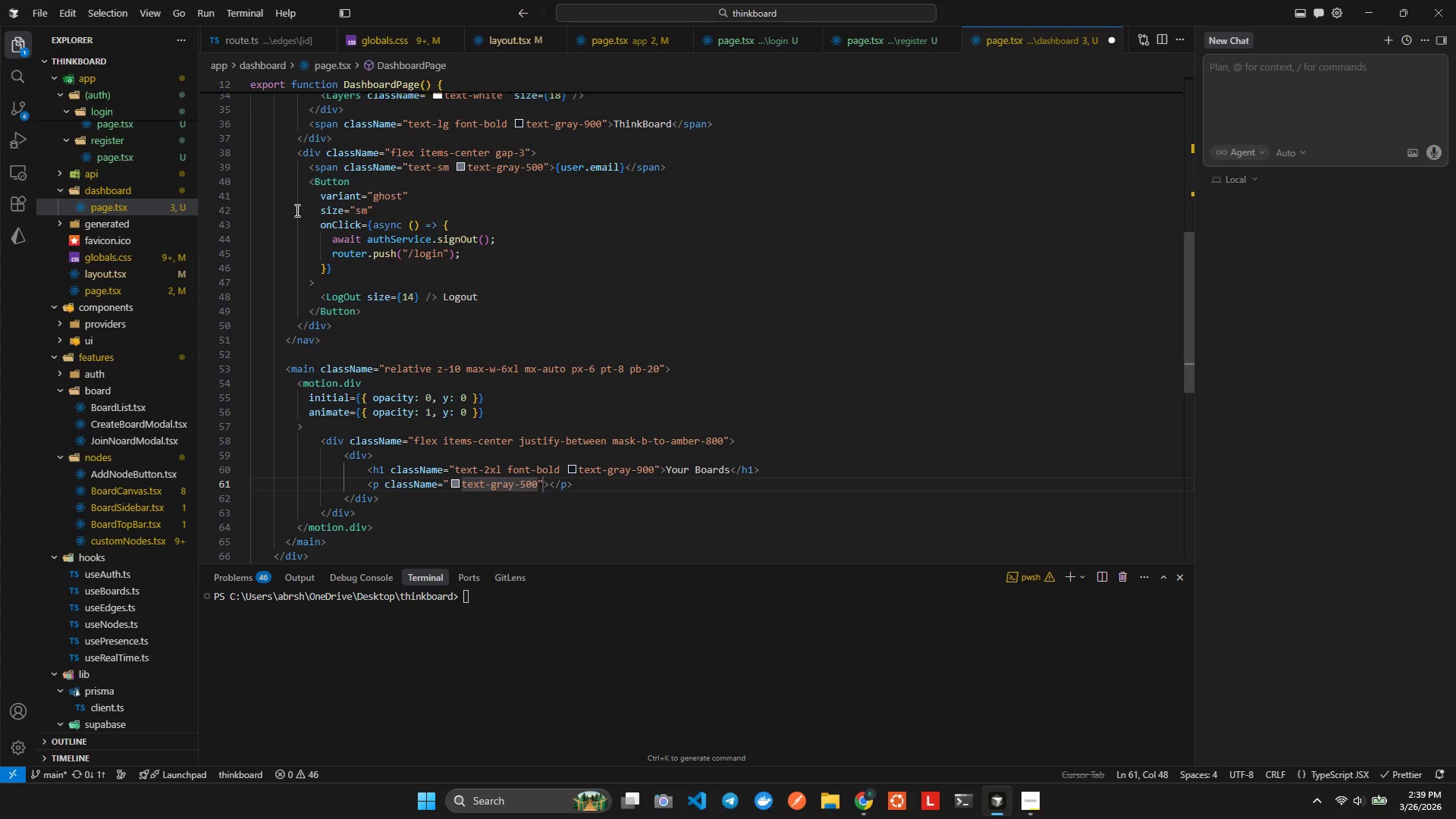 
type( textsm)
 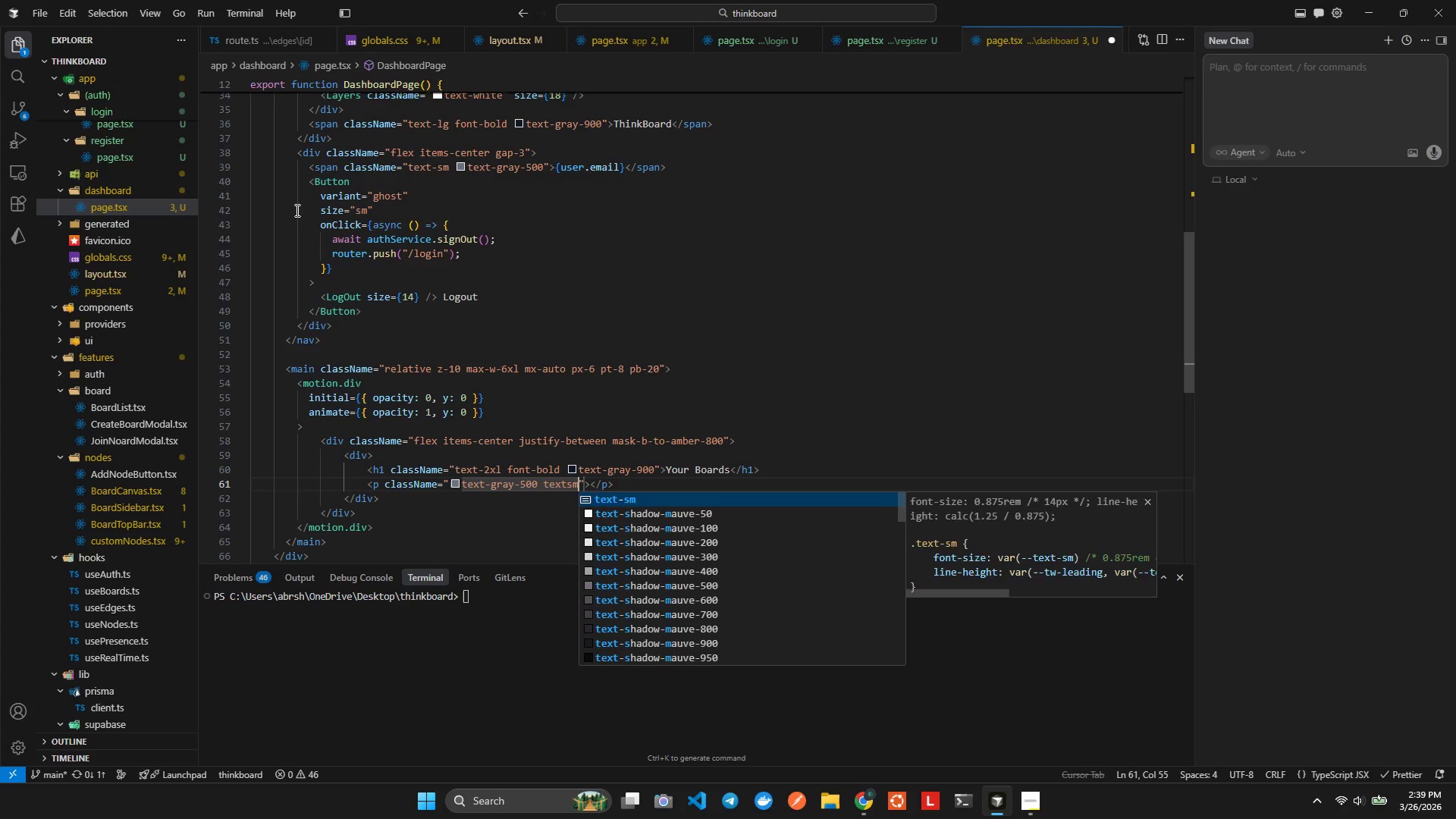 
key(Enter)
 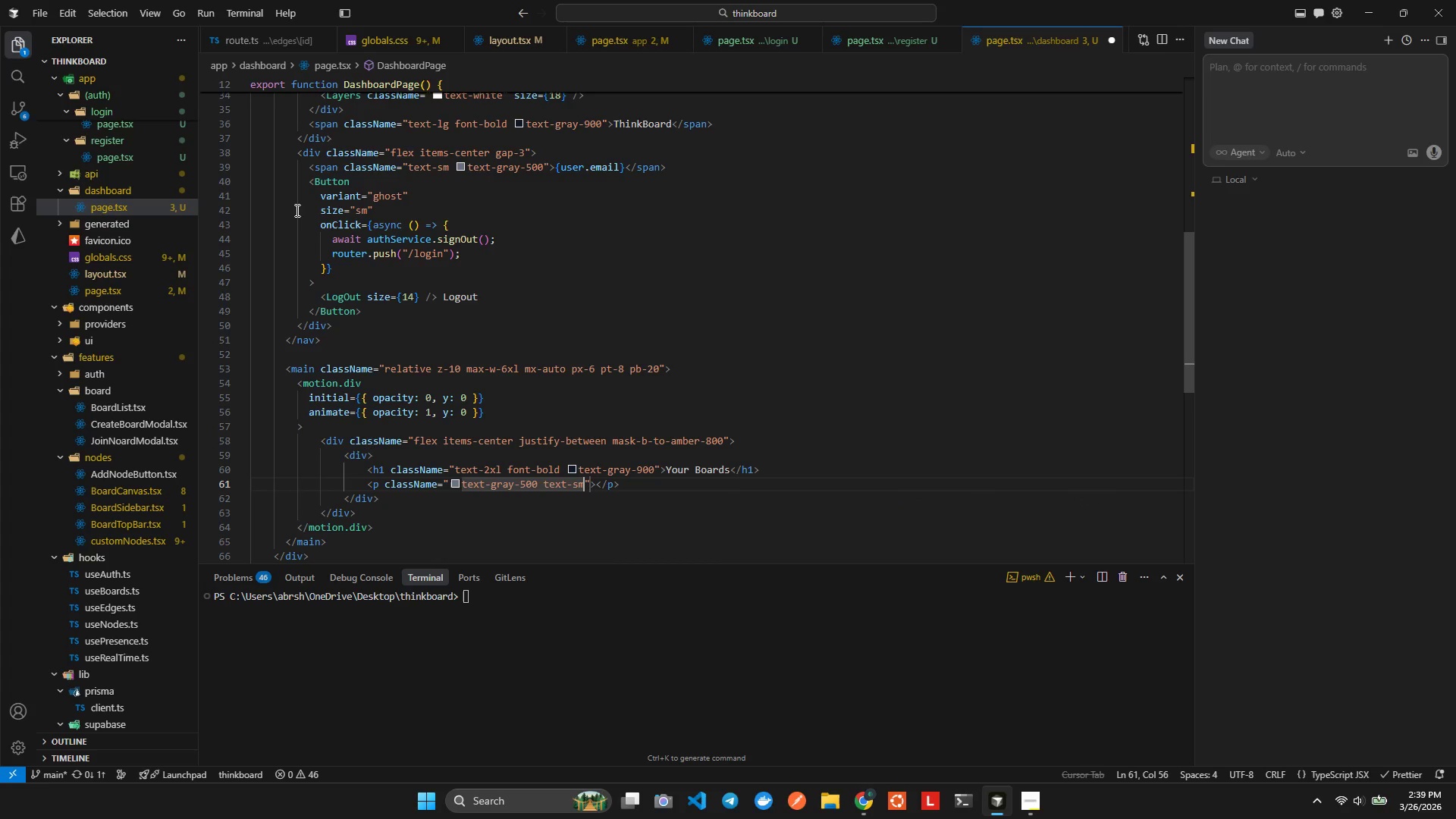 
type( mt1)
 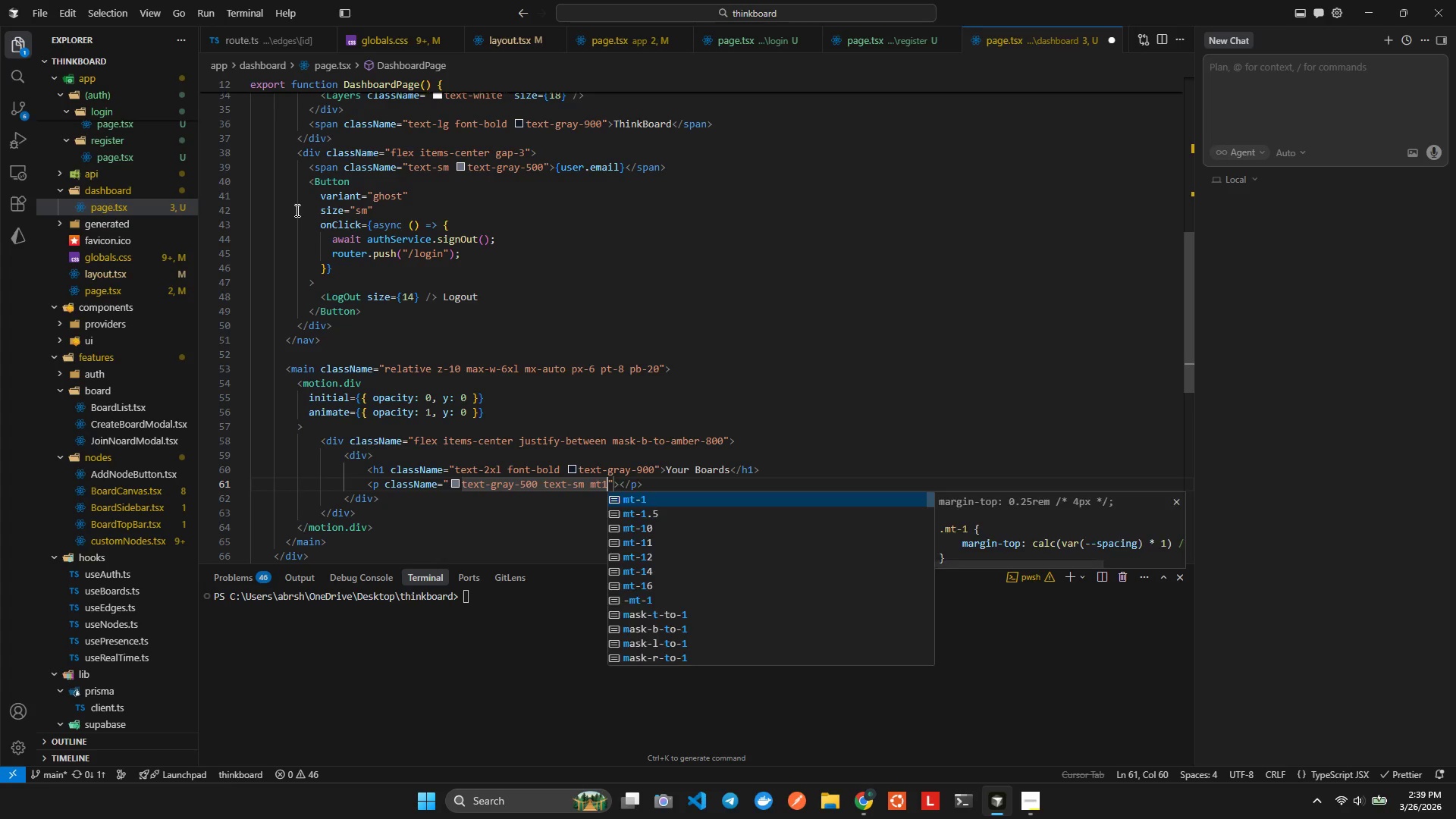 
key(Enter)
 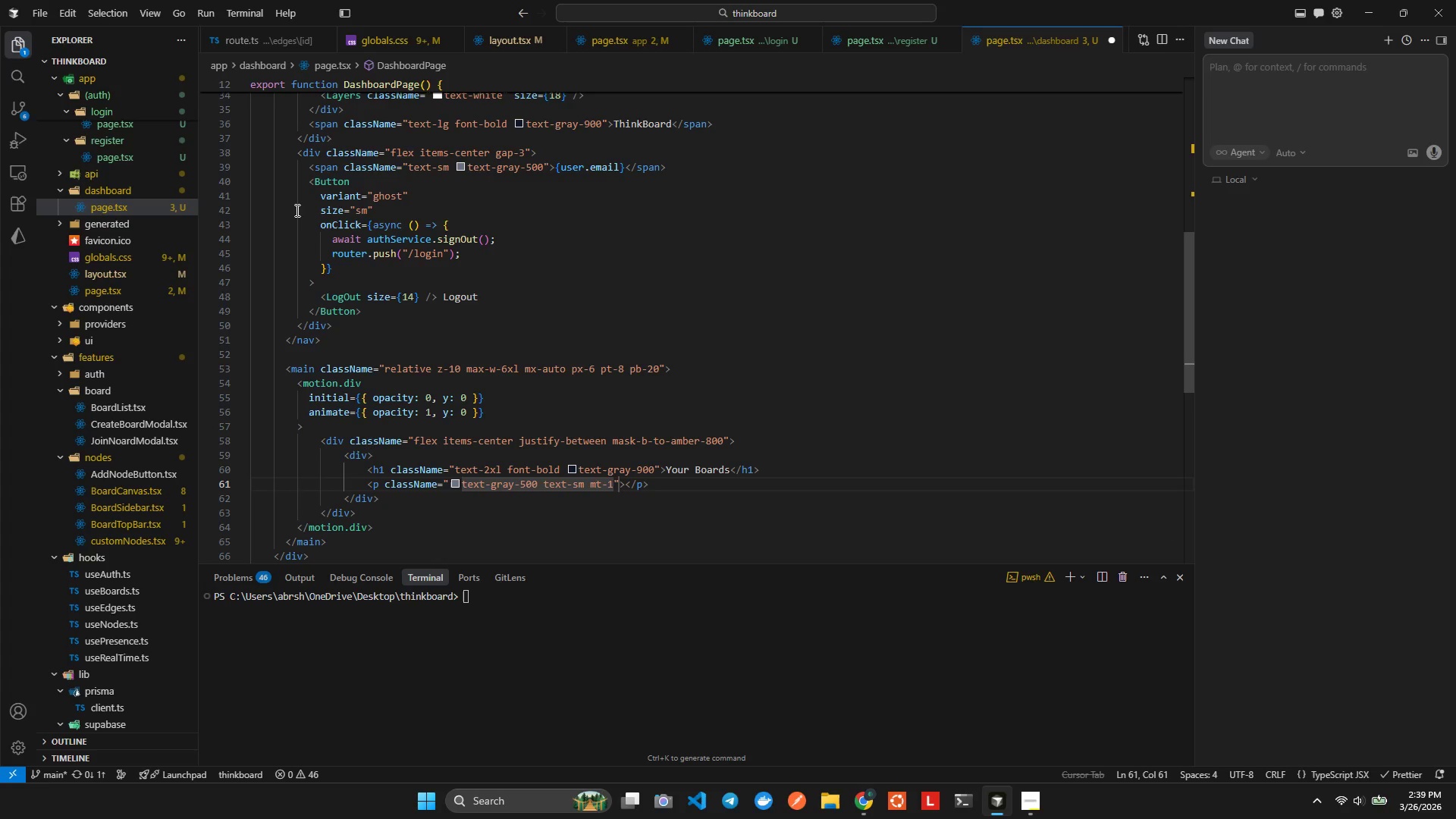 
key(ArrowRight)
 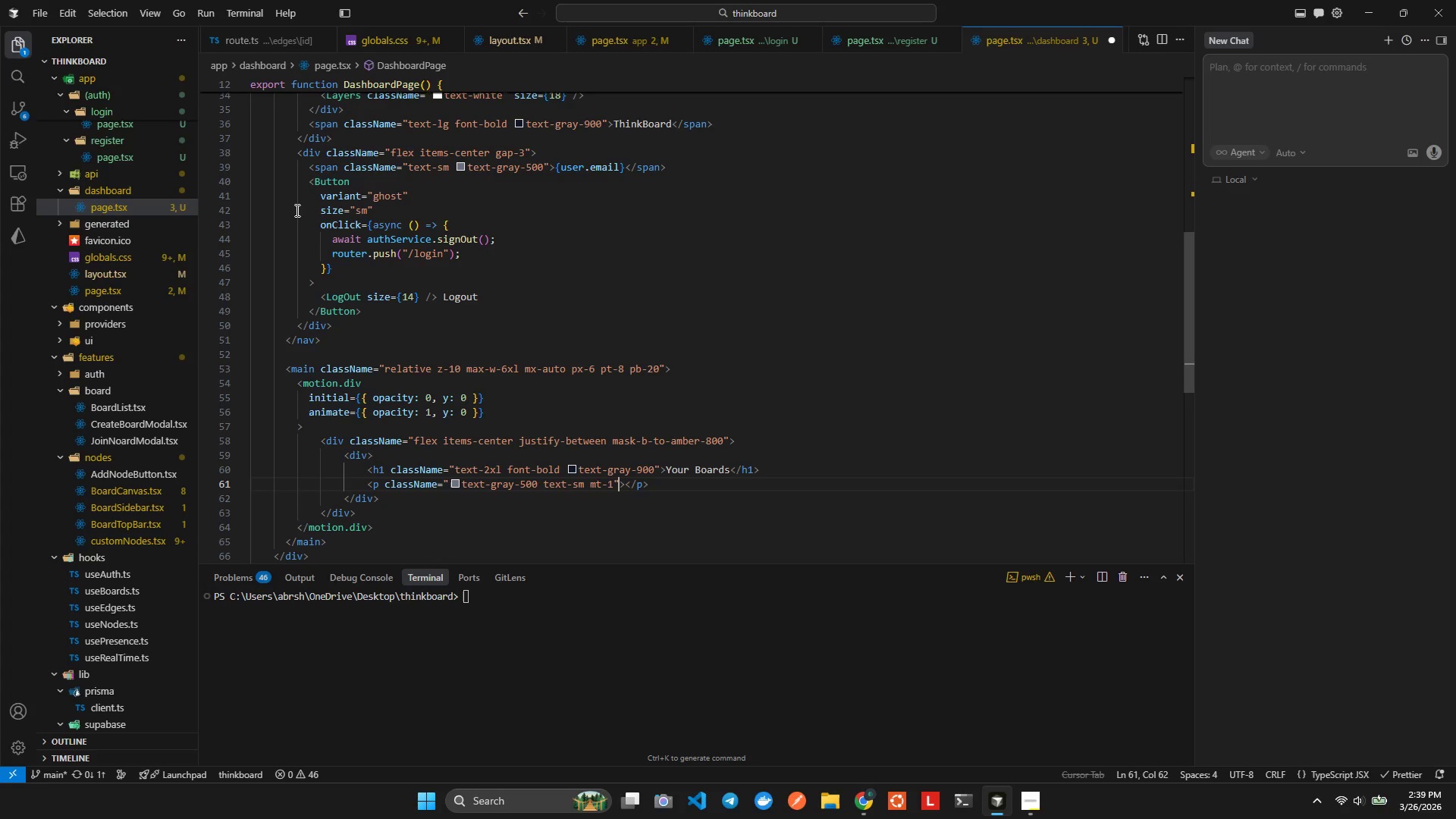 
key(ArrowRight)
 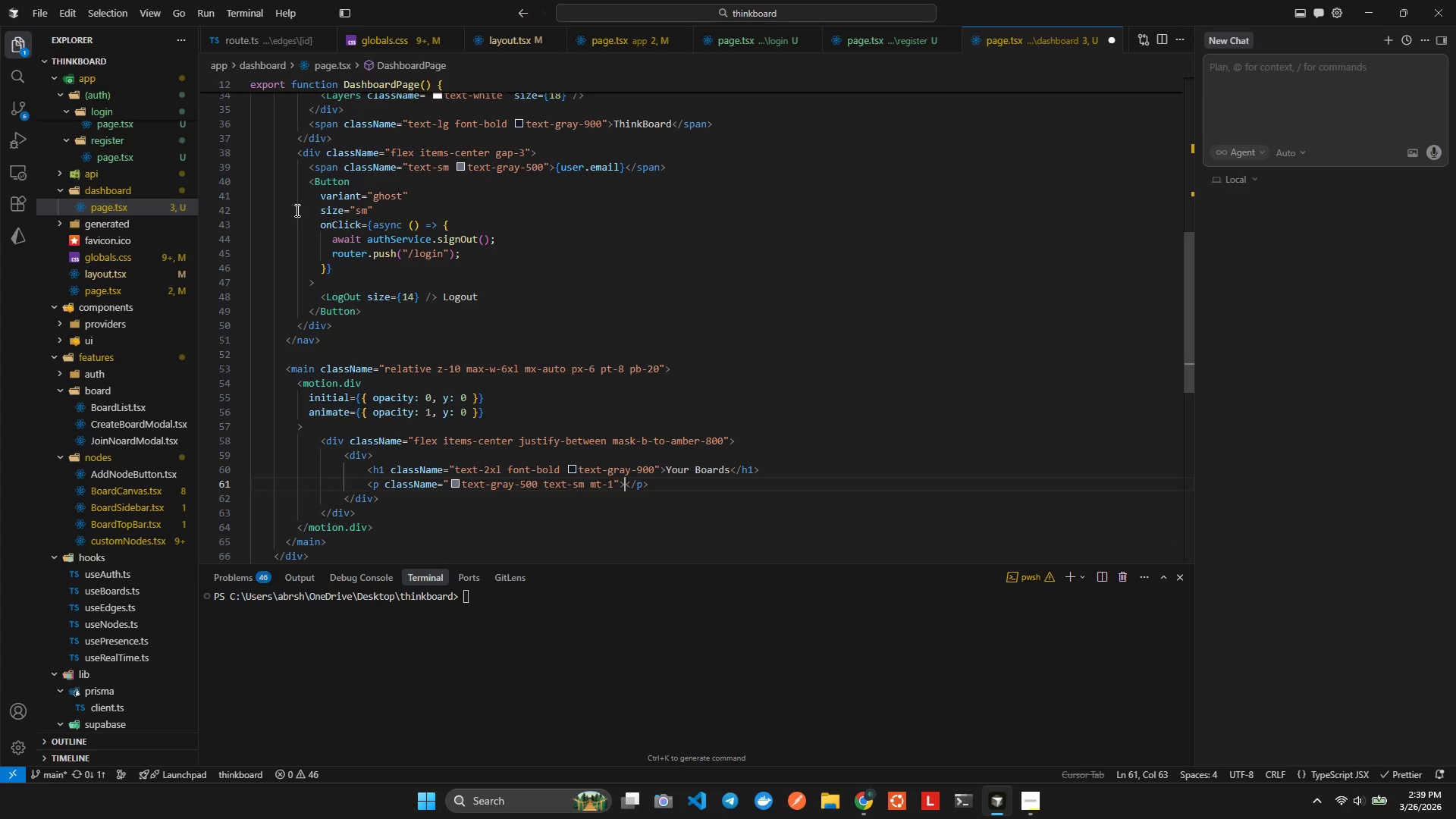 
type(V)
key(Backspace)
type(Create or join a board to start collaboration)
key(Backspace)
key(Backspace)
key(Backspace)
type(ing)
 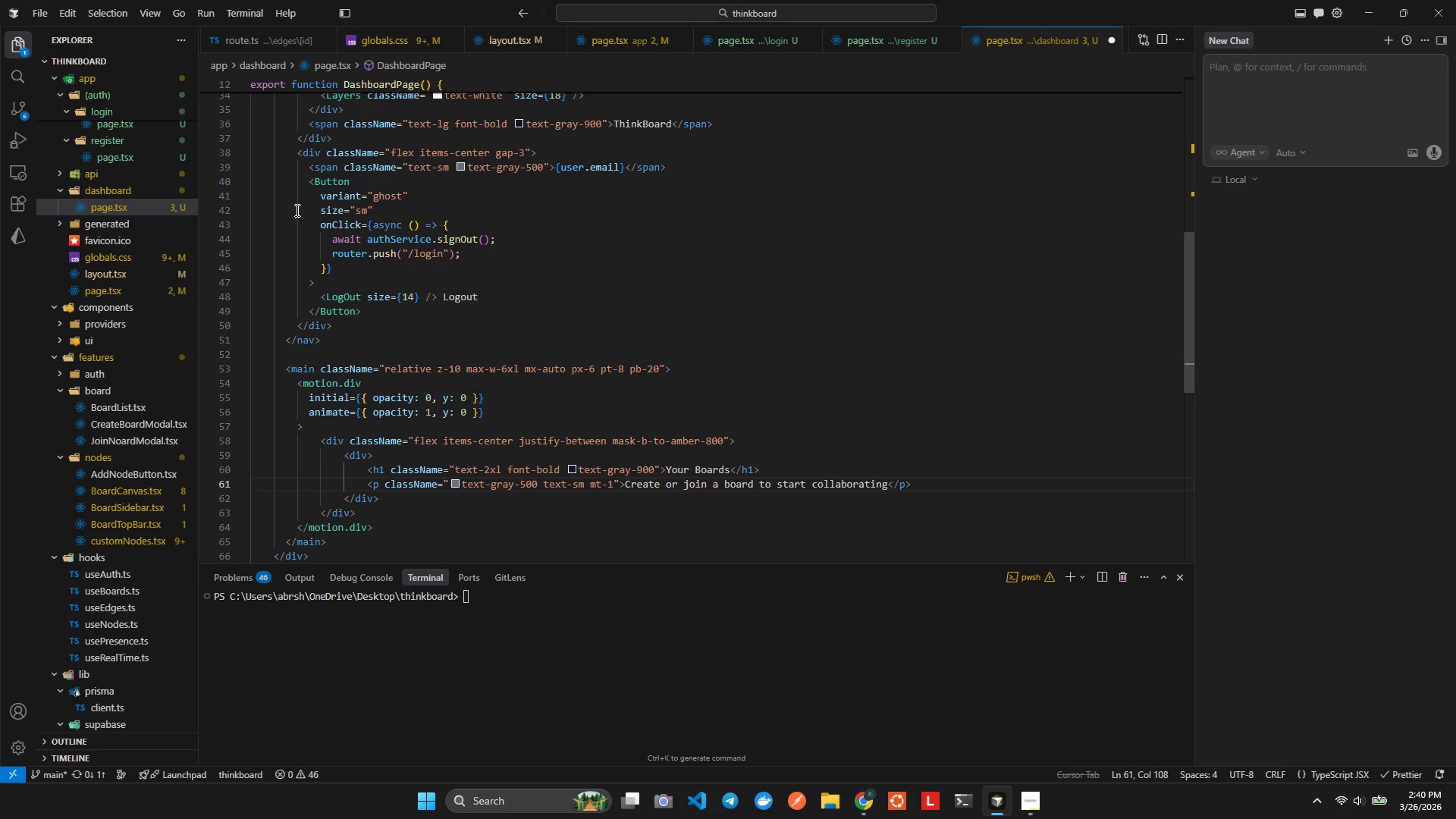 
key(ArrowRight)
 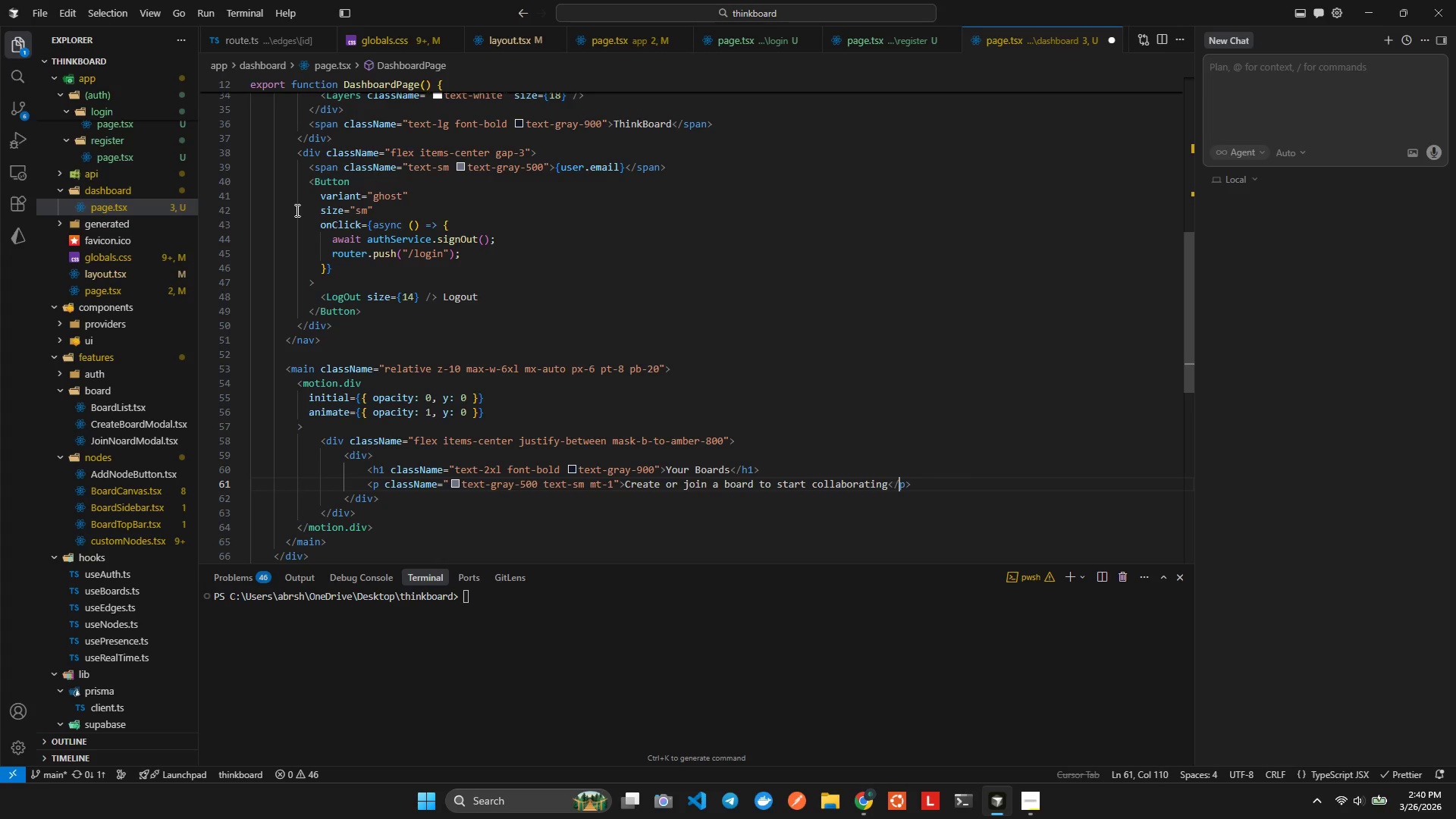 
key(ArrowRight)
 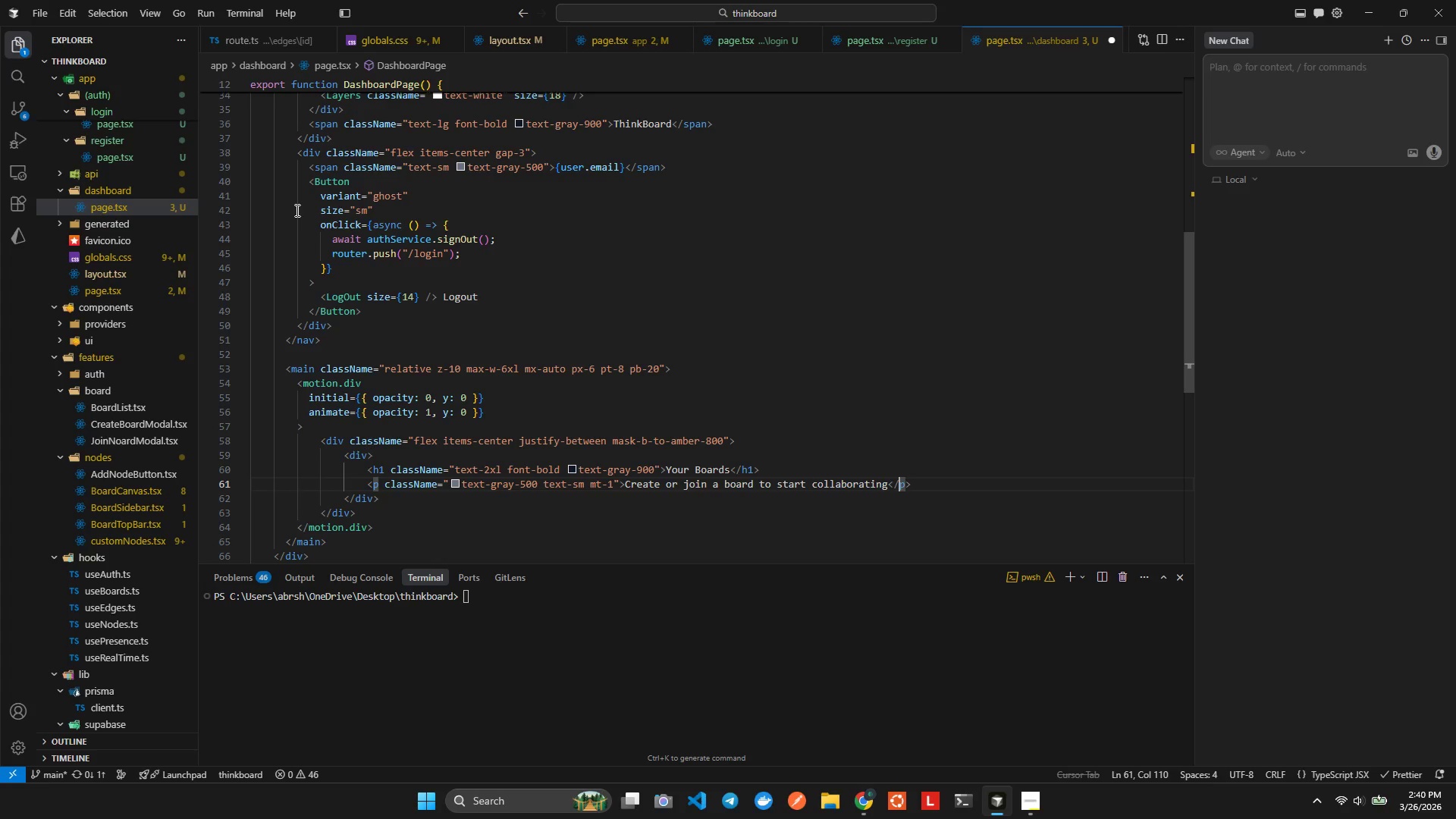 
key(ArrowRight)
 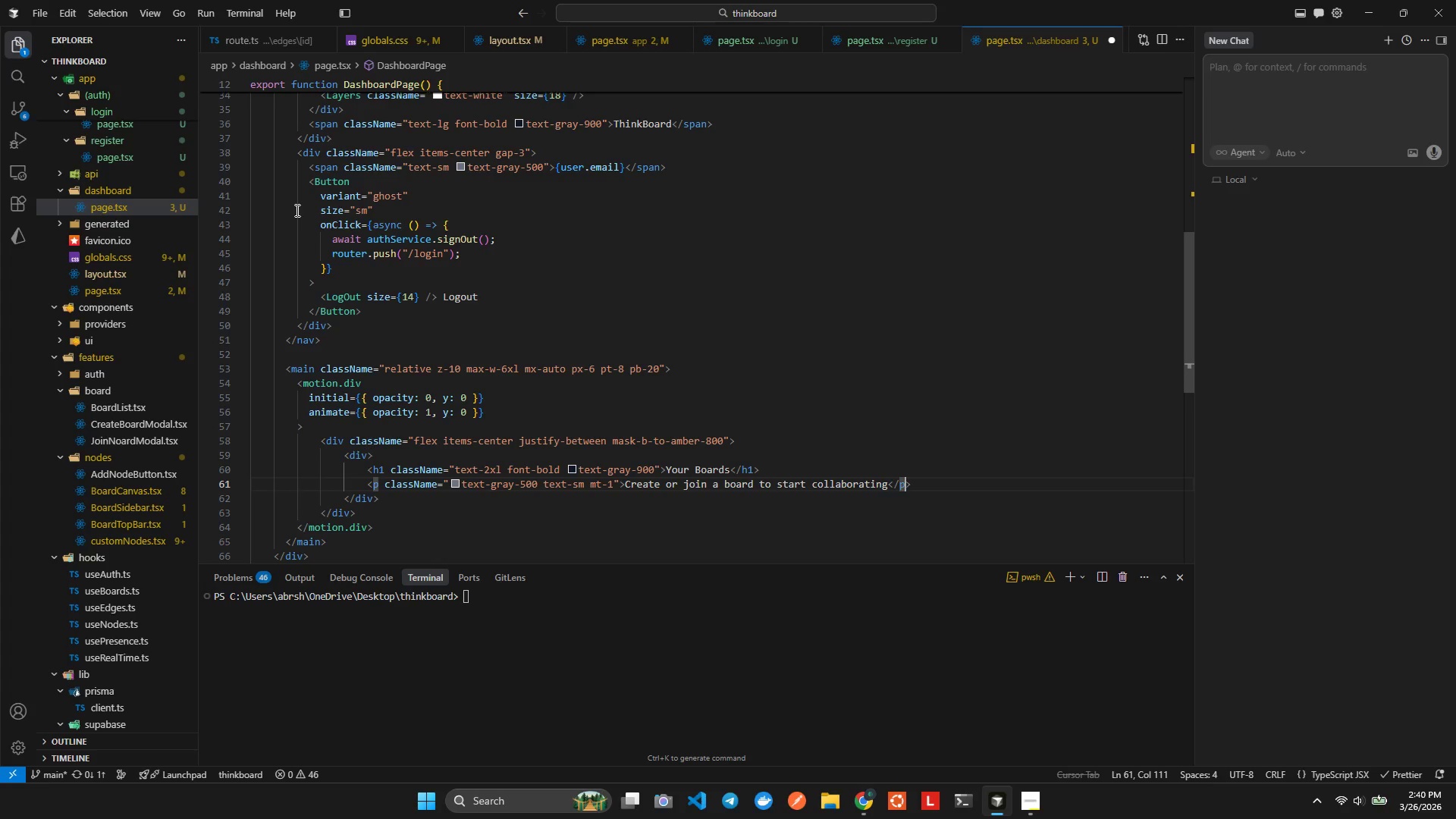 
key(ArrowRight)
 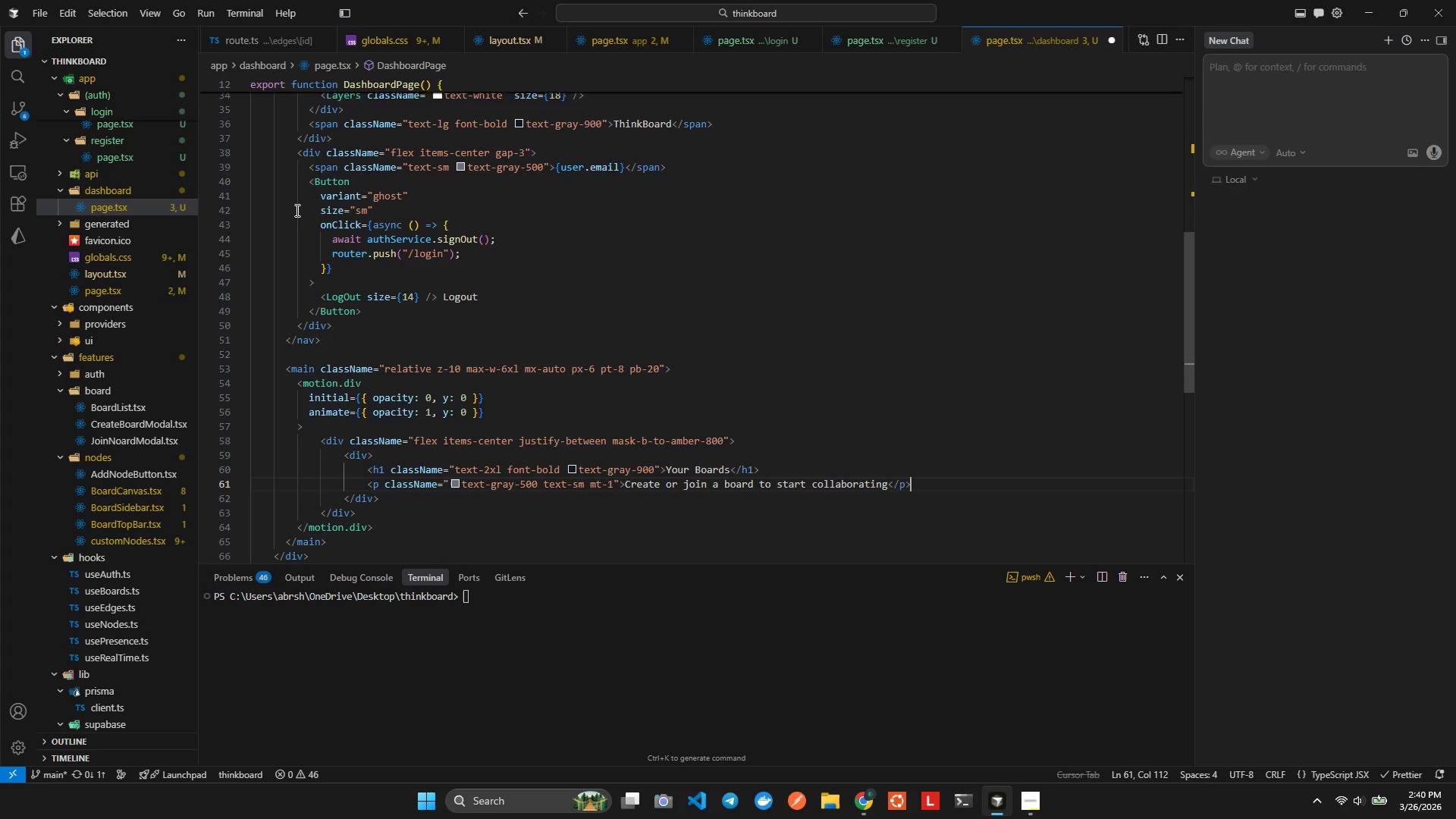 
key(Enter)
 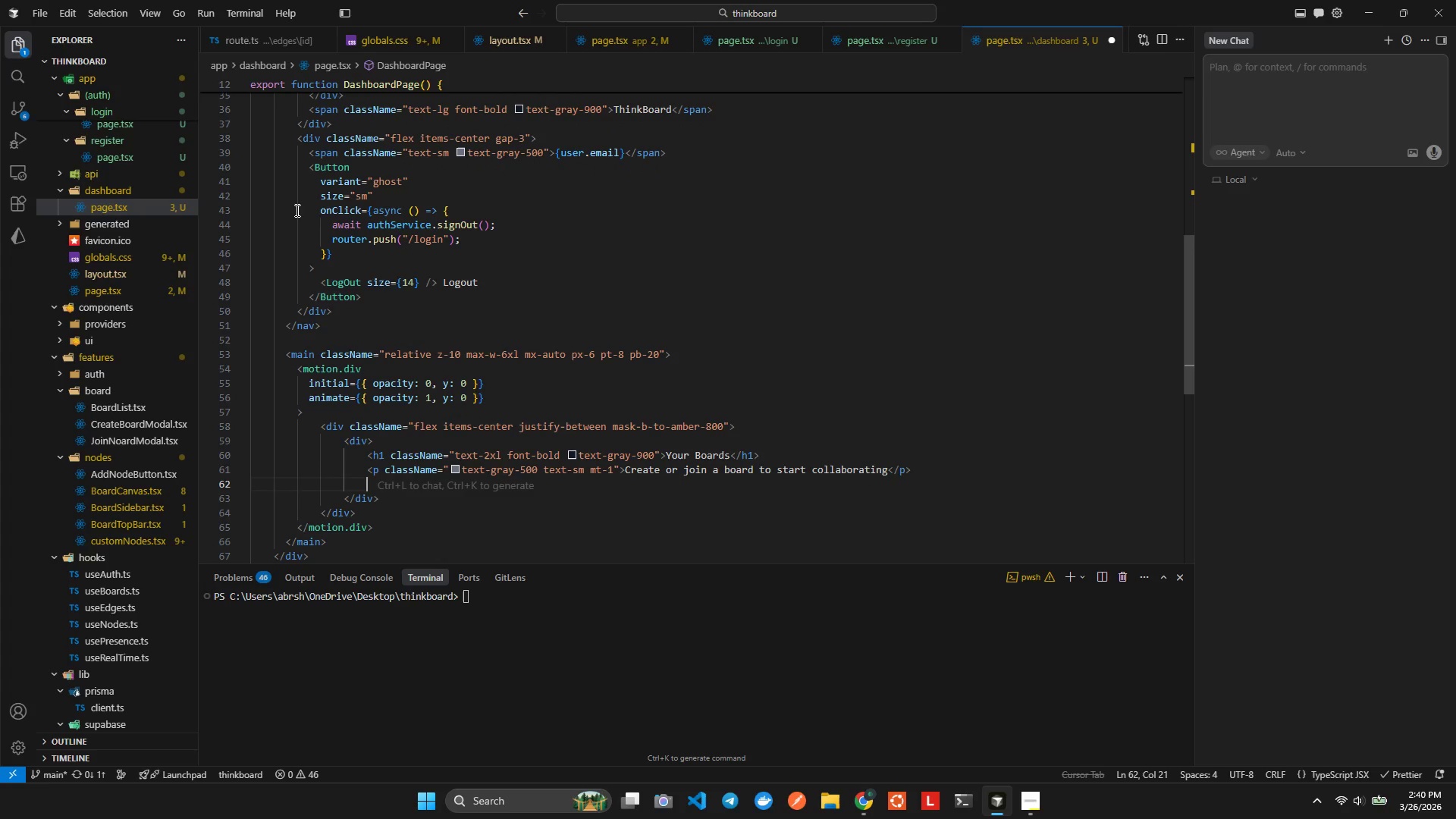 
key(Alt+Shift+ShiftLeft)
 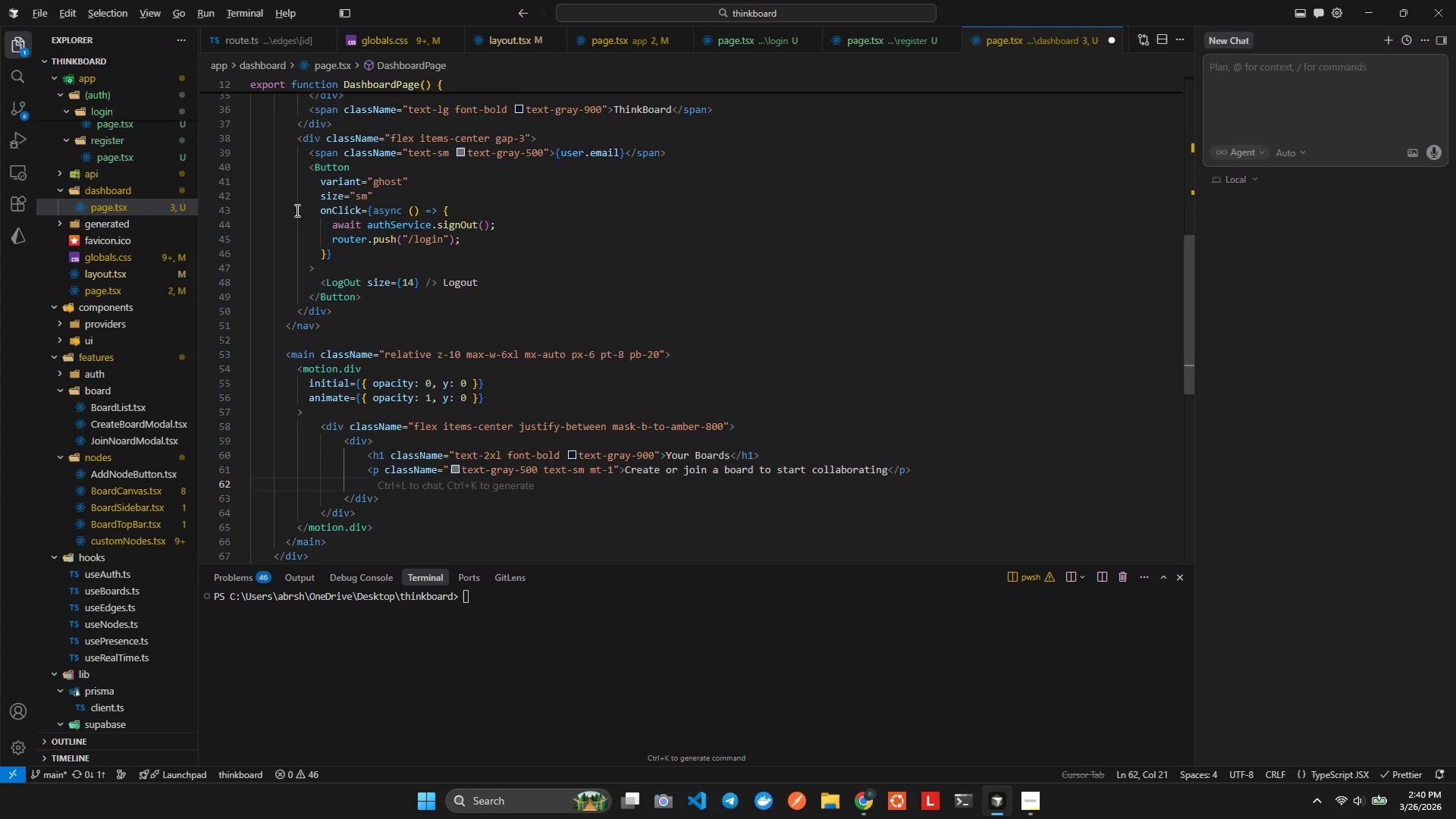 
key(Alt+Shift+F)
 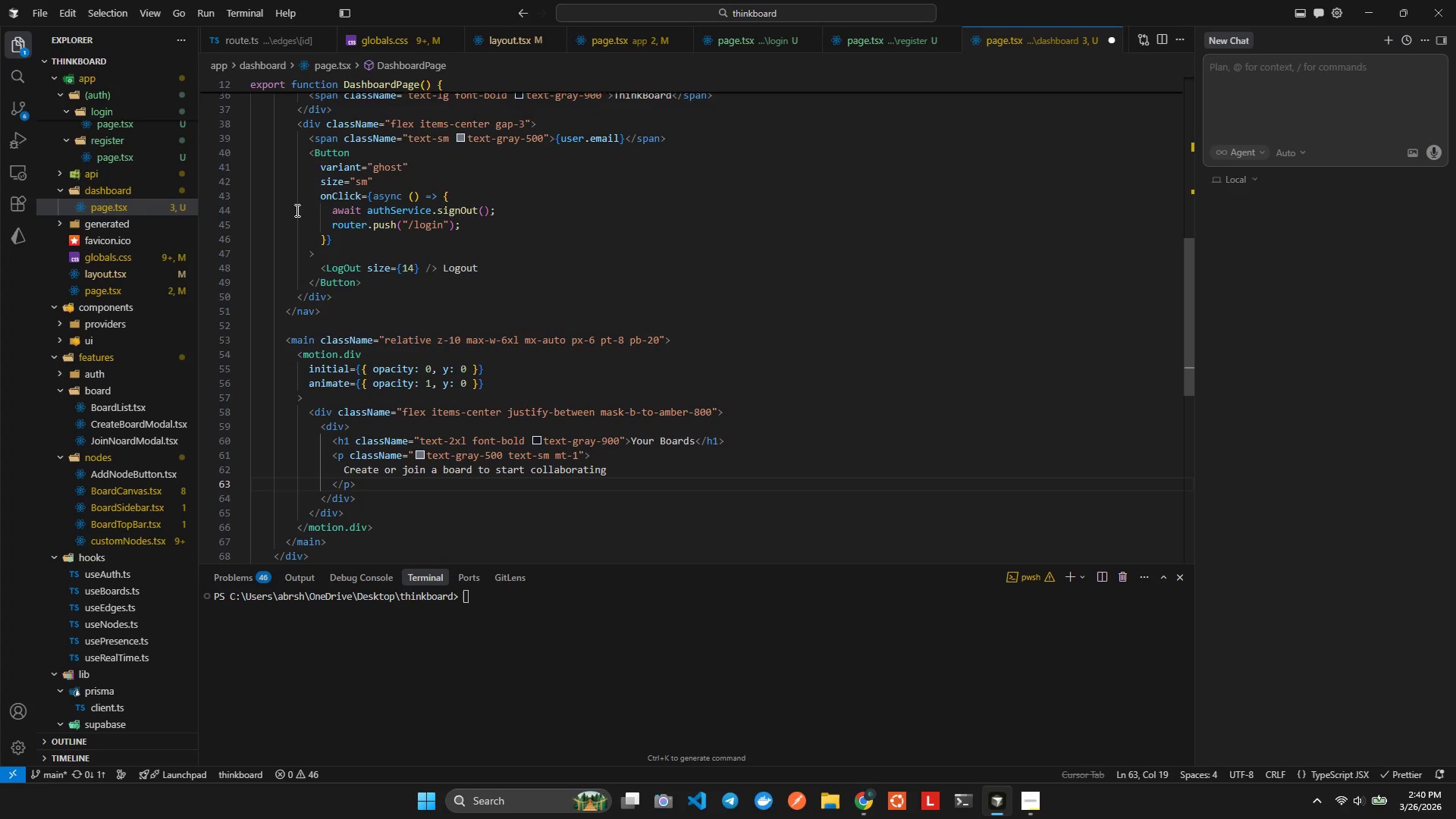 
key(ArrowDown)
 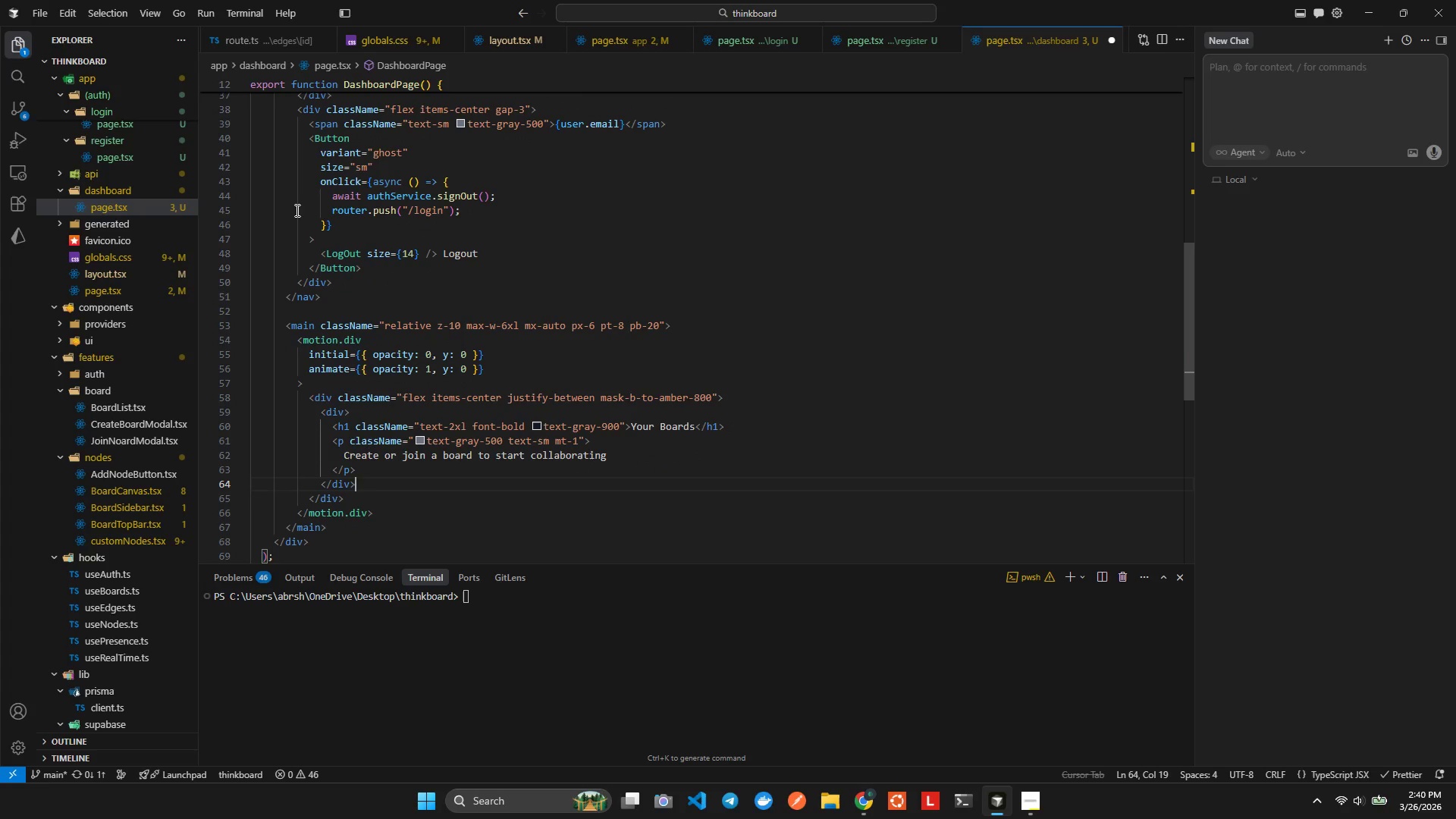 
key(ArrowLeft)
 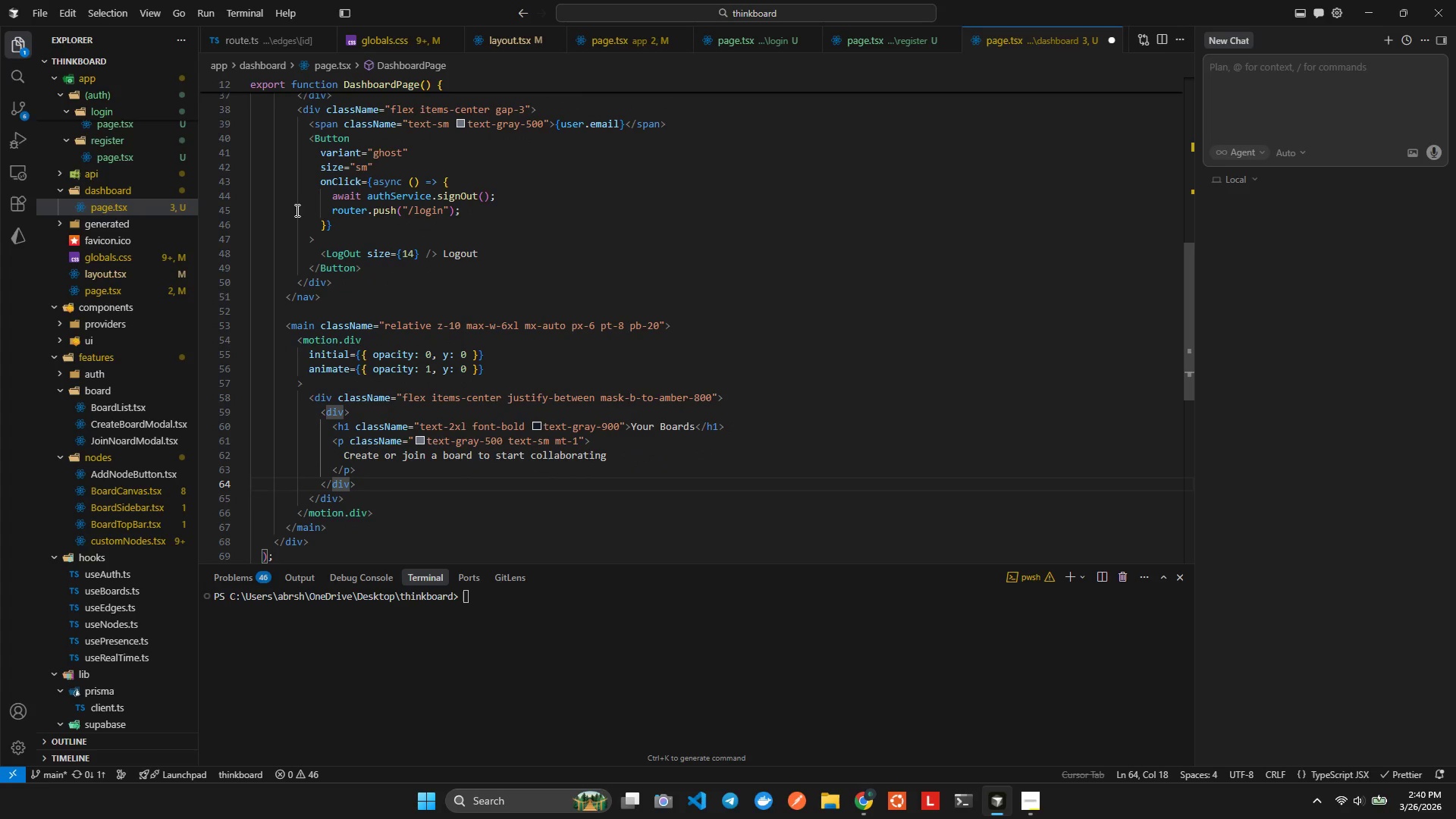 
key(ArrowRight)
 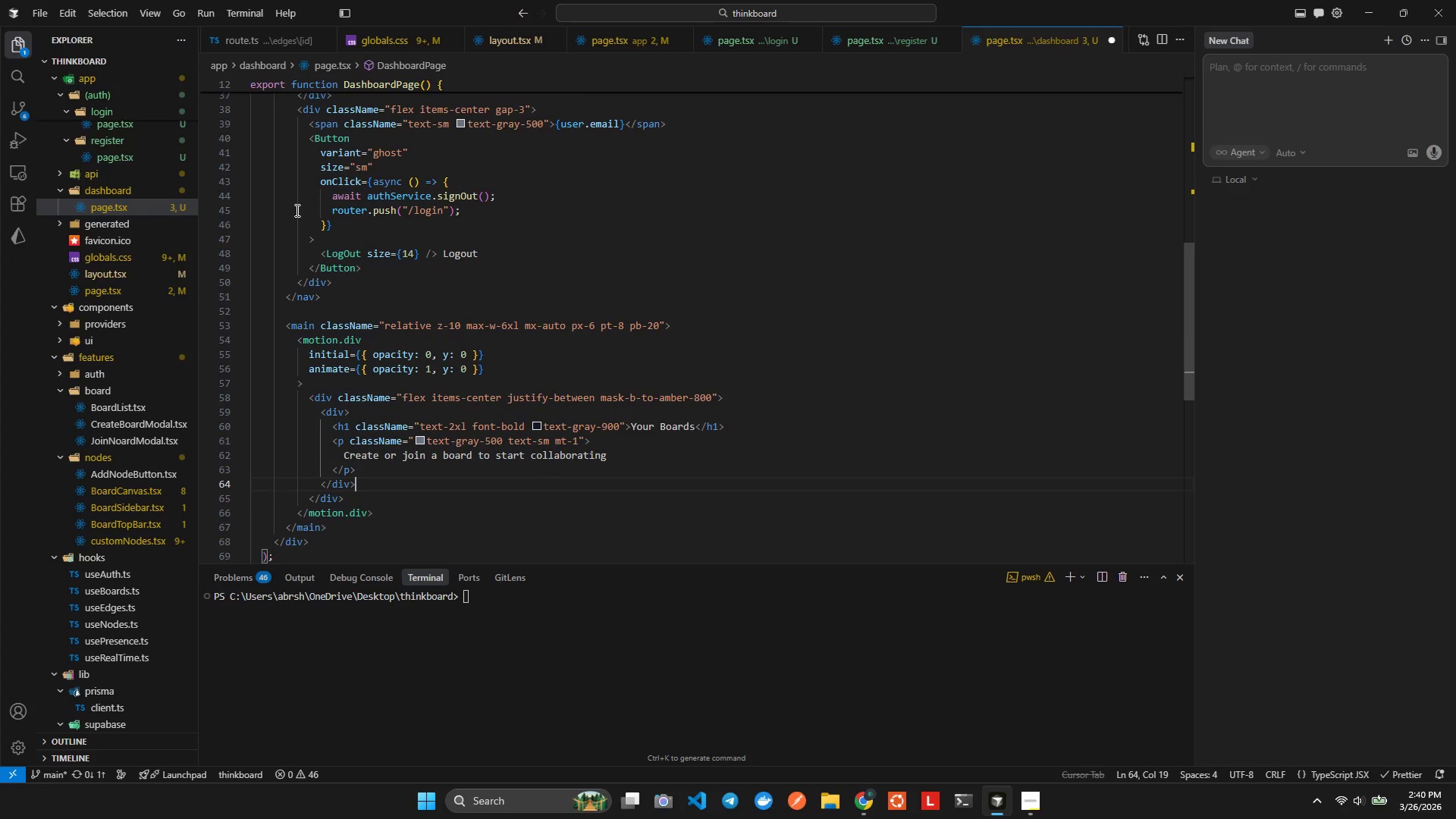 
key(Enter)
 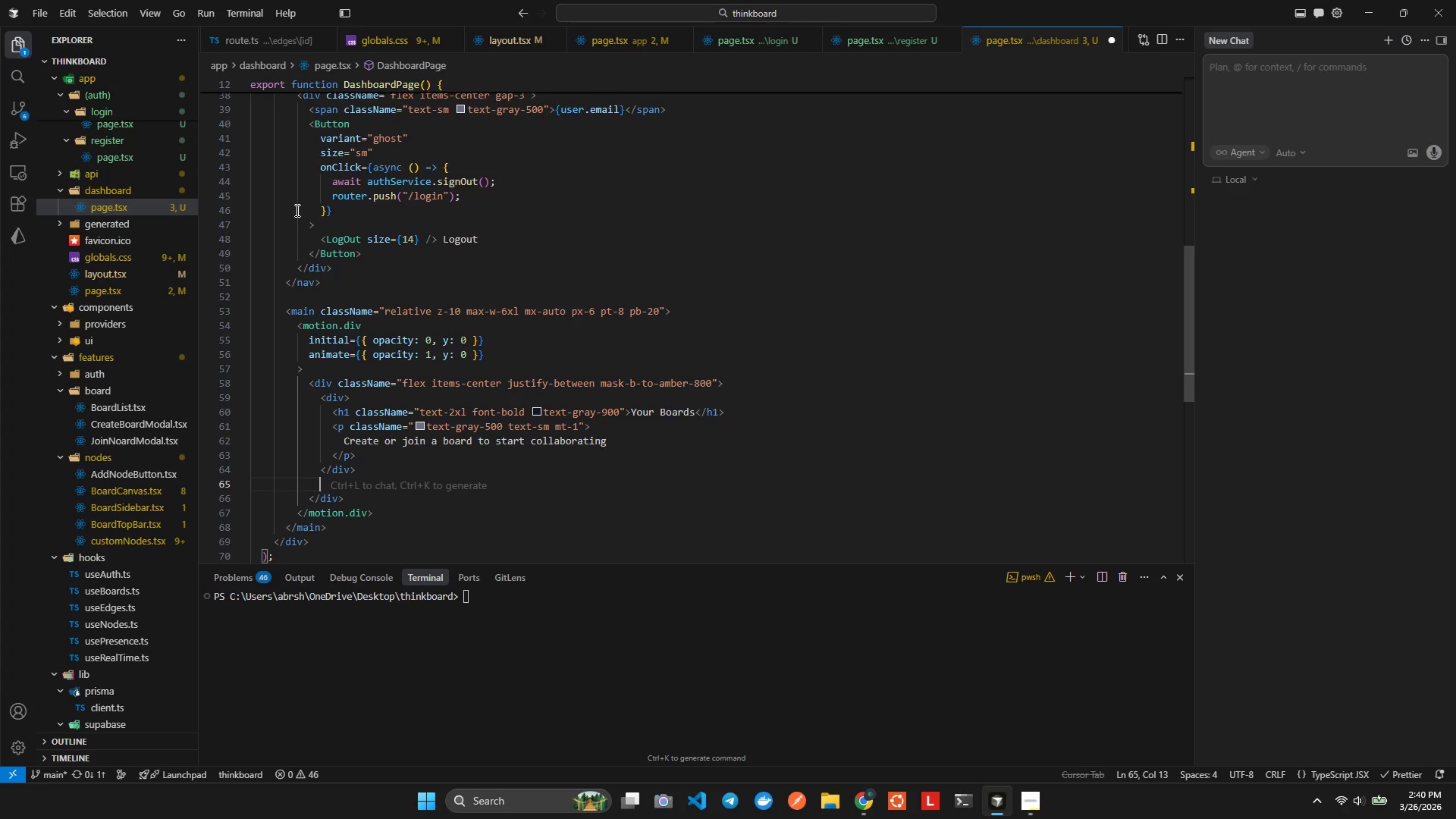 
type(div)
 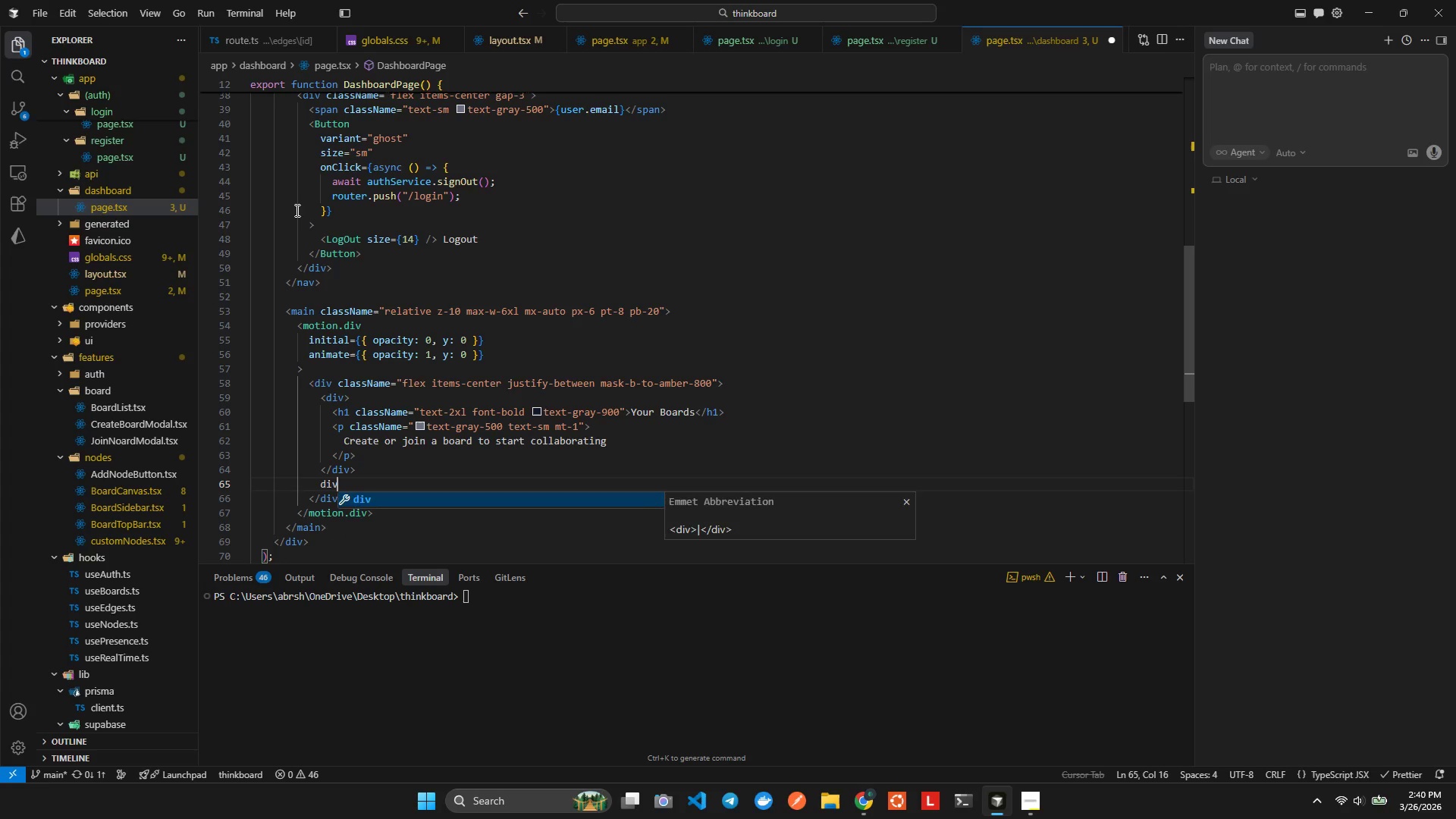 
key(Enter)
 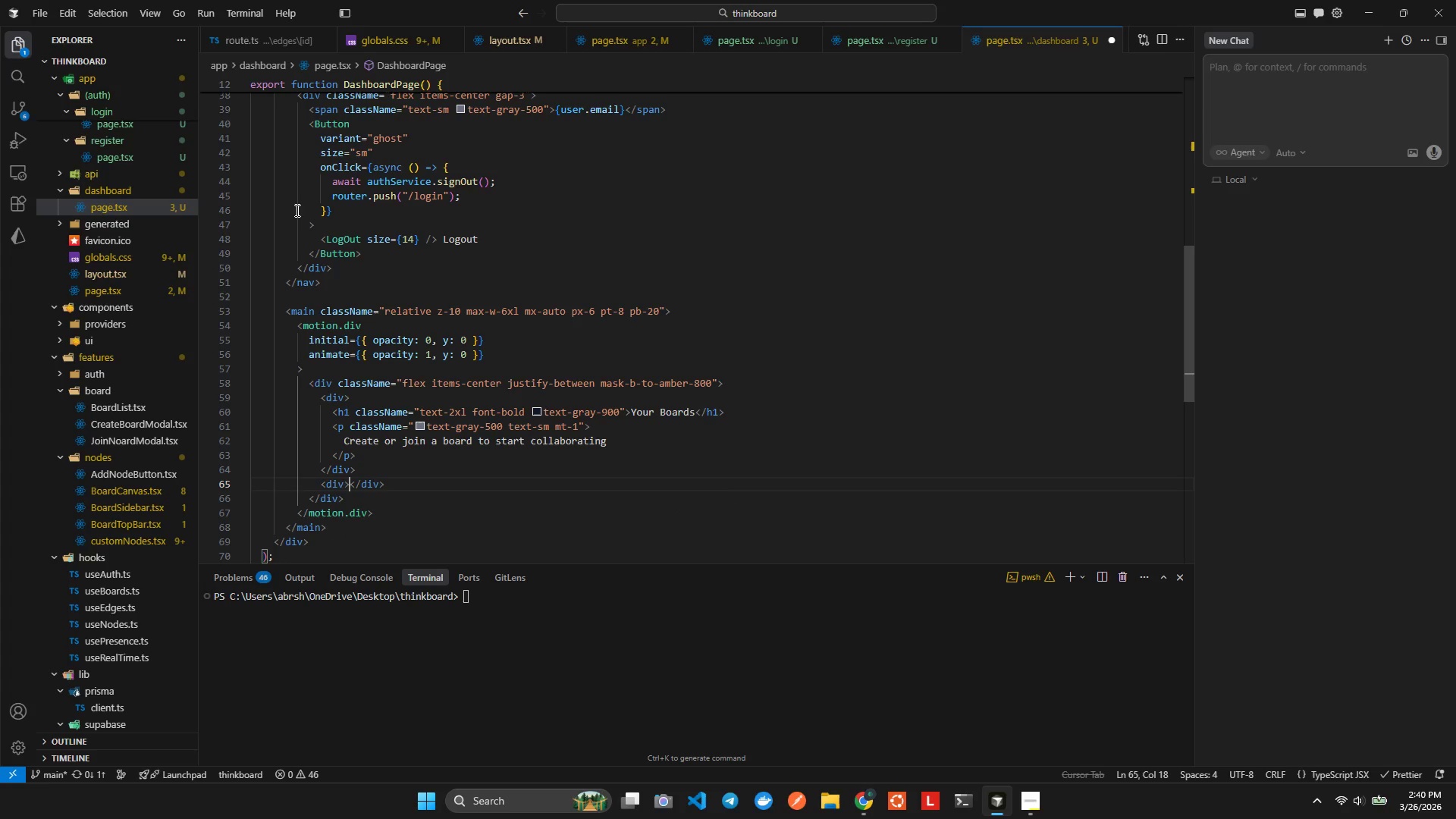 
key(ArrowLeft)
 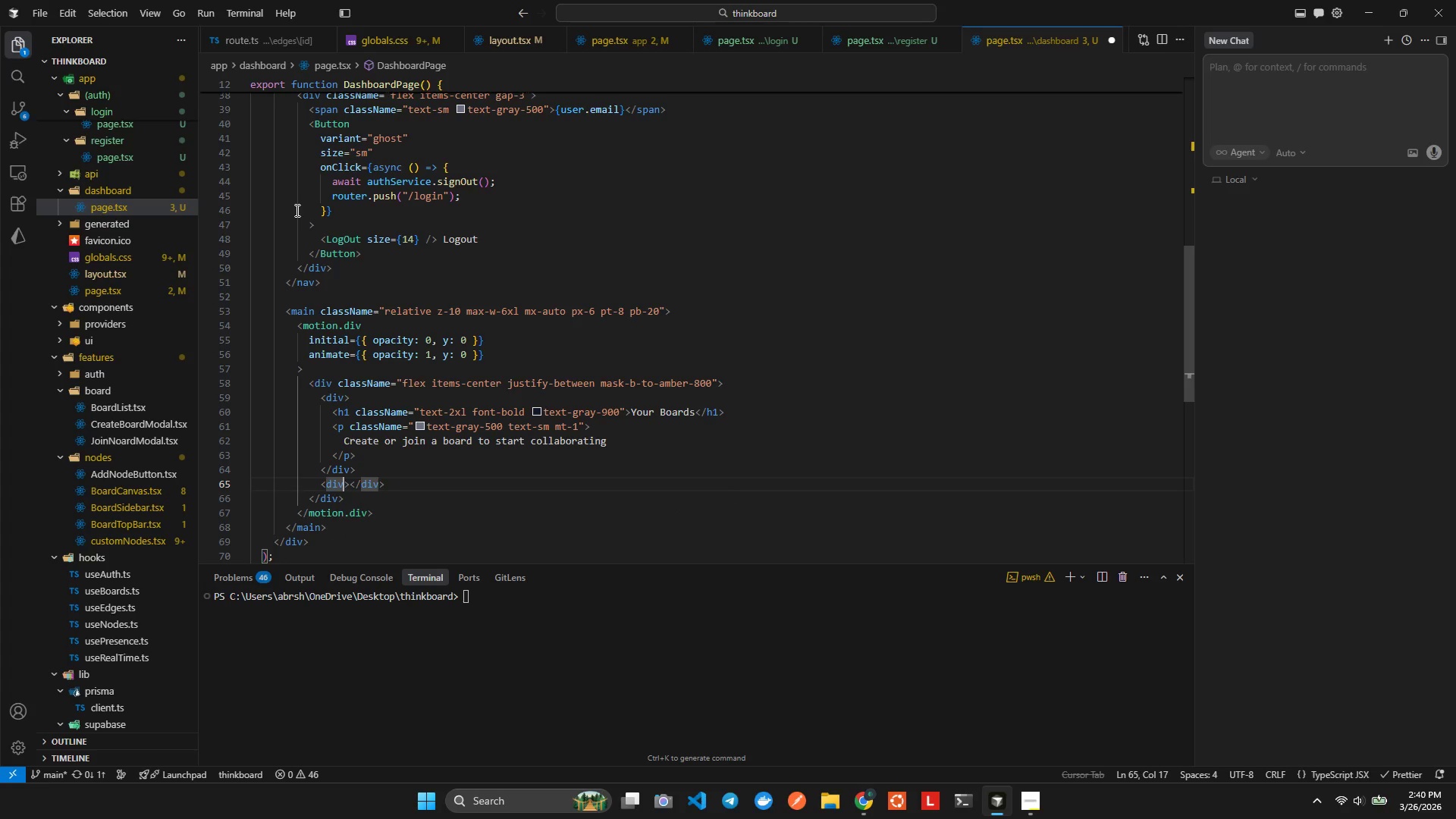 
type( clas)
 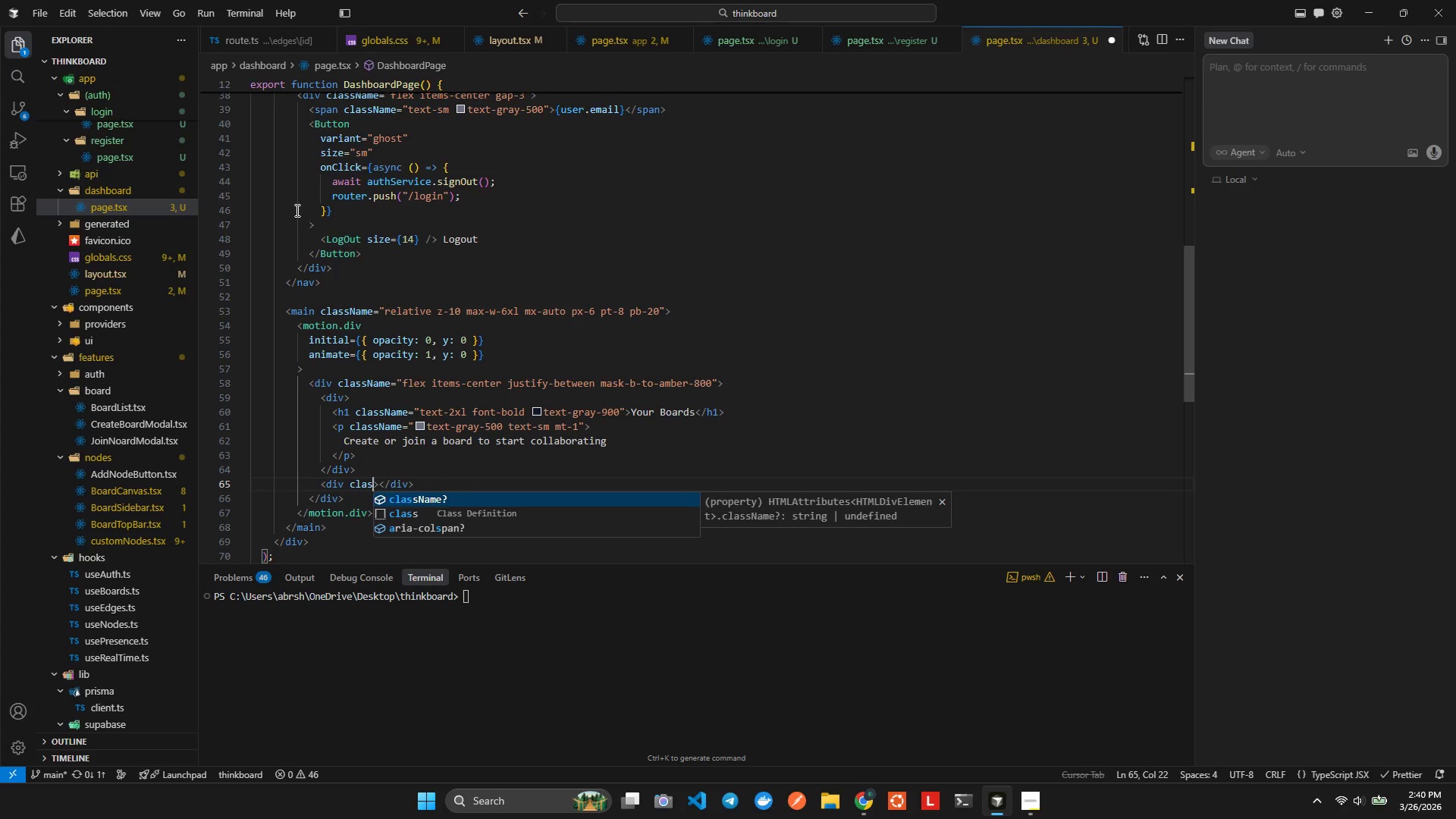 
key(Enter)
 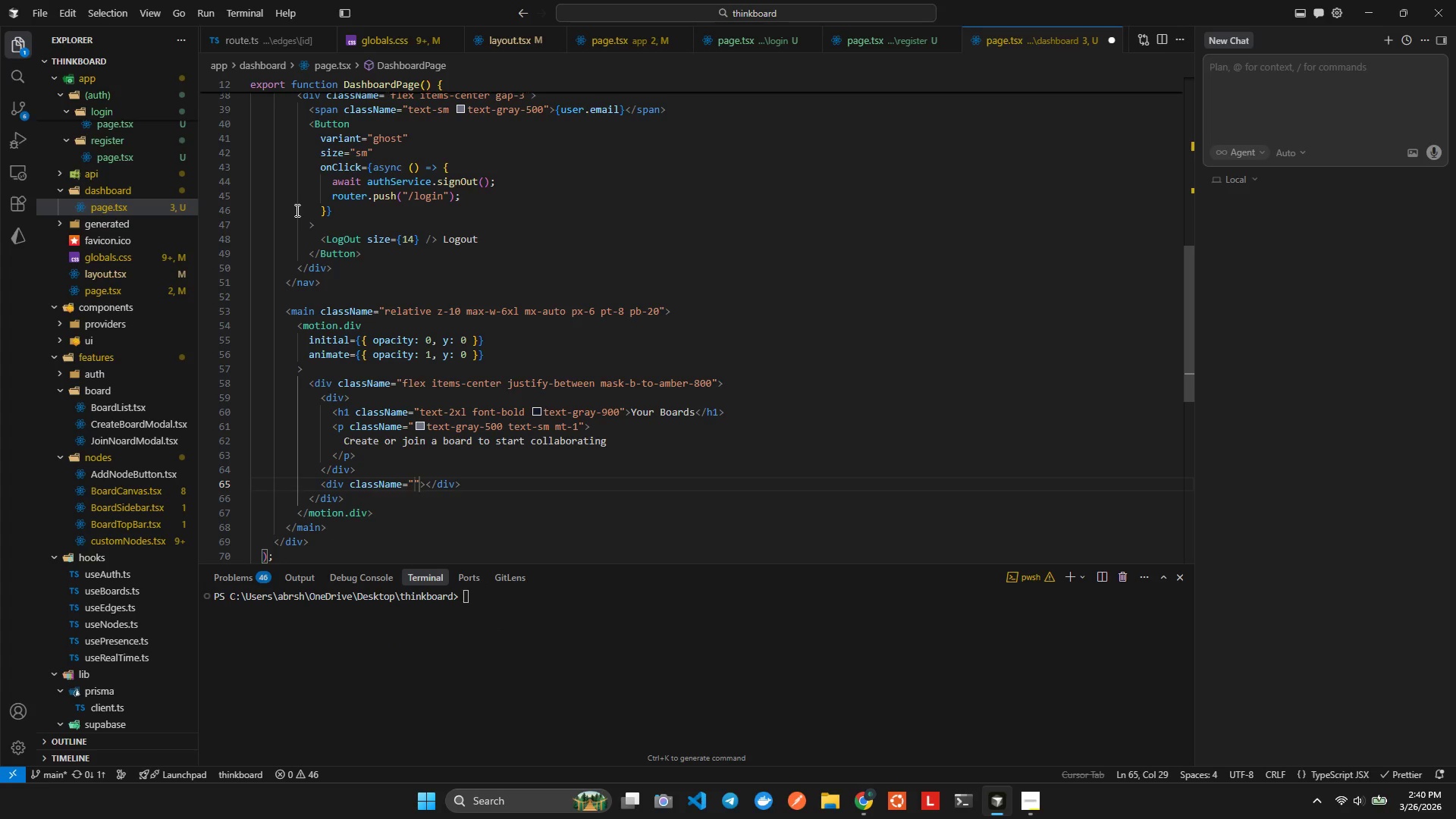 
type(flex gap2)
 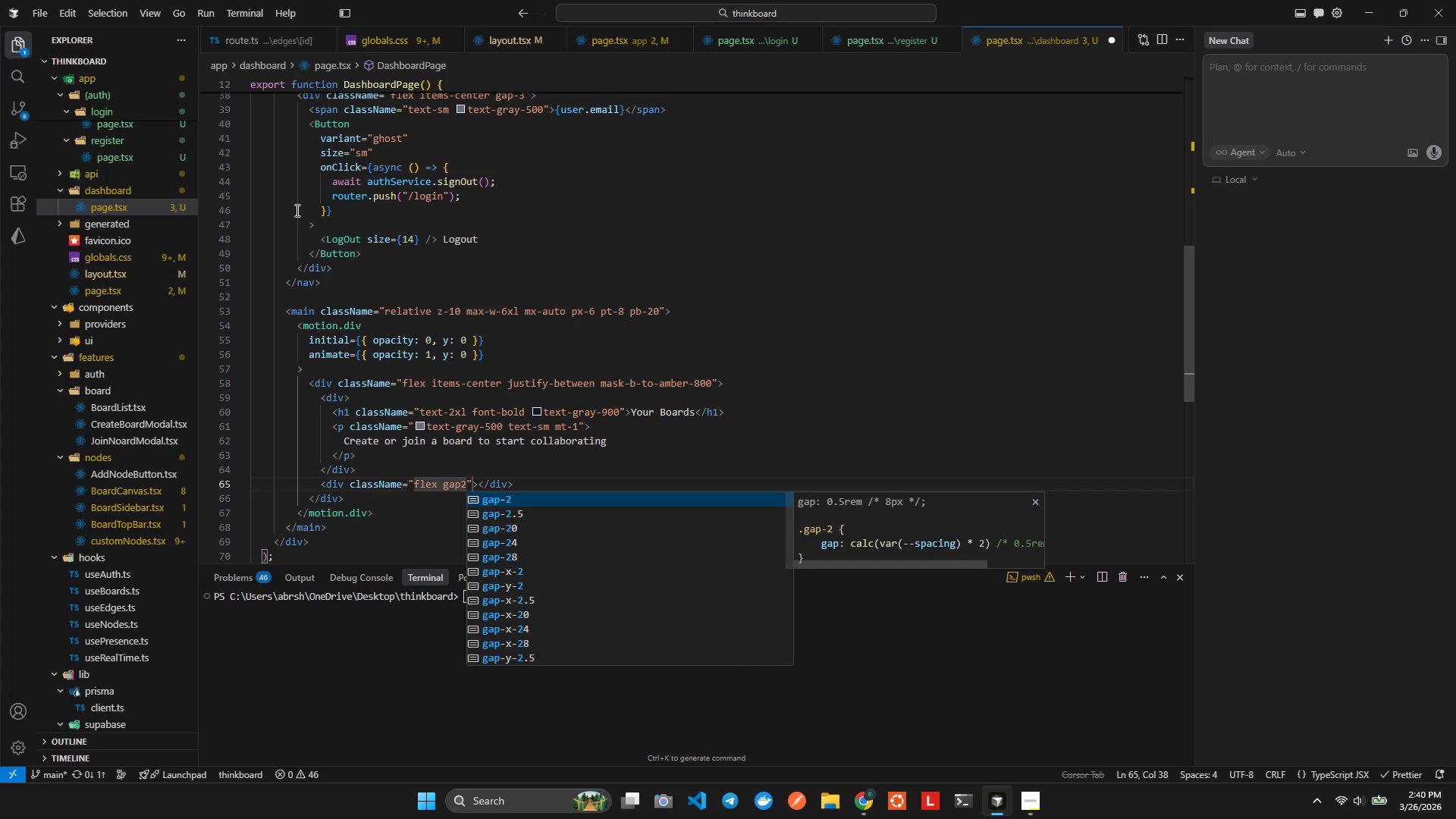 
key(Enter)
 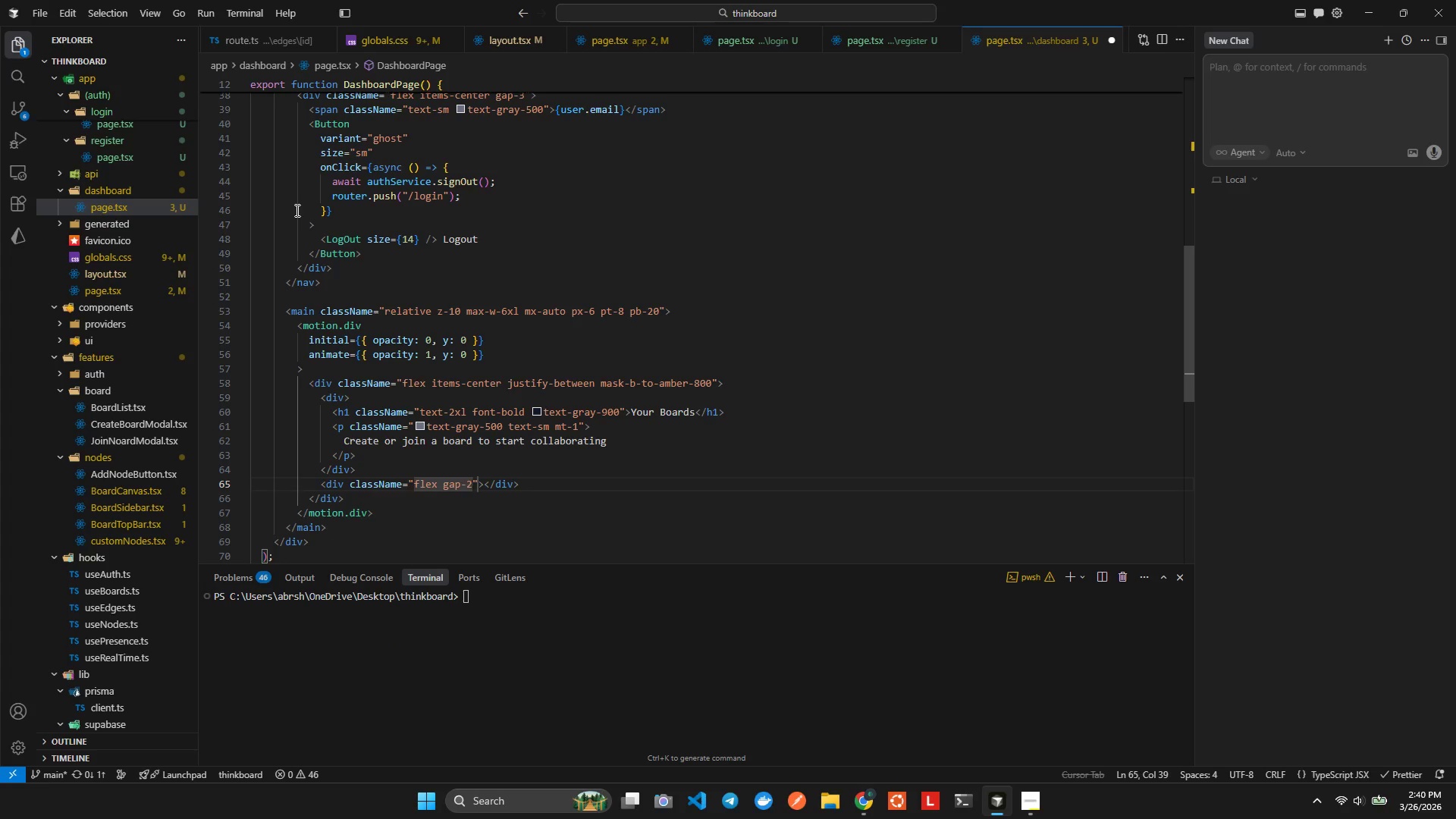 
key(ArrowRight)
 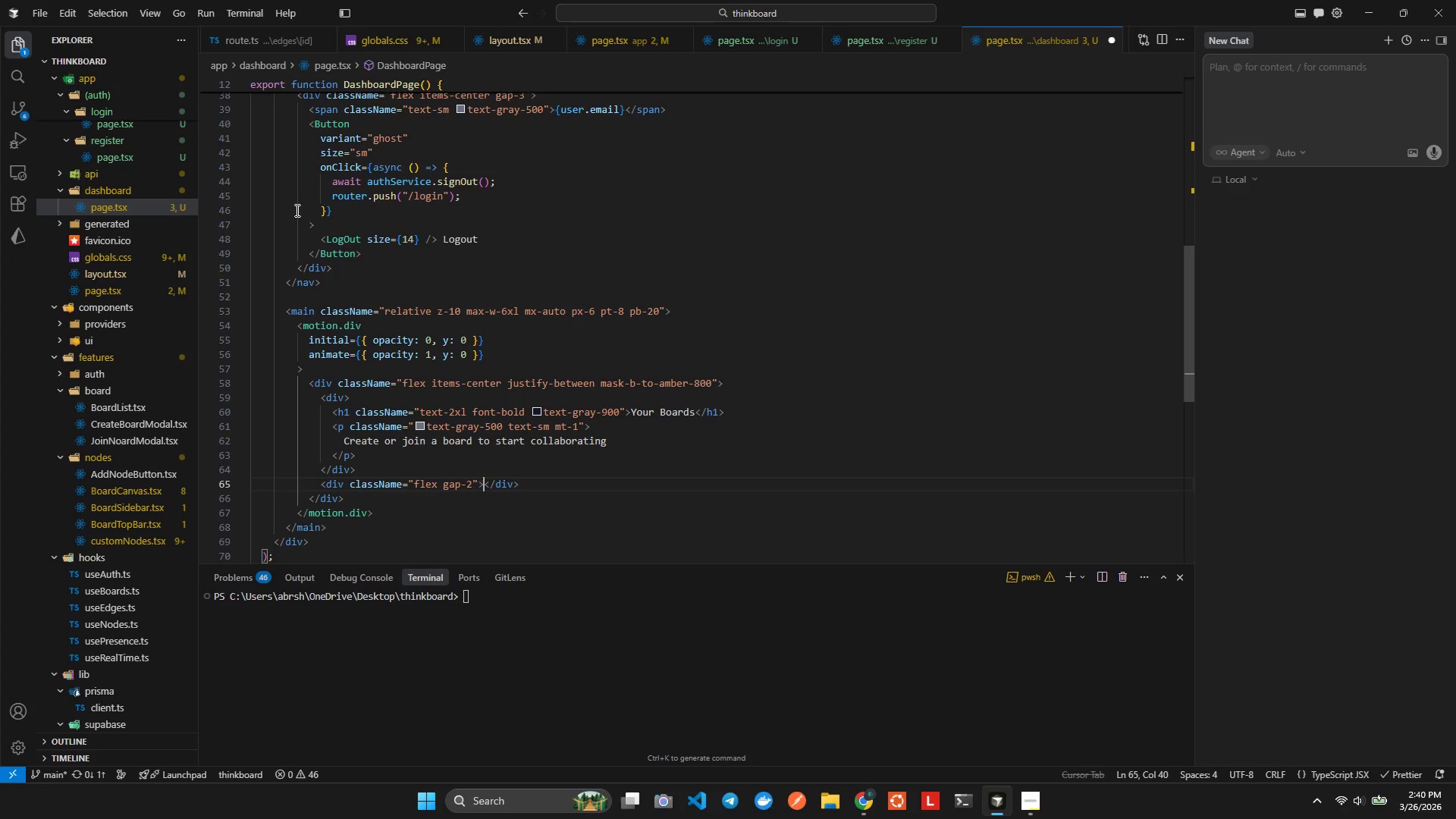 
key(ArrowRight)
 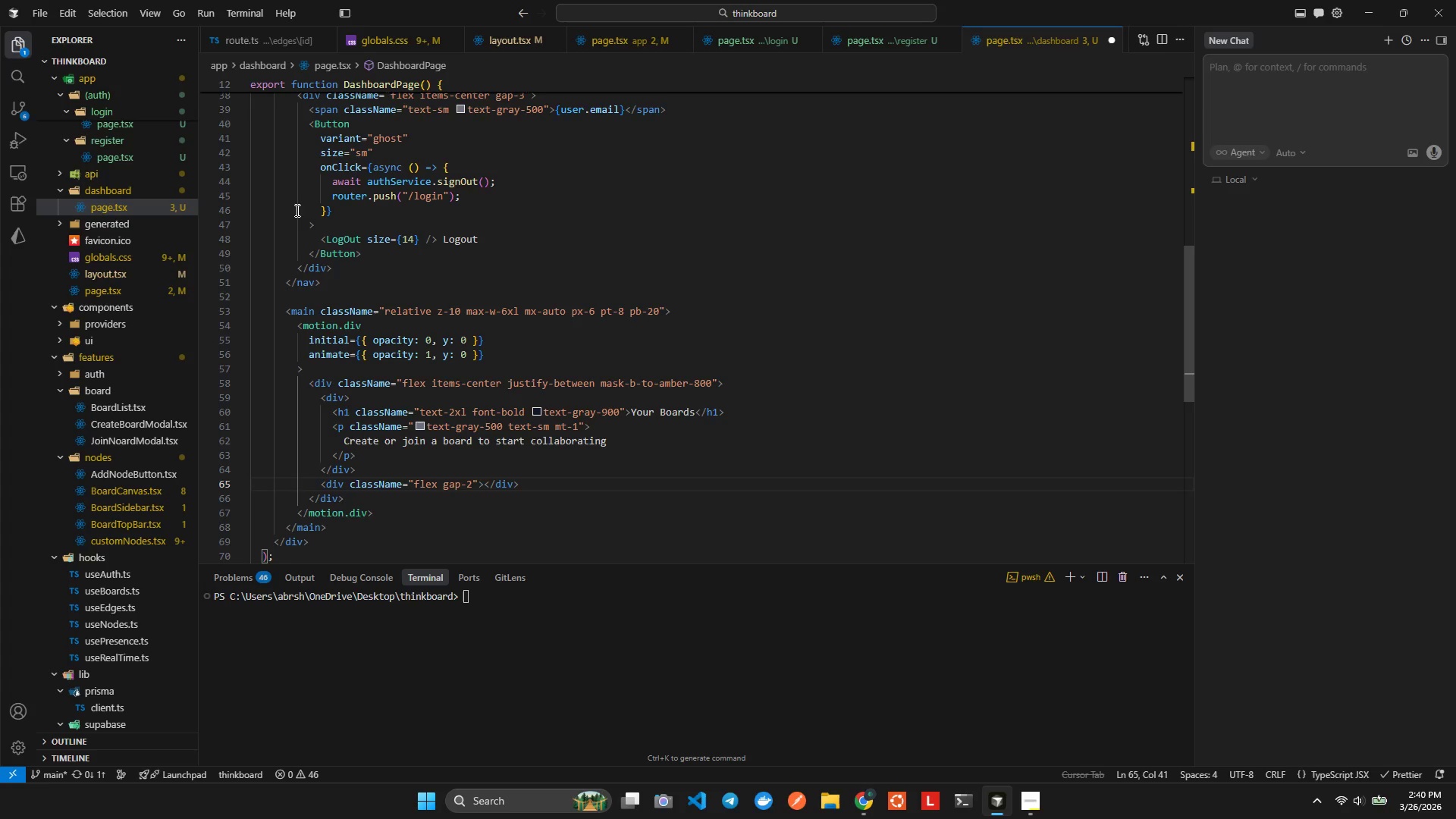 
key(Enter)
 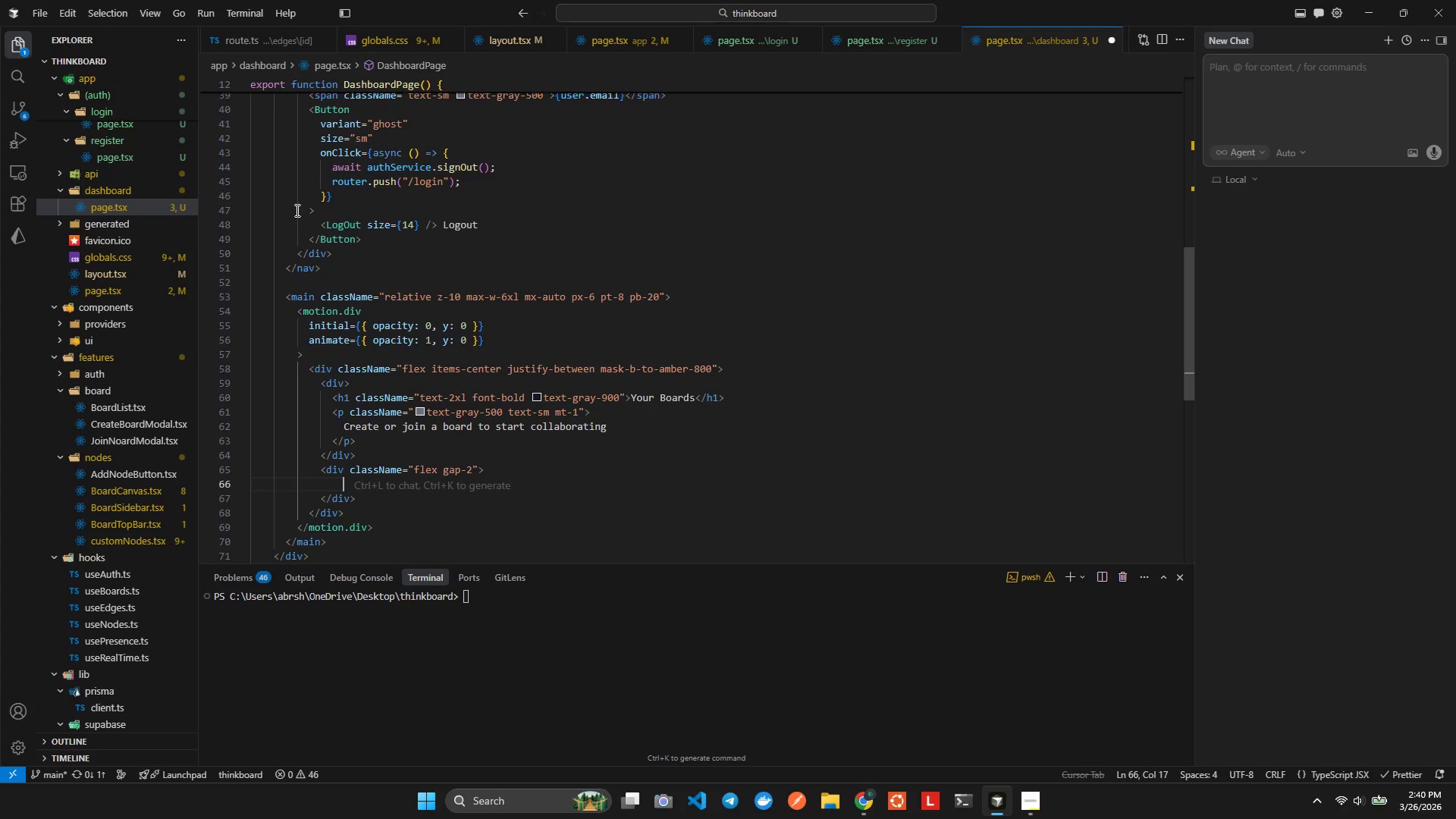 
hold_key(key=ShiftLeft, duration=0.48)
 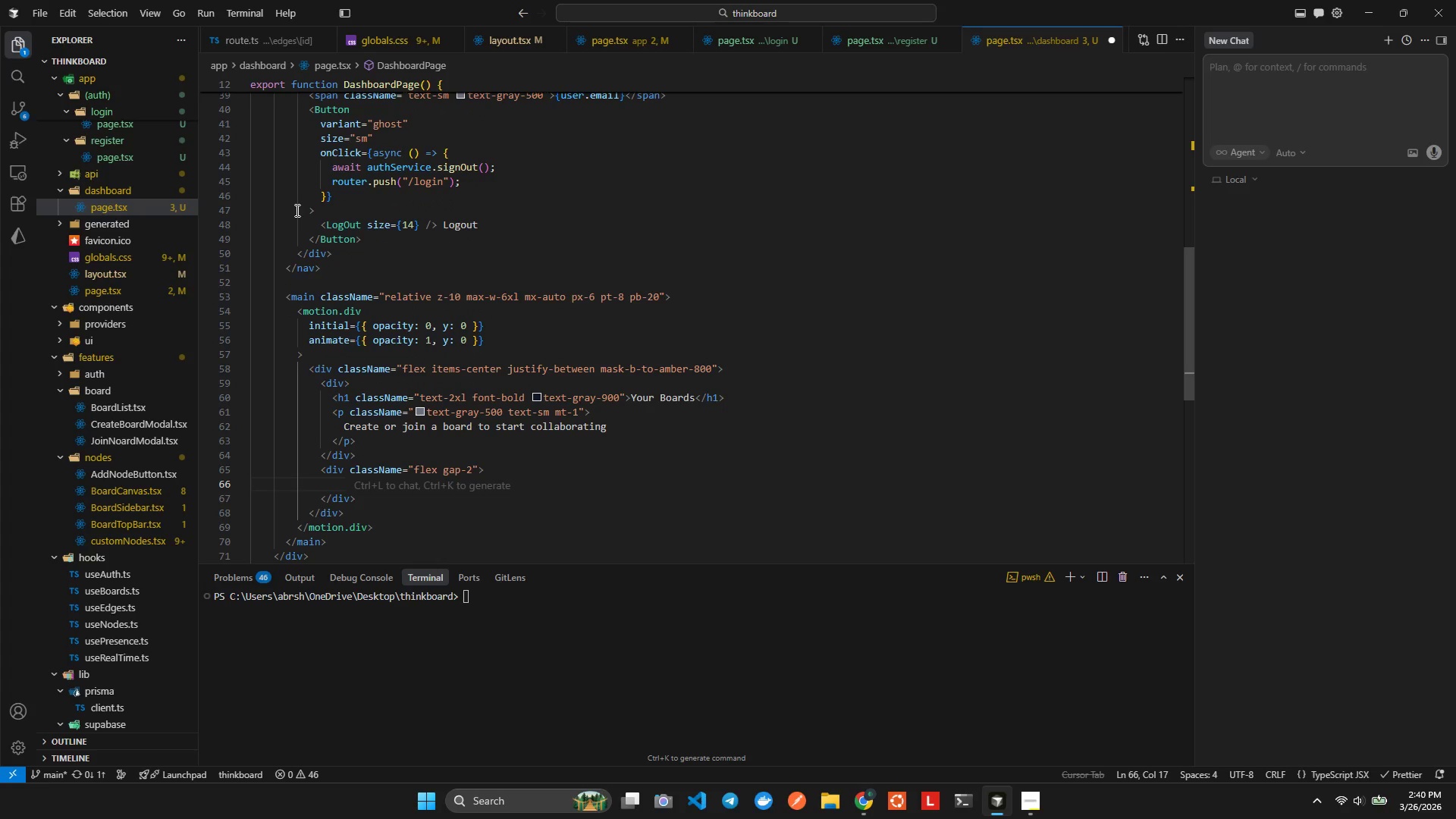 
type(Bu)
key(Backspace)
key(Backspace)
type(<Button)
 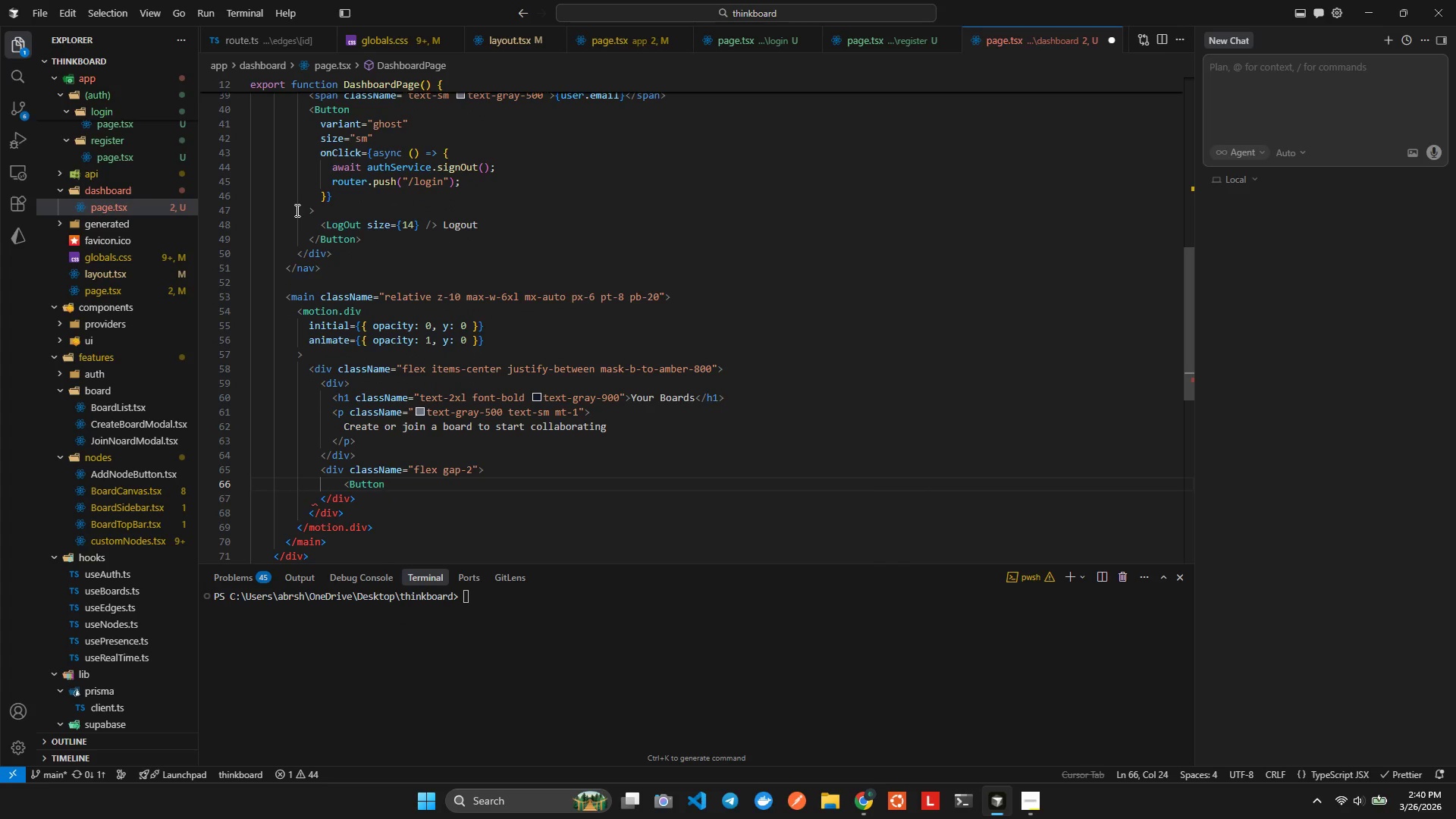 
 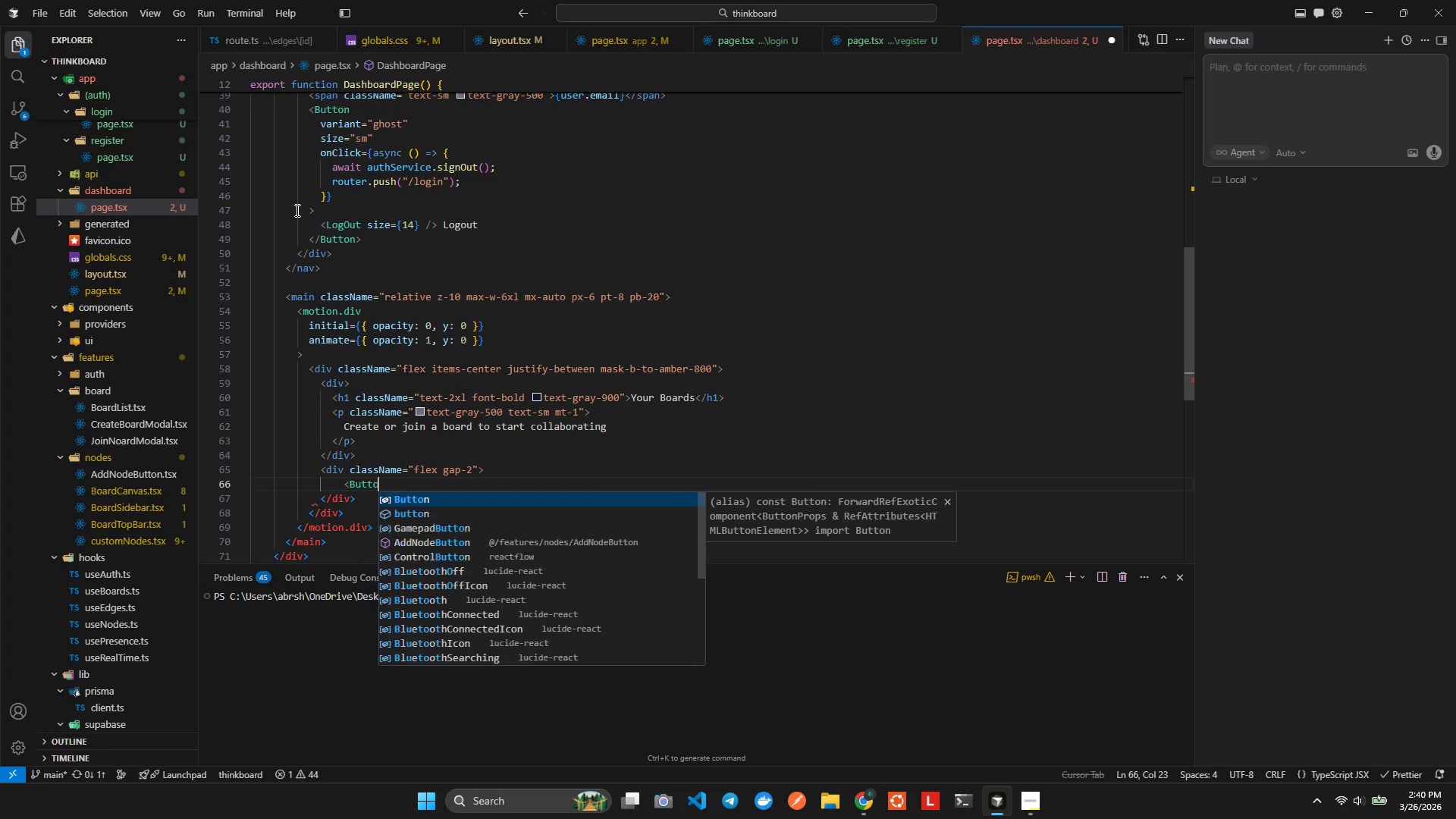 
key(Enter)
 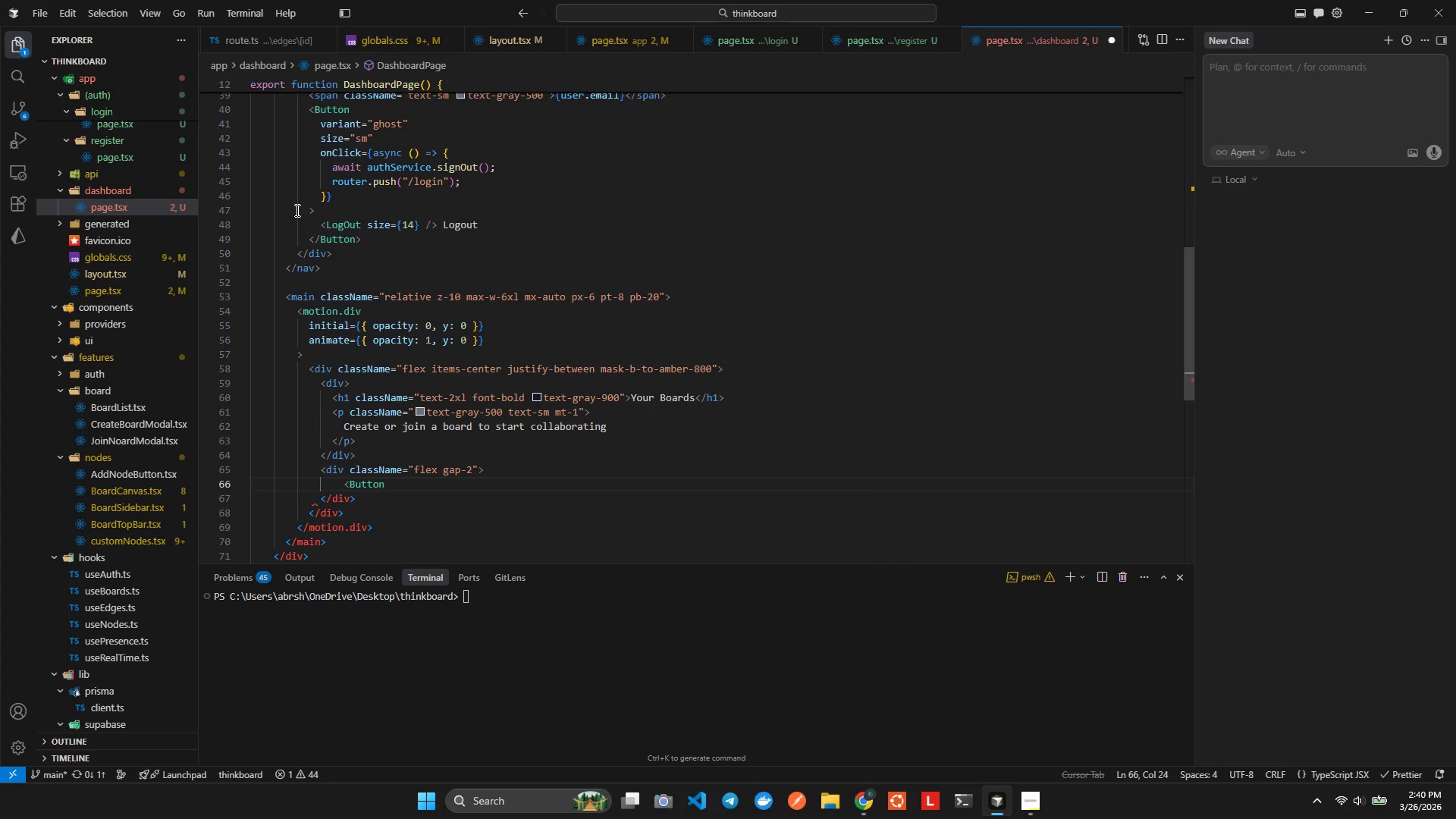 
key(Shift+Period)
 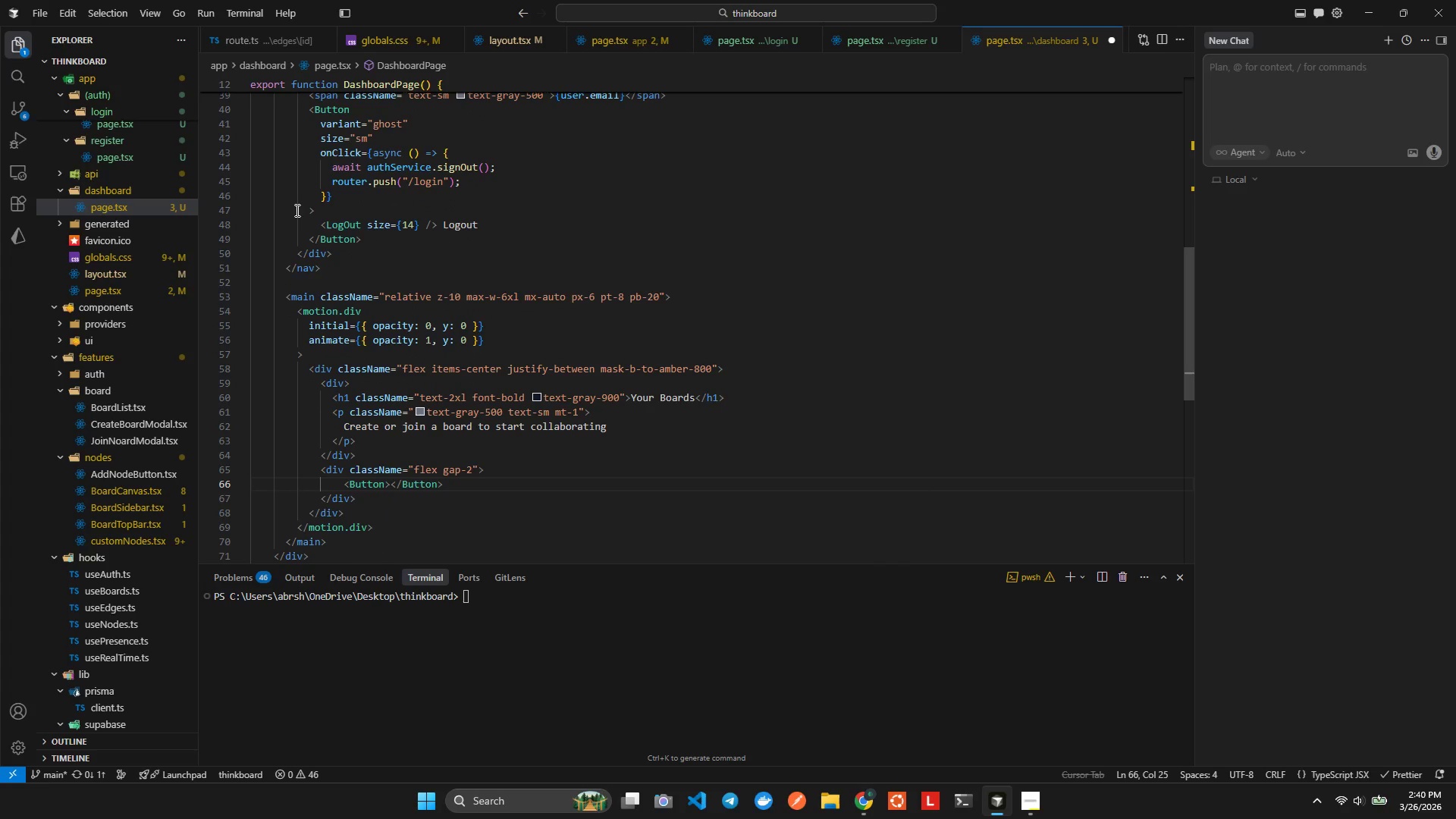 
key(ArrowLeft)
 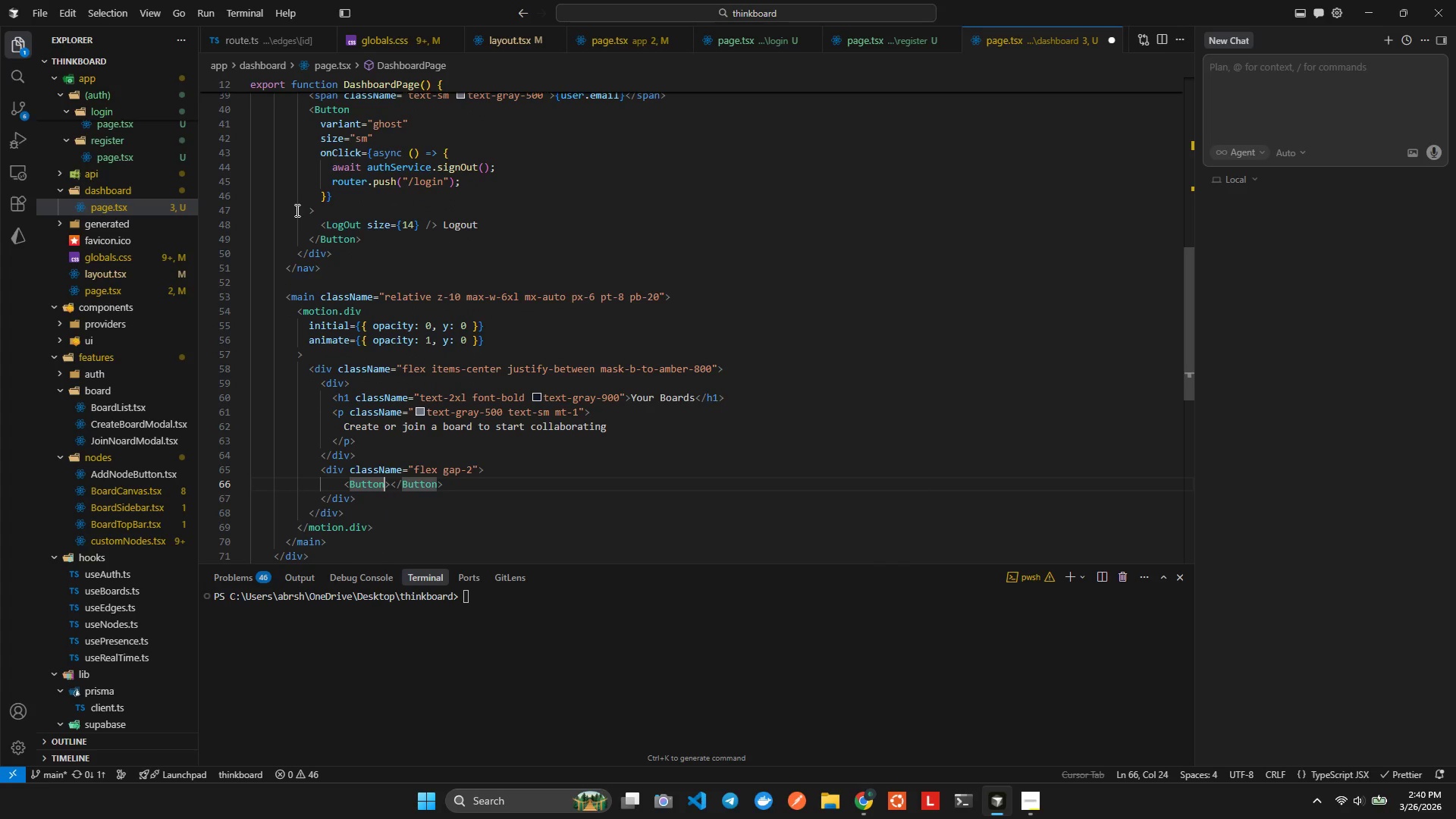 
type( c)
key(Backspace)
type(varia)
 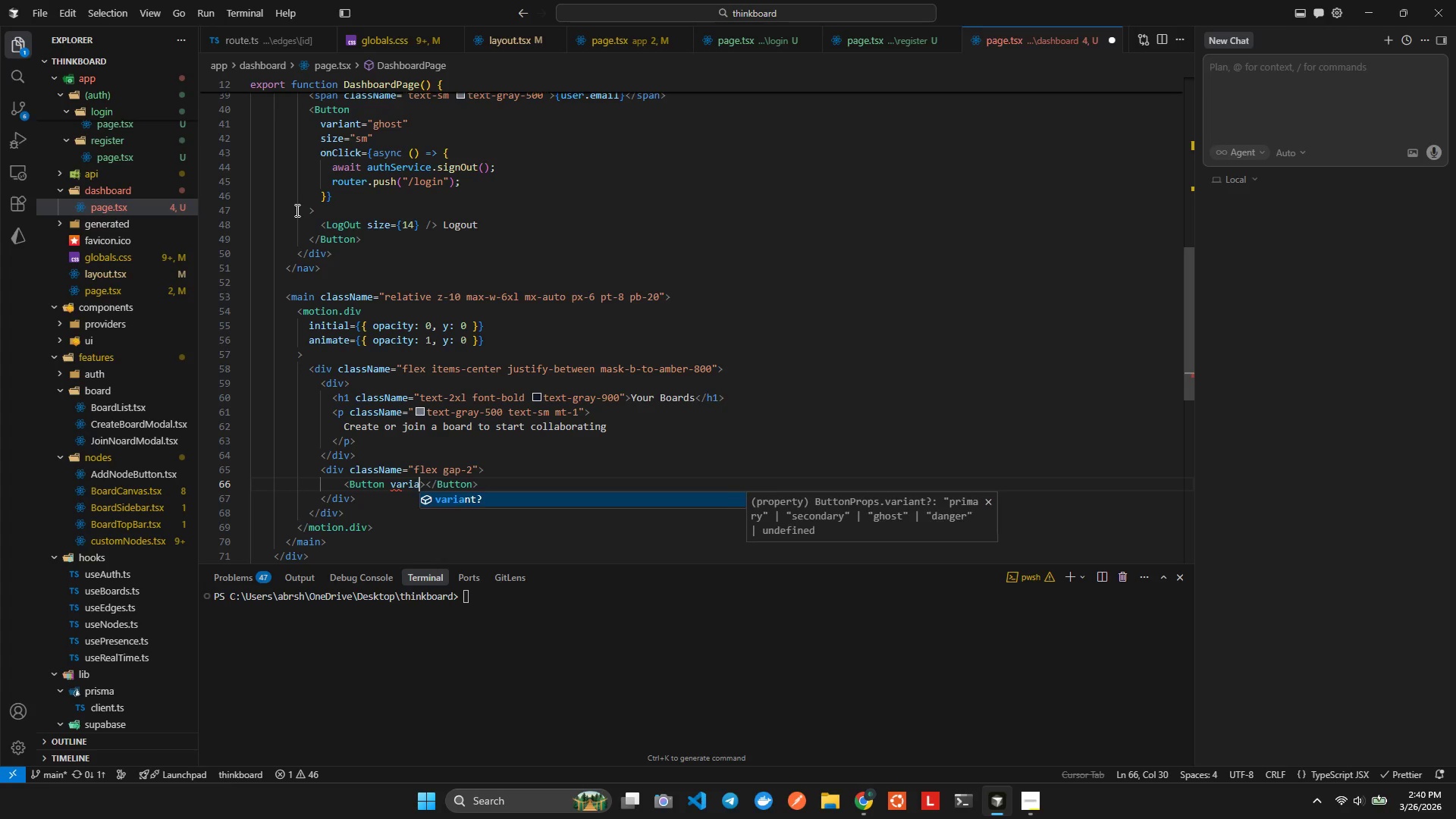 
key(Enter)
 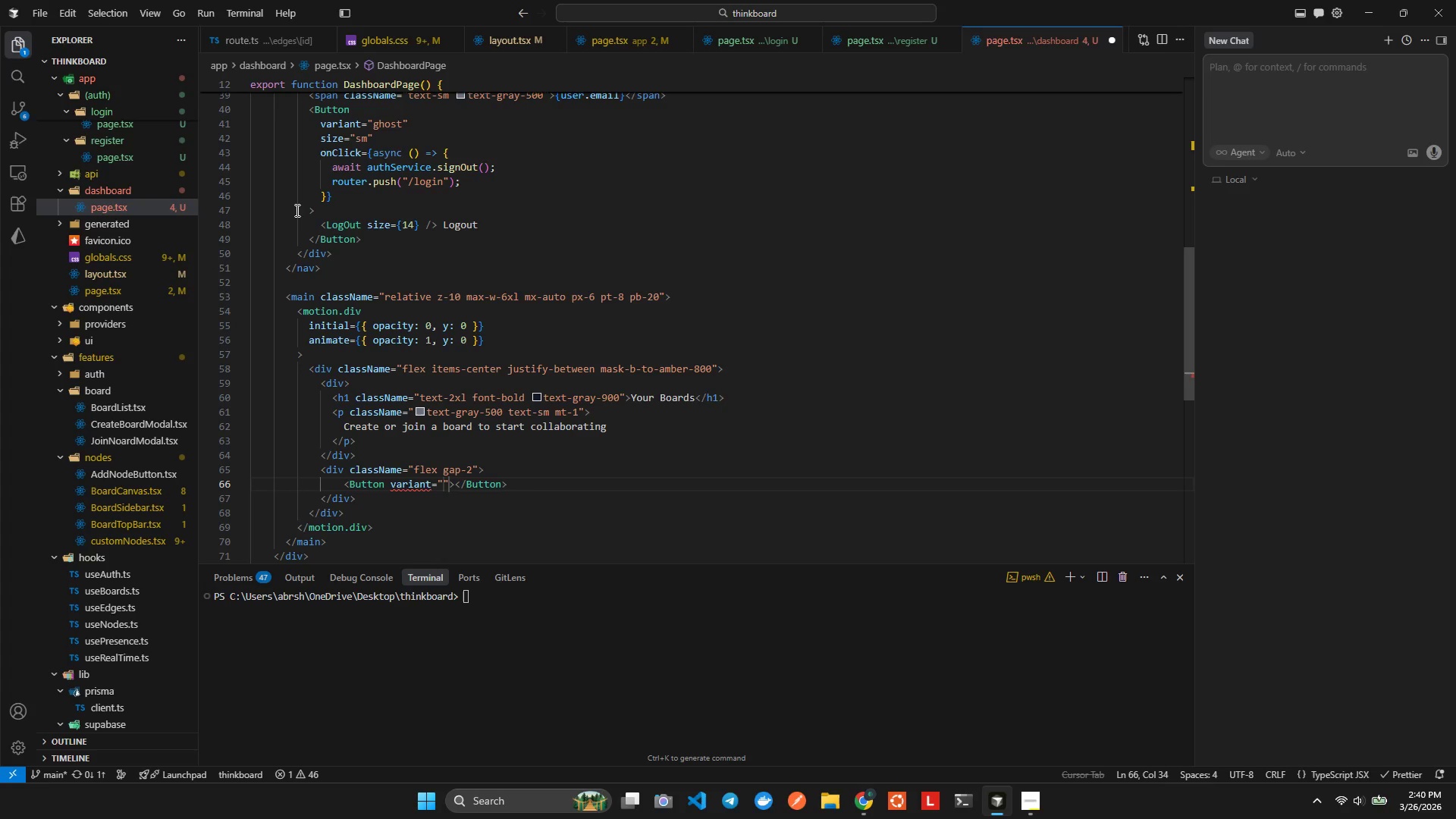 
key(S)
 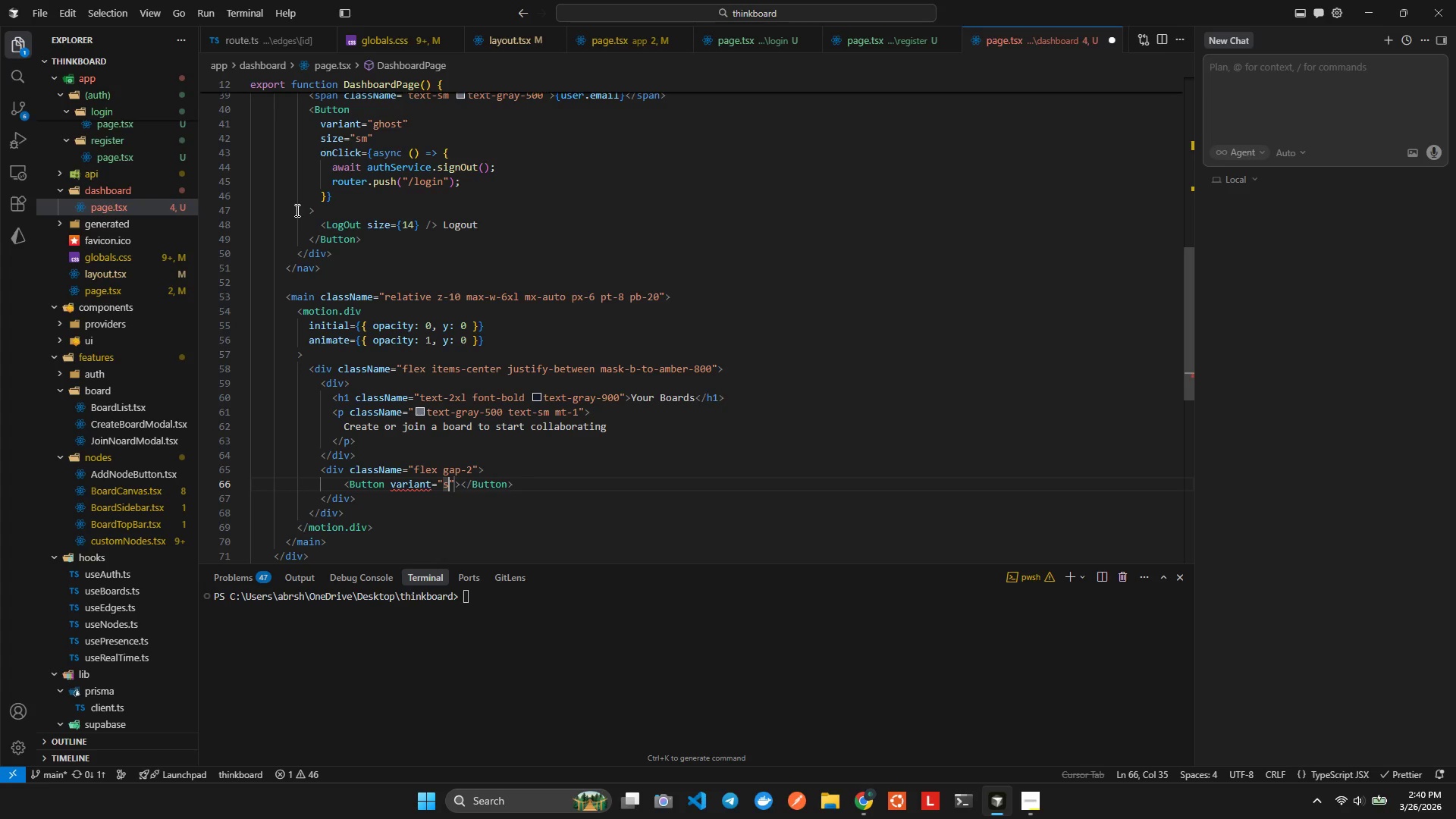 
key(Space)
 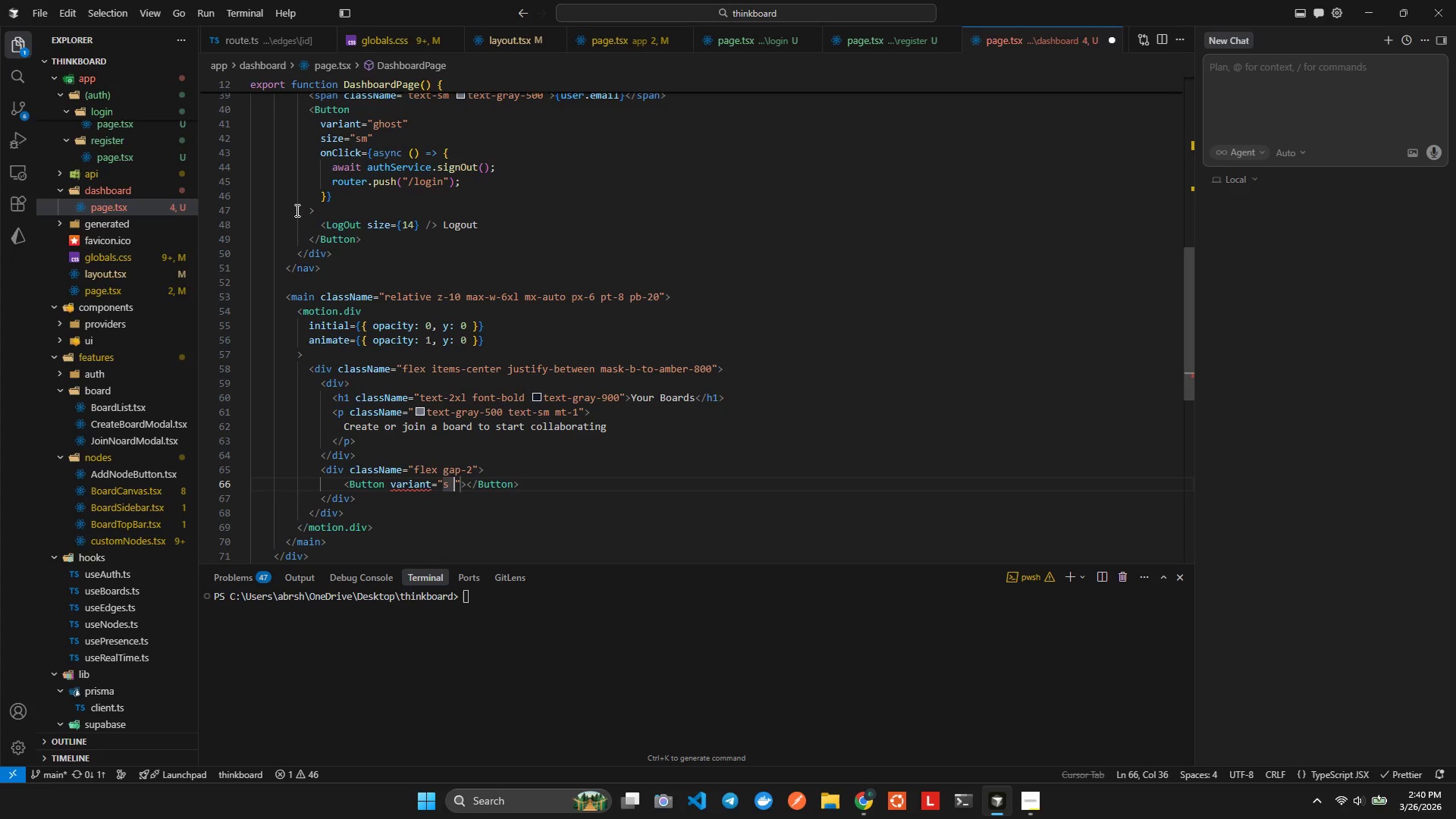 
key(Control+ControlLeft)
 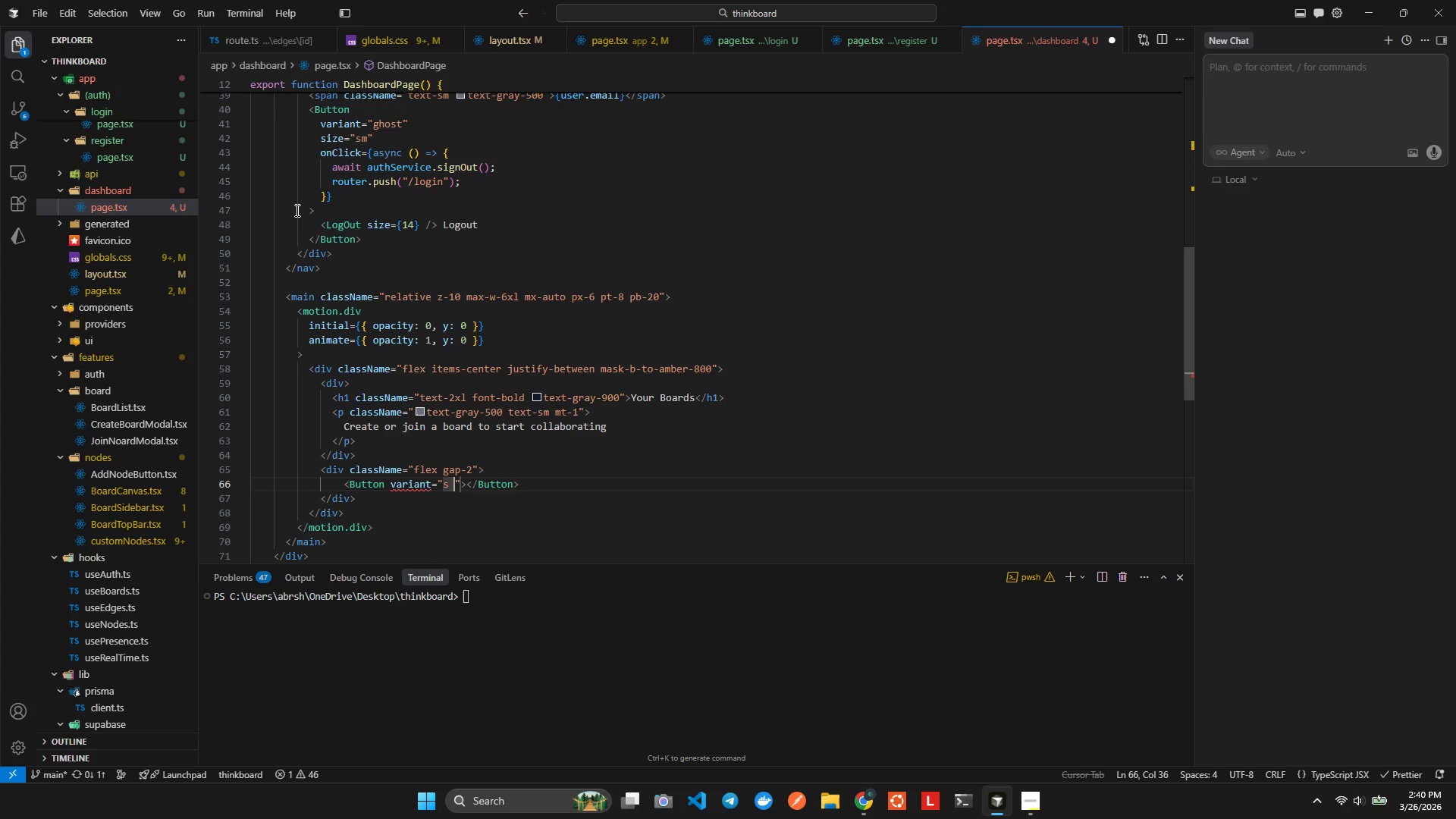 
key(Backspace)
 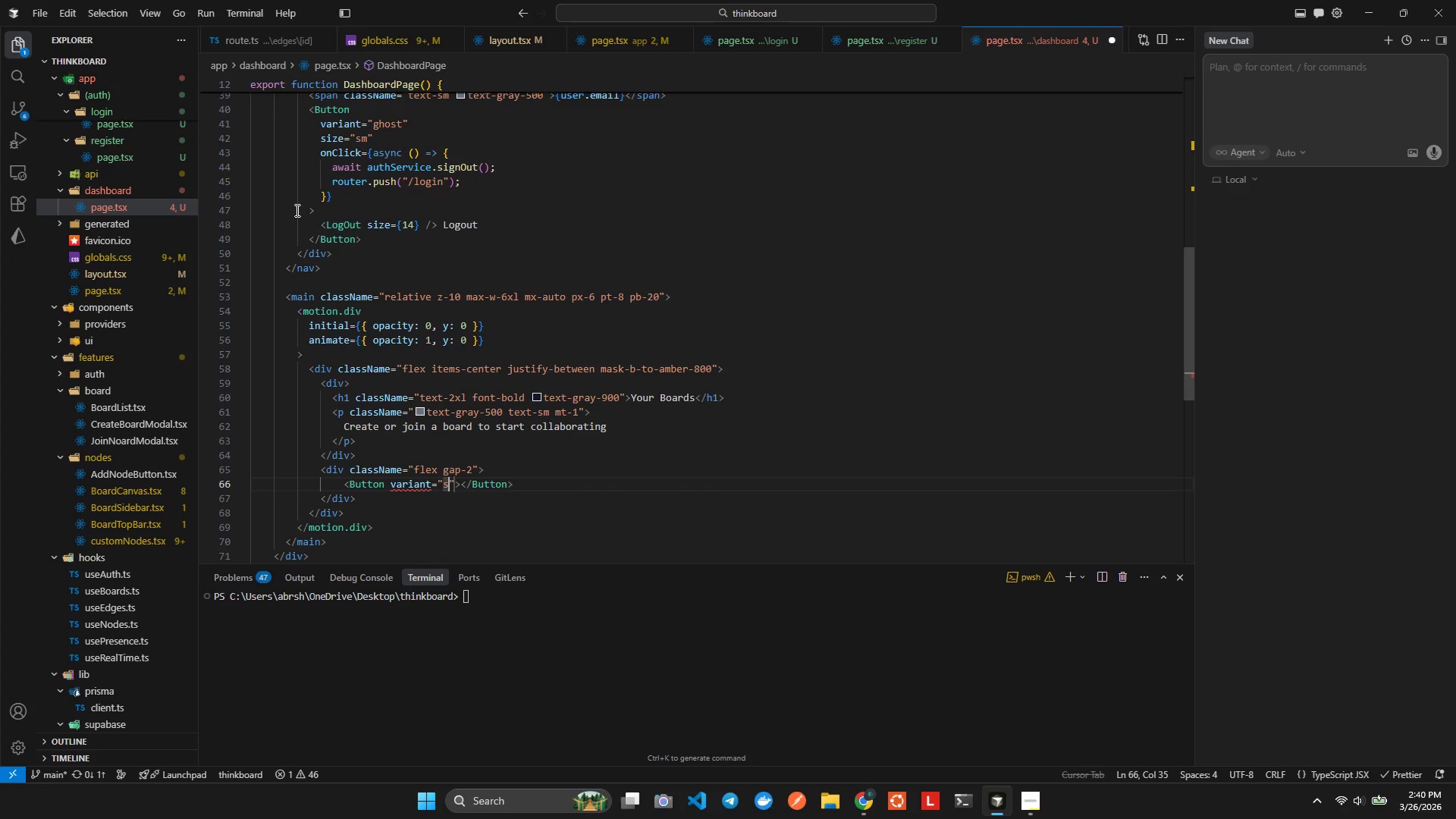 
key(Control+Space)
 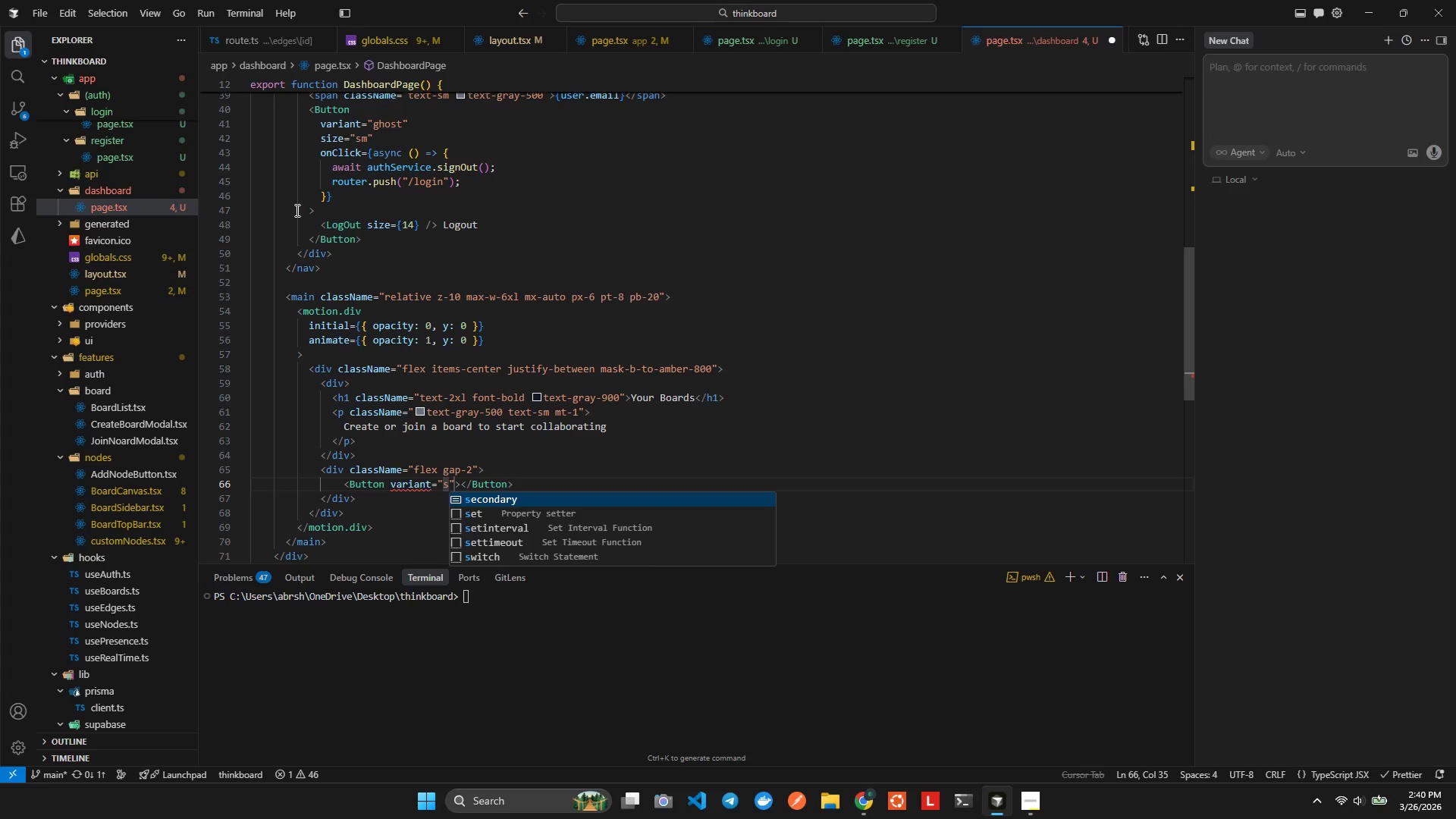 
key(Enter)
 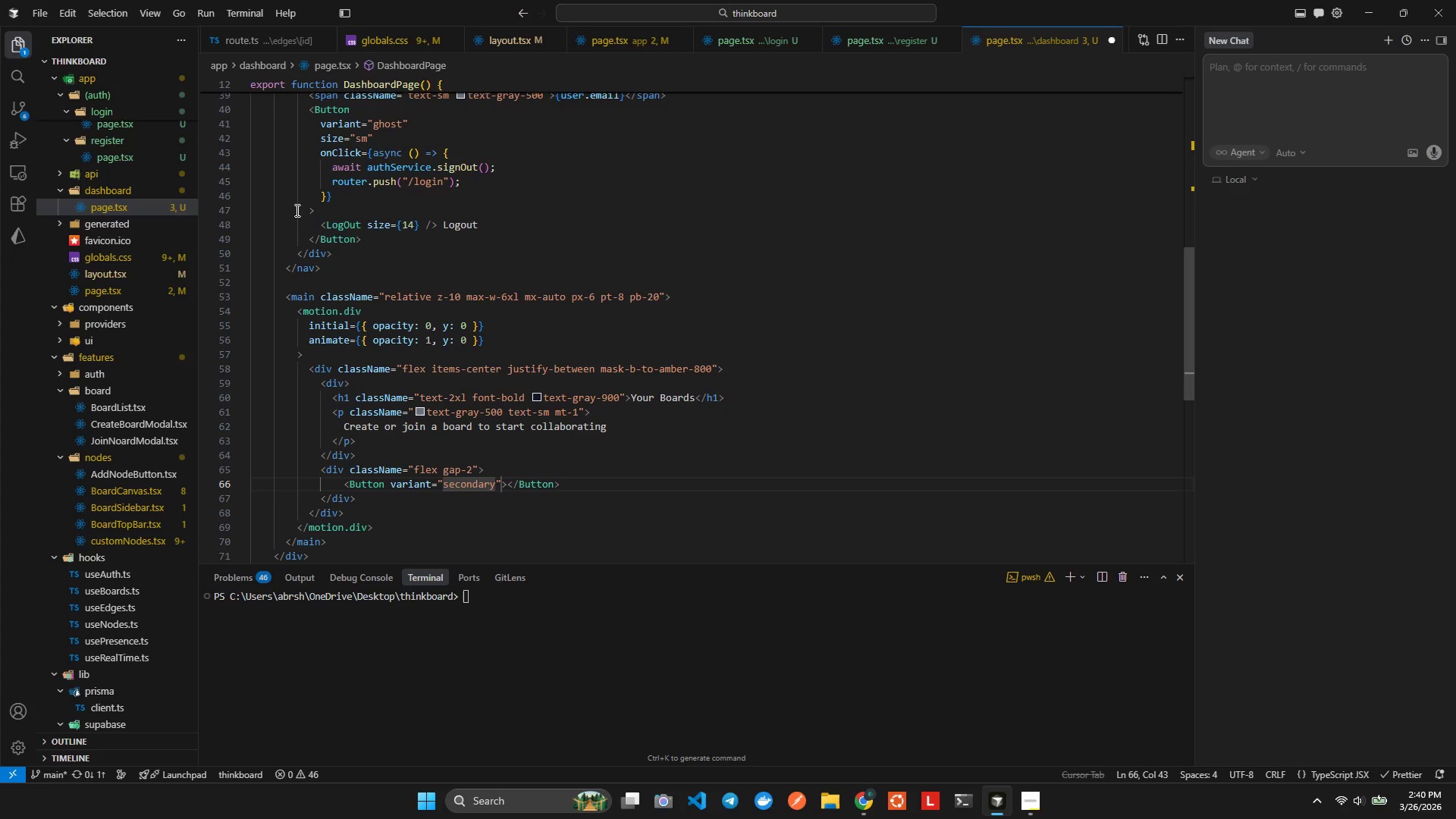 
key(ArrowRight)
 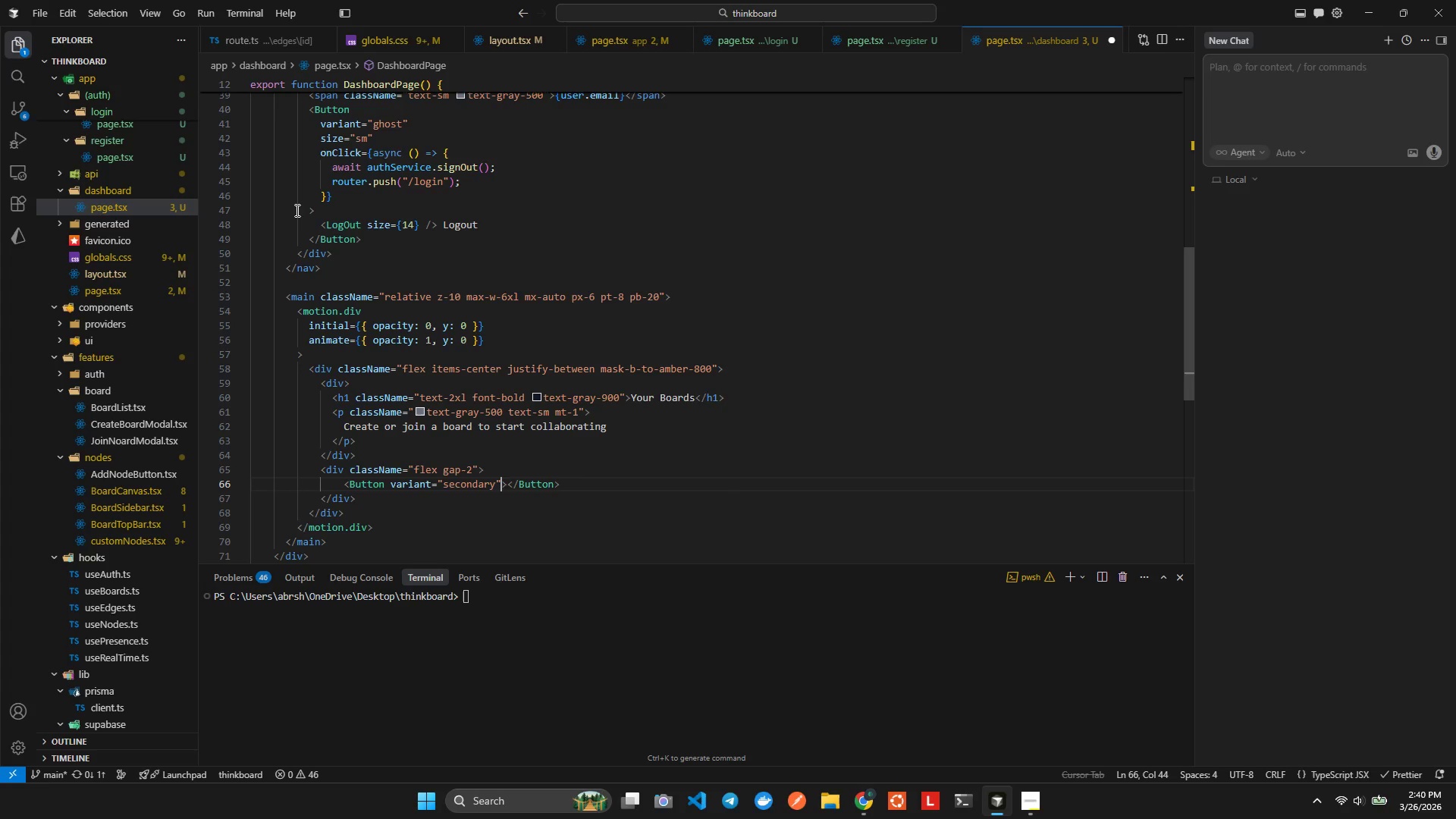 
type( onCl)
 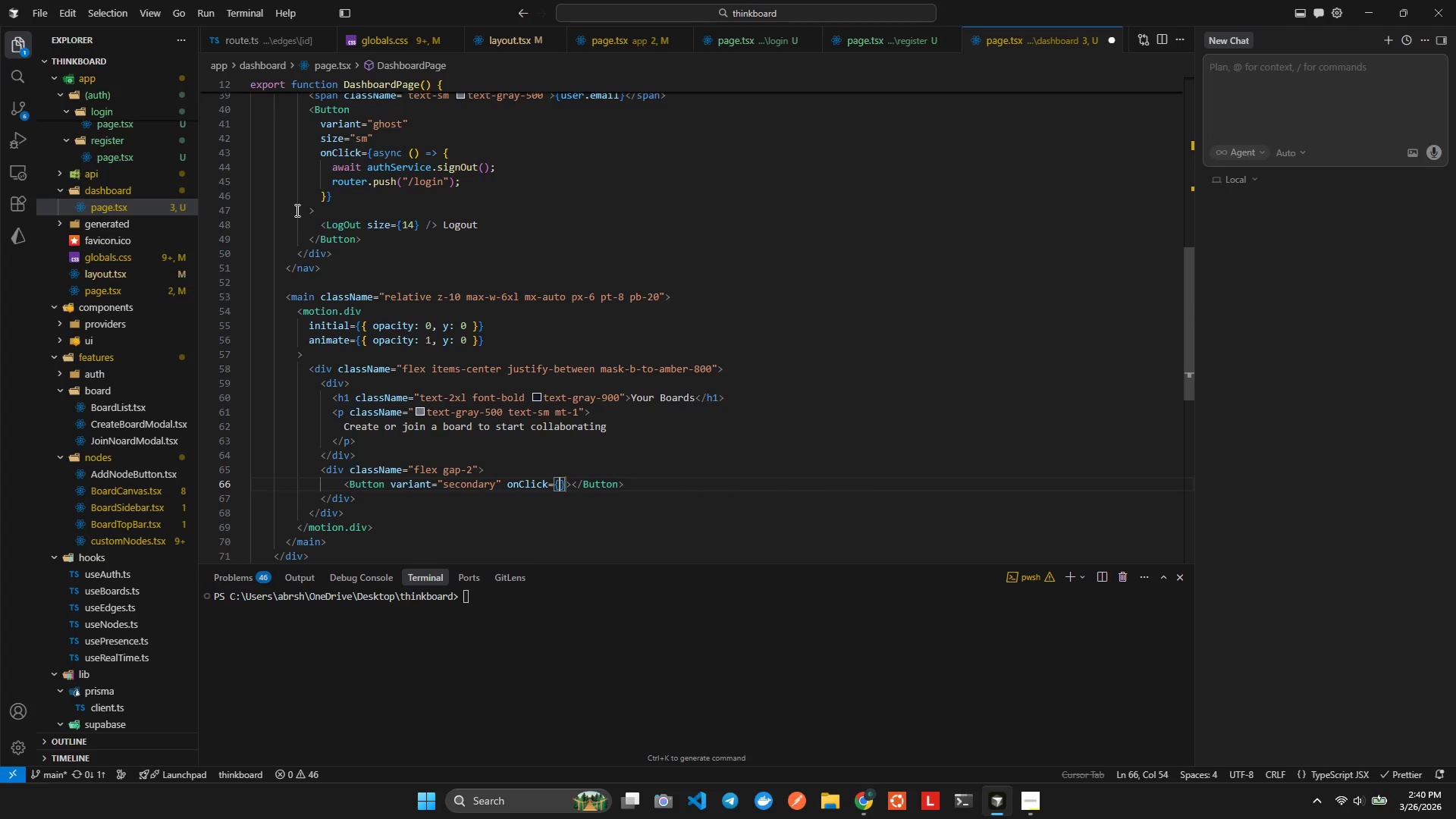 
 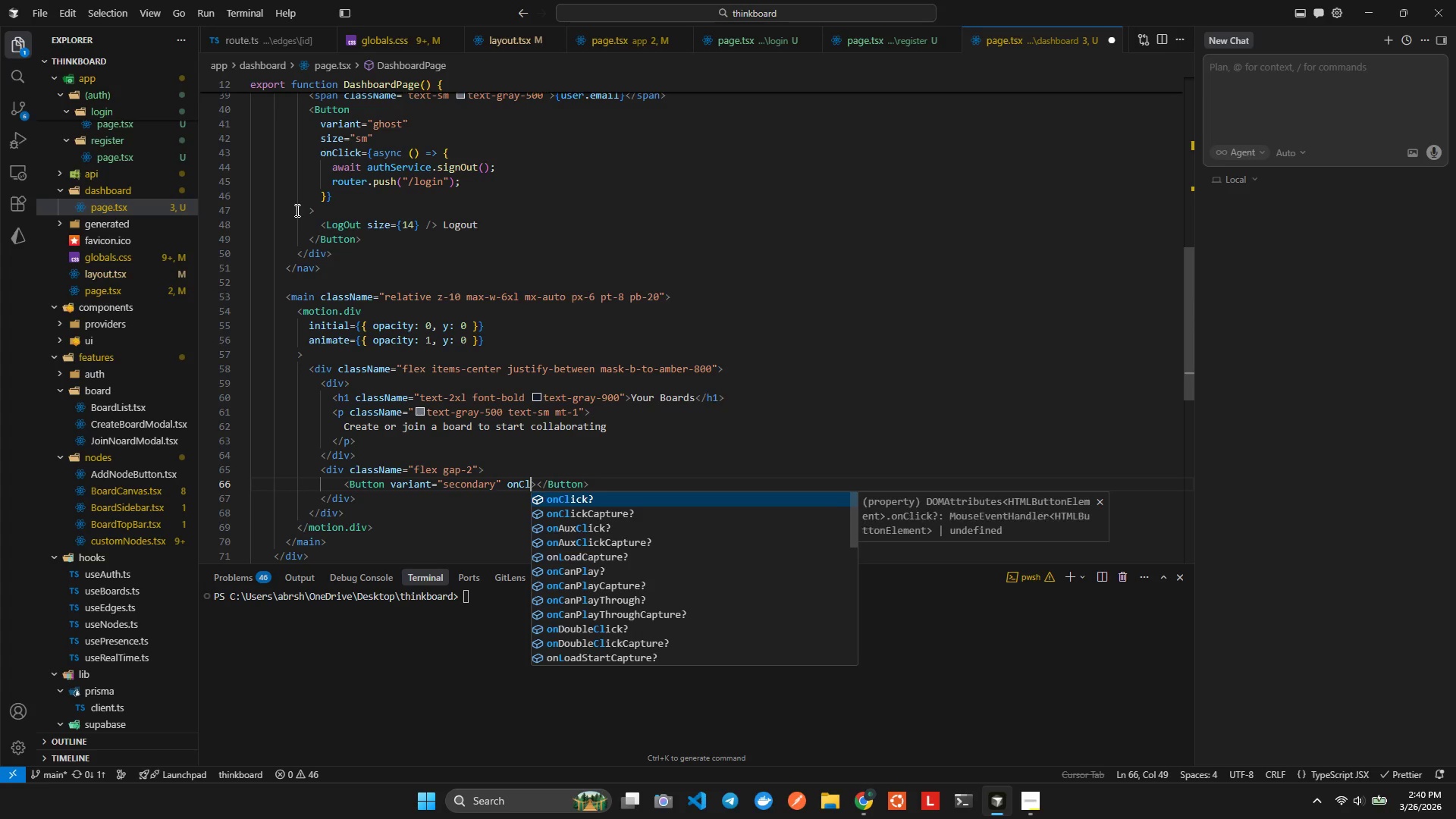 
key(Enter)
 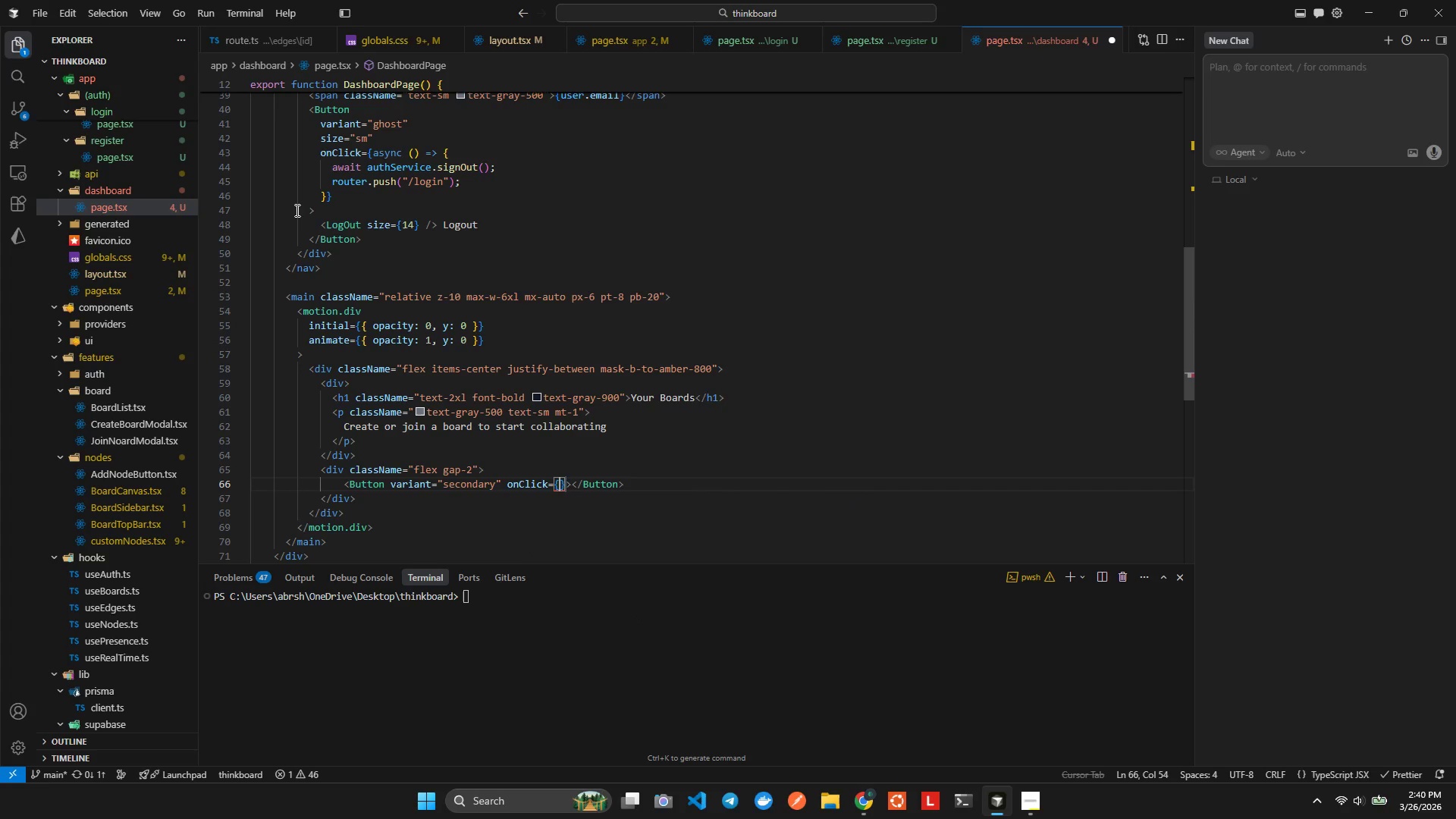 
key(Shift+9)
 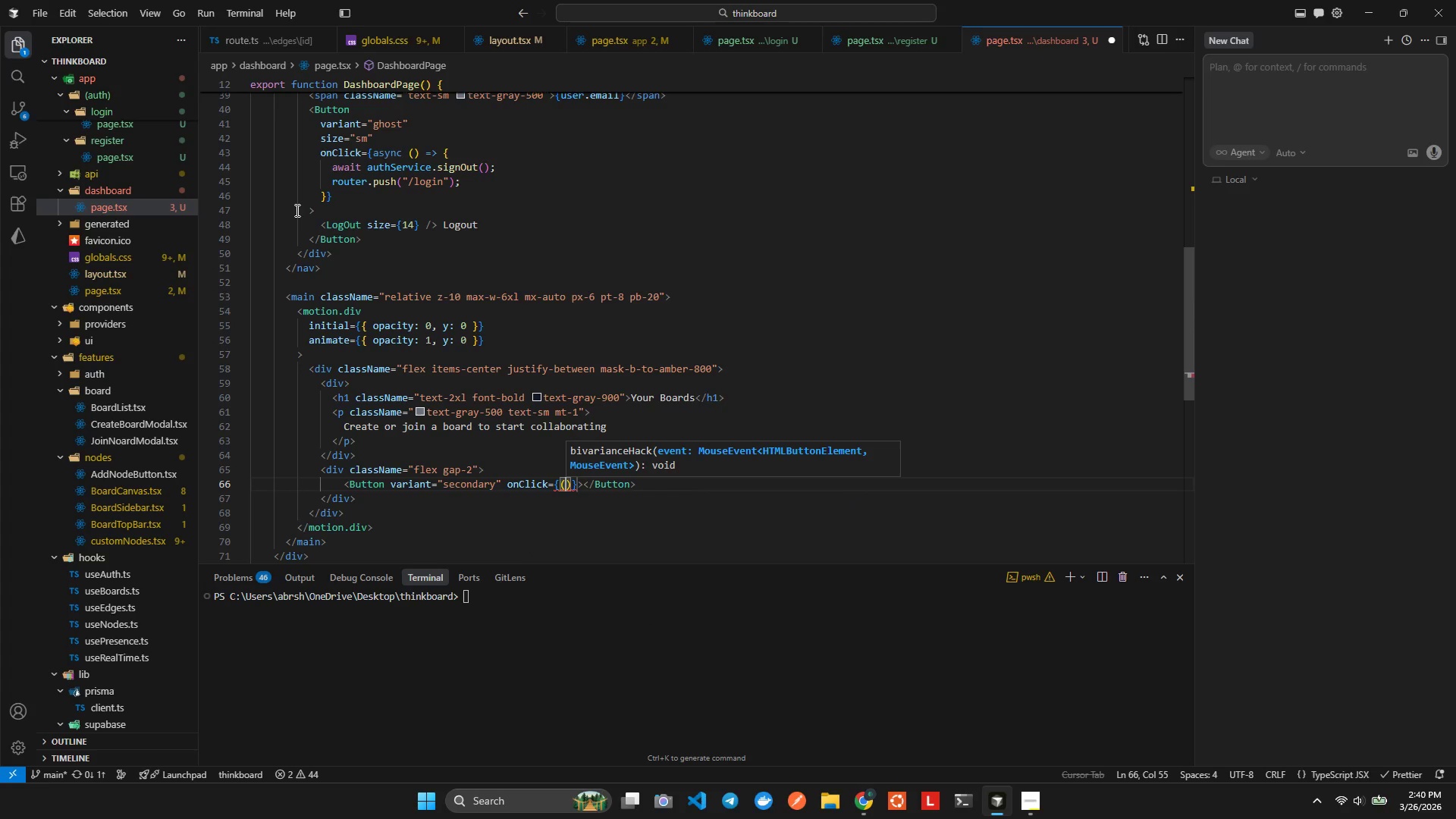 
key(ArrowRight)
 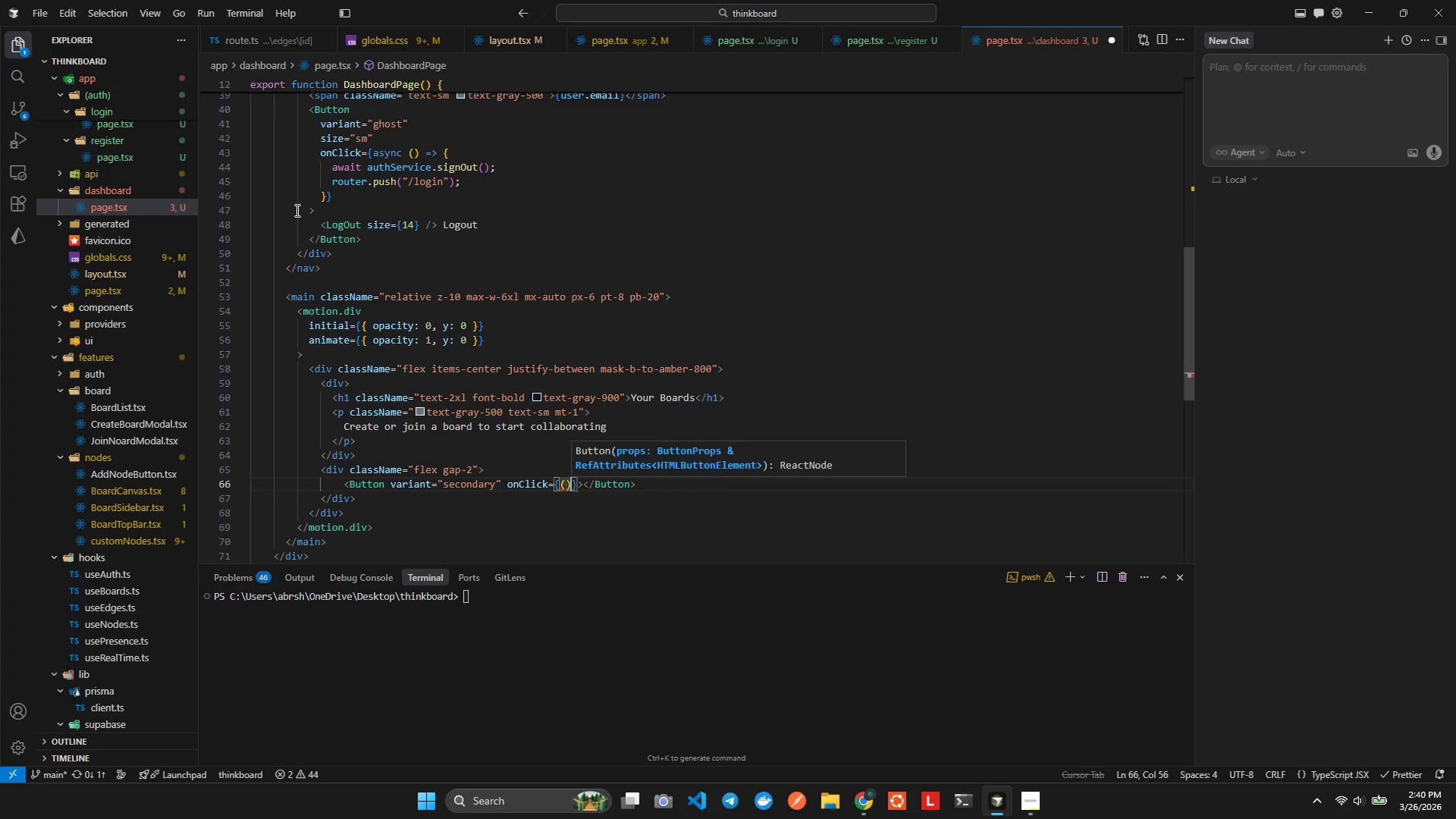 
type(=>setC)
 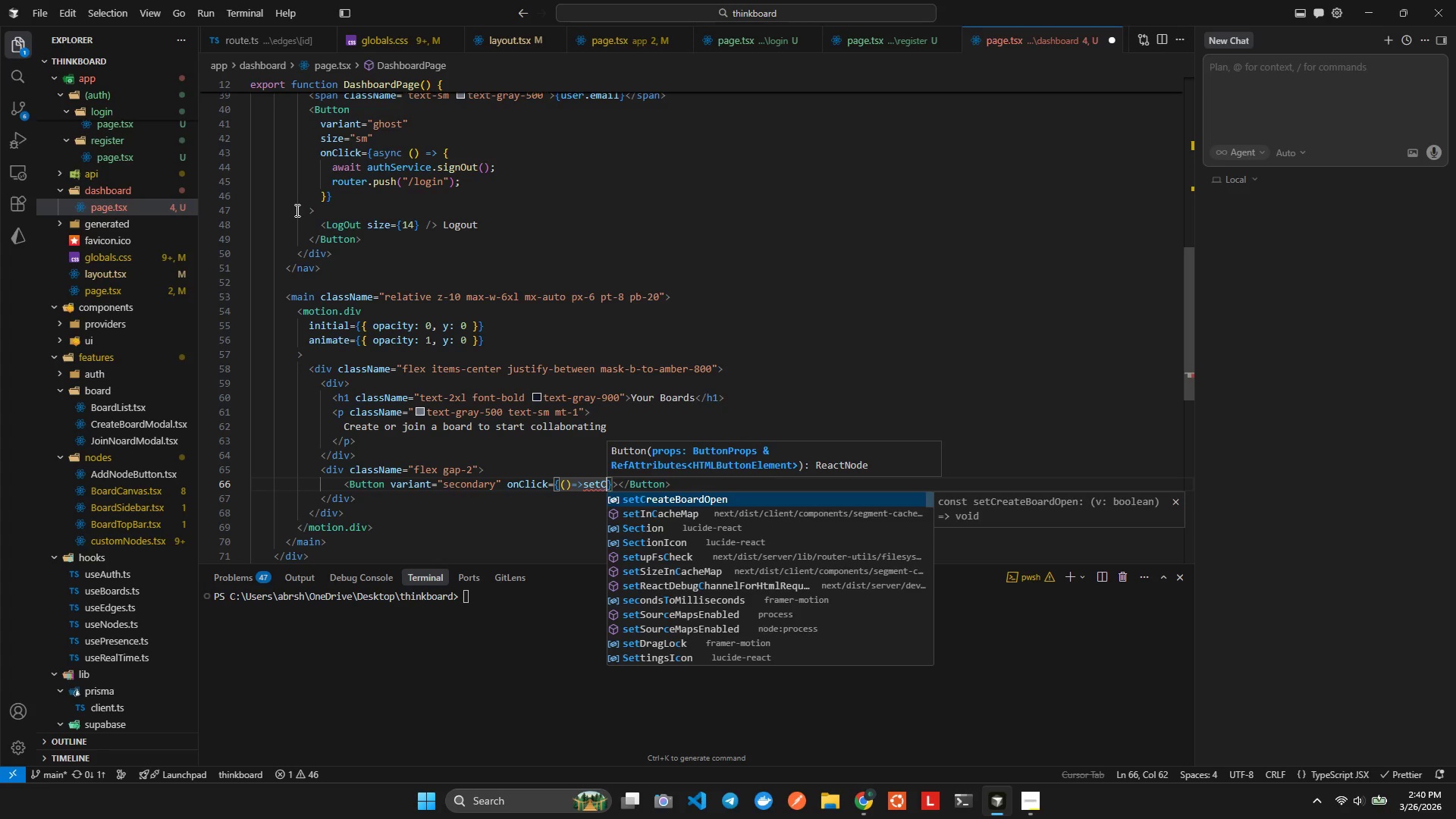 
key(ArrowDown)
 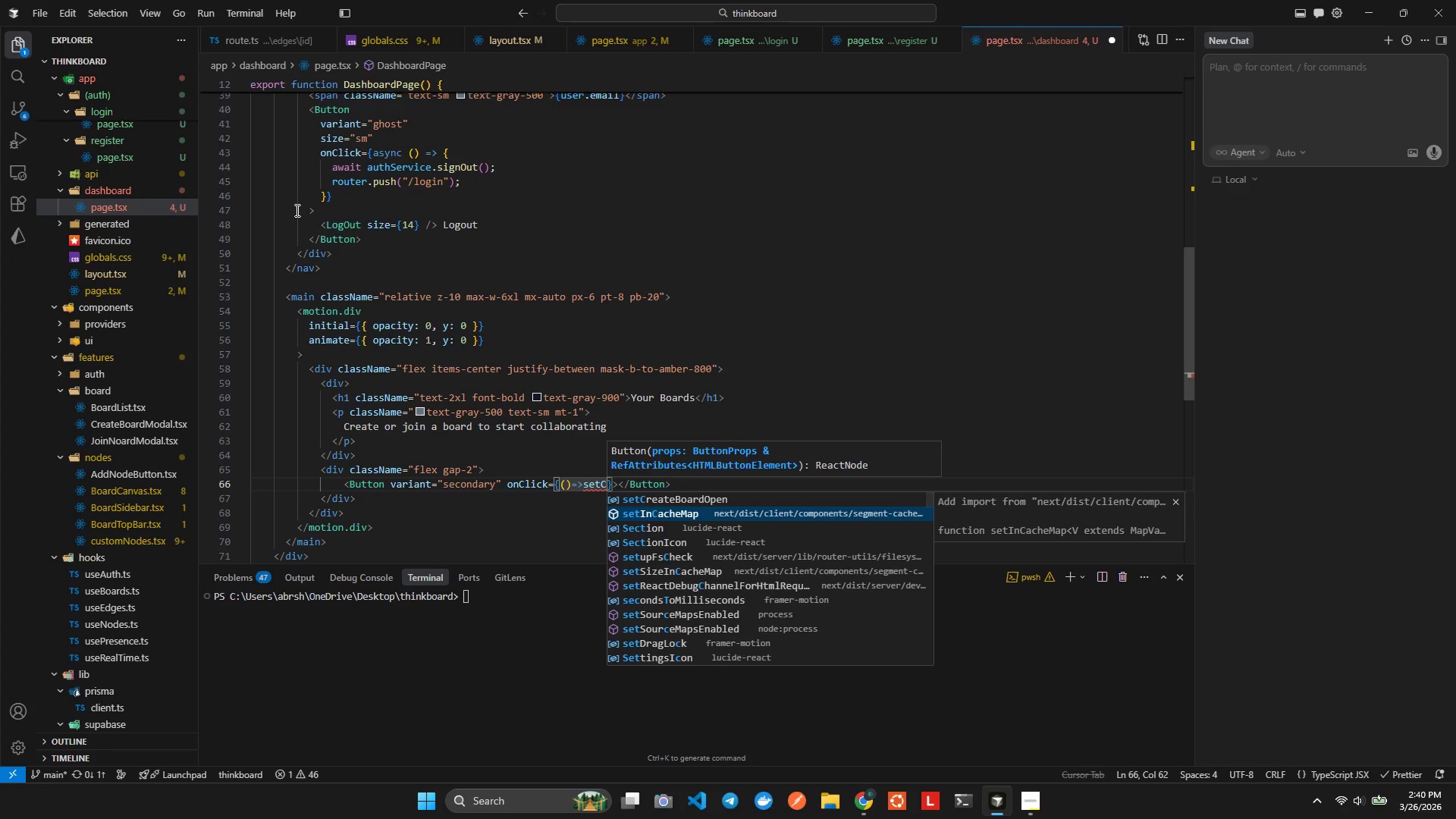 
key(ArrowUp)
 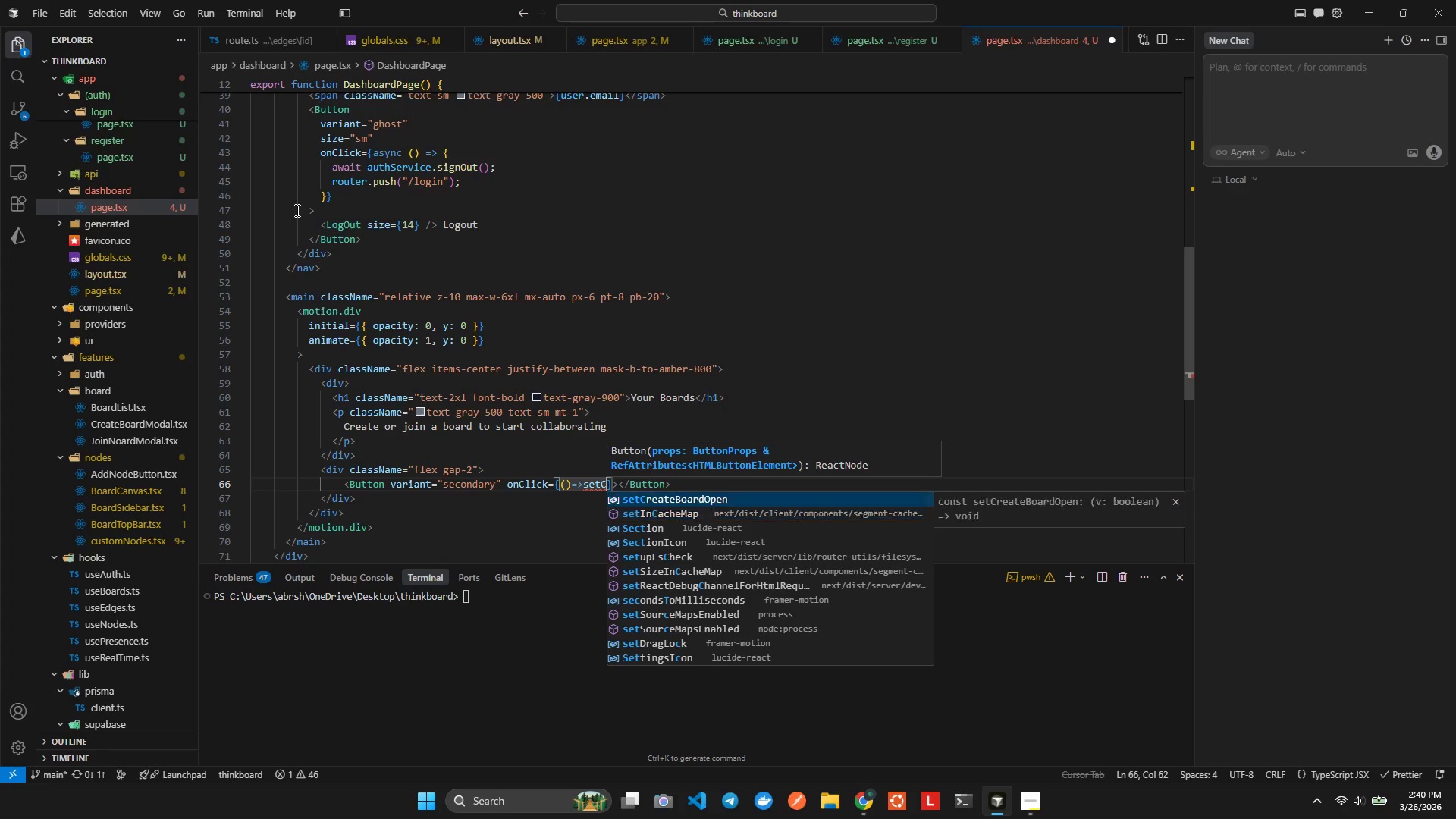 
key(Enter)
 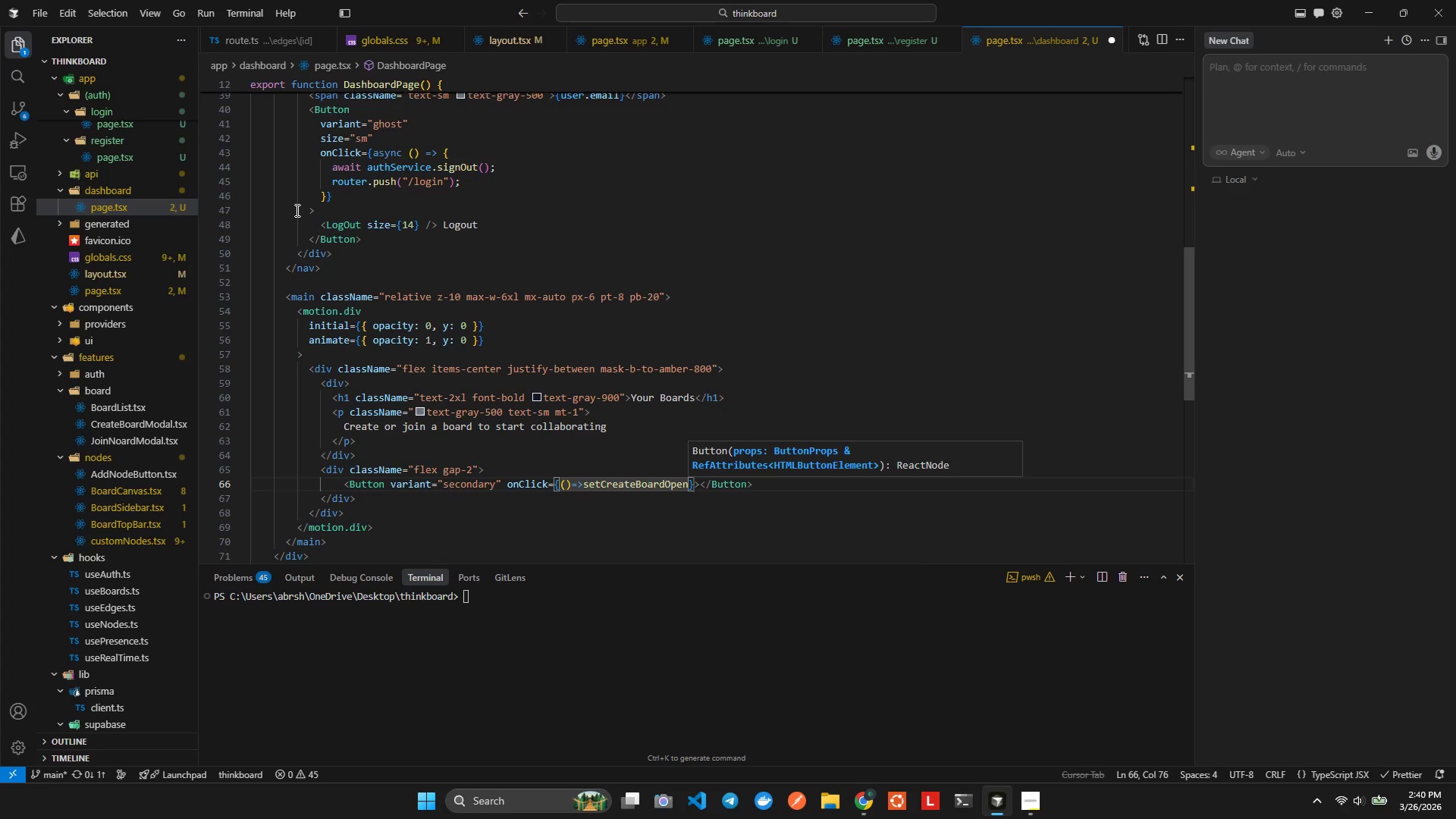 
type((tru)
 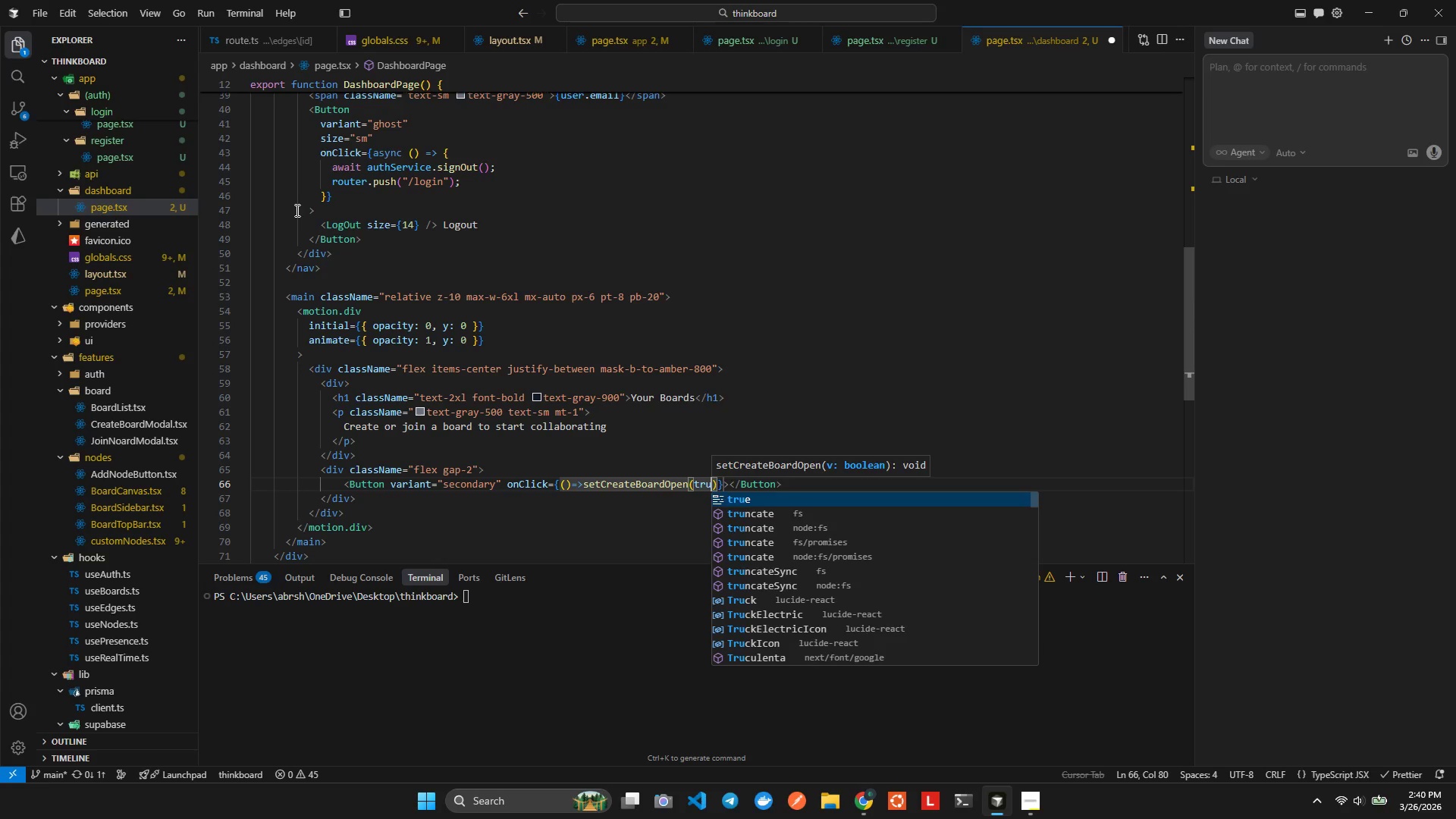 
key(Enter)
 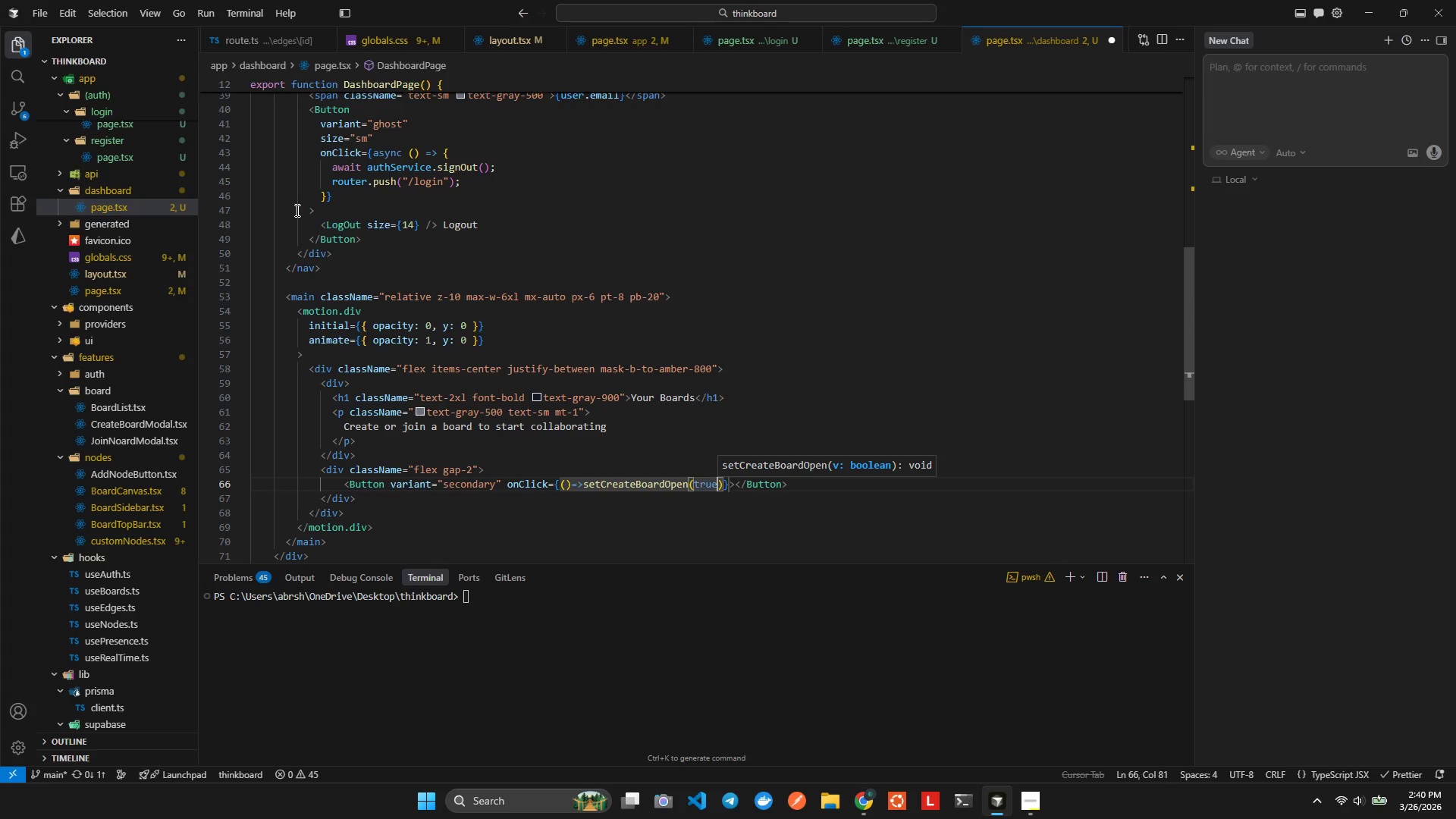 
key(Alt+AltLeft)
 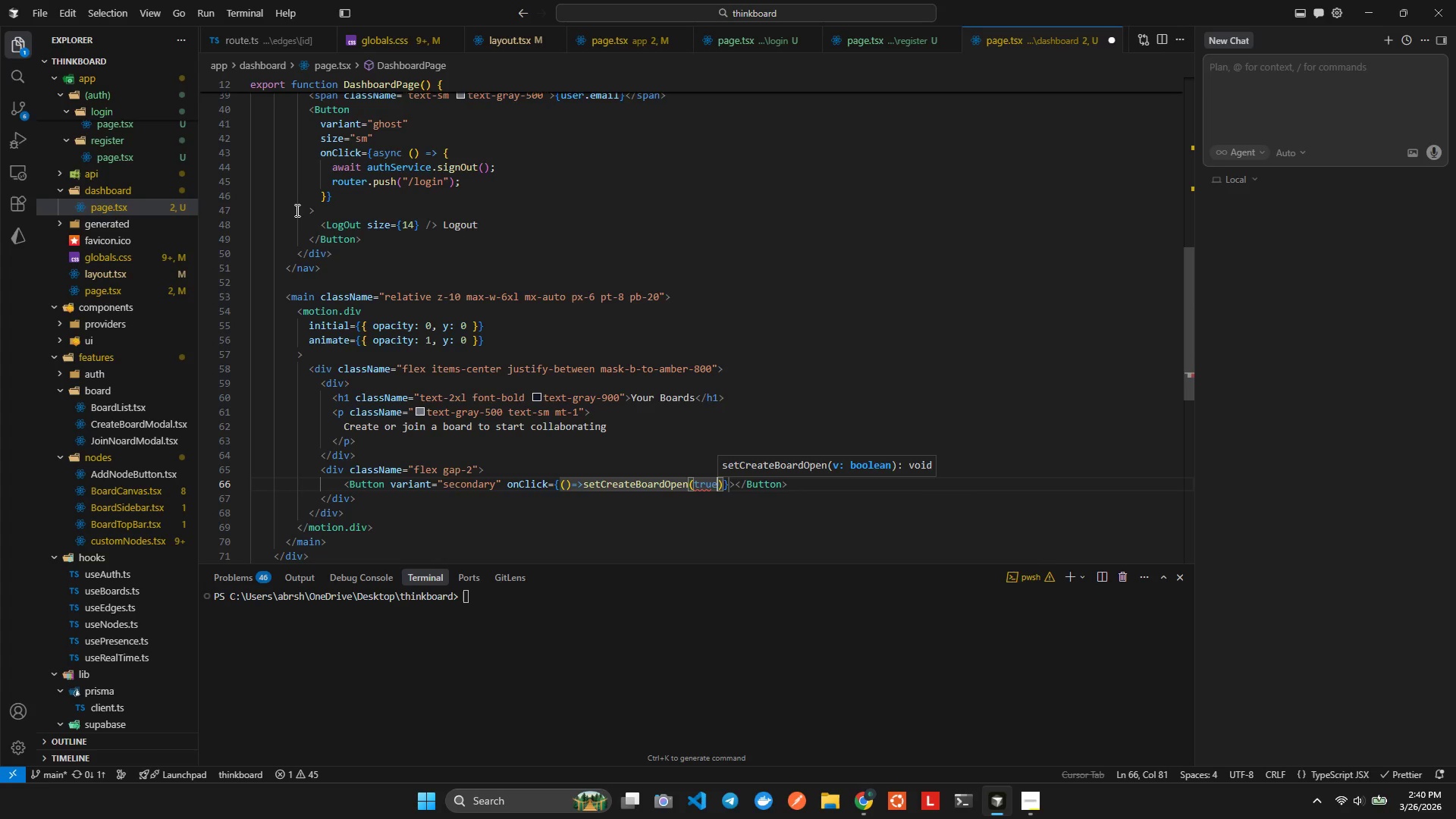 
key(Alt+Shift+ShiftLeft)
 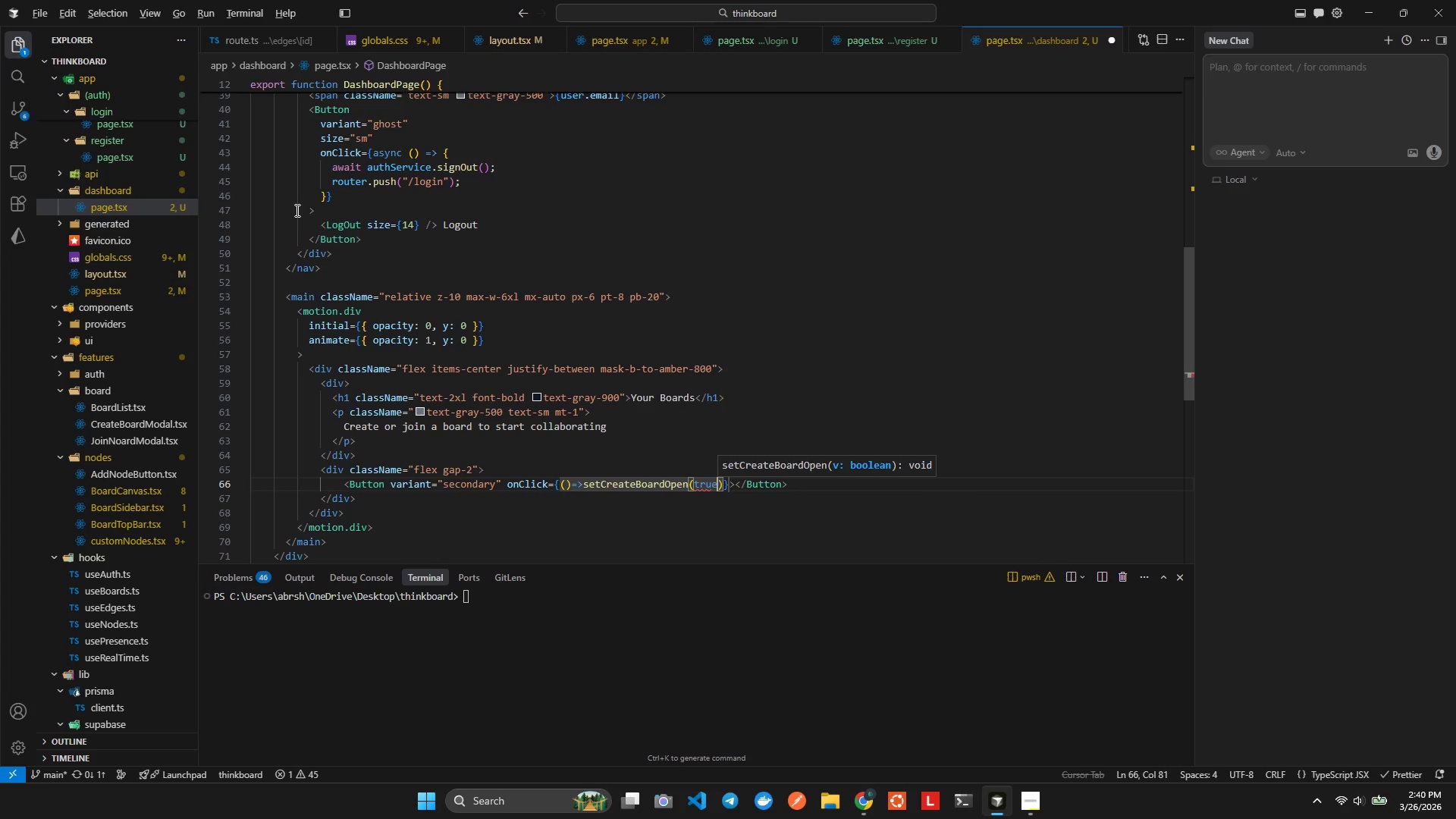 
key(Alt+Shift+F)
 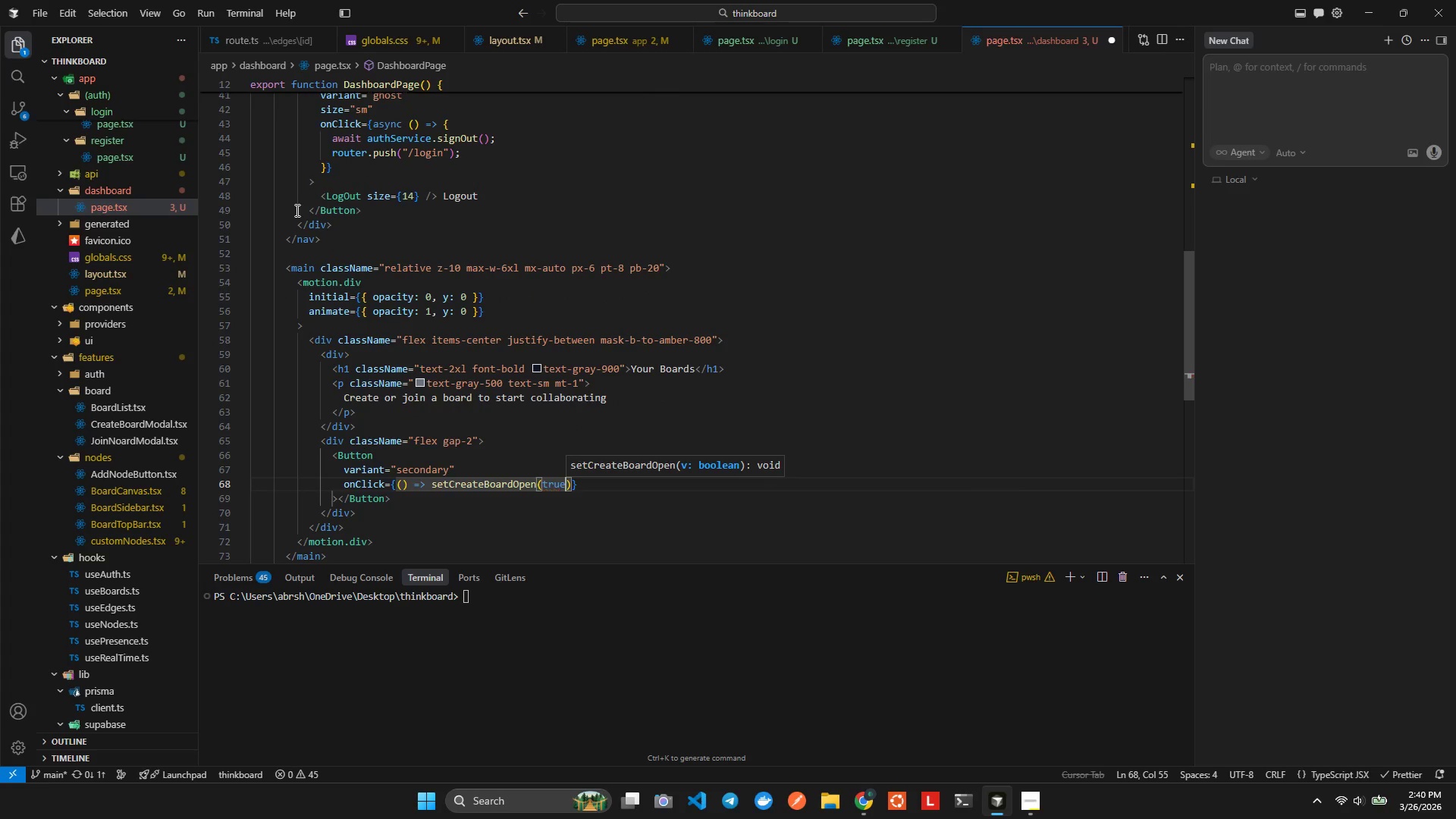 
key(ArrowRight)
 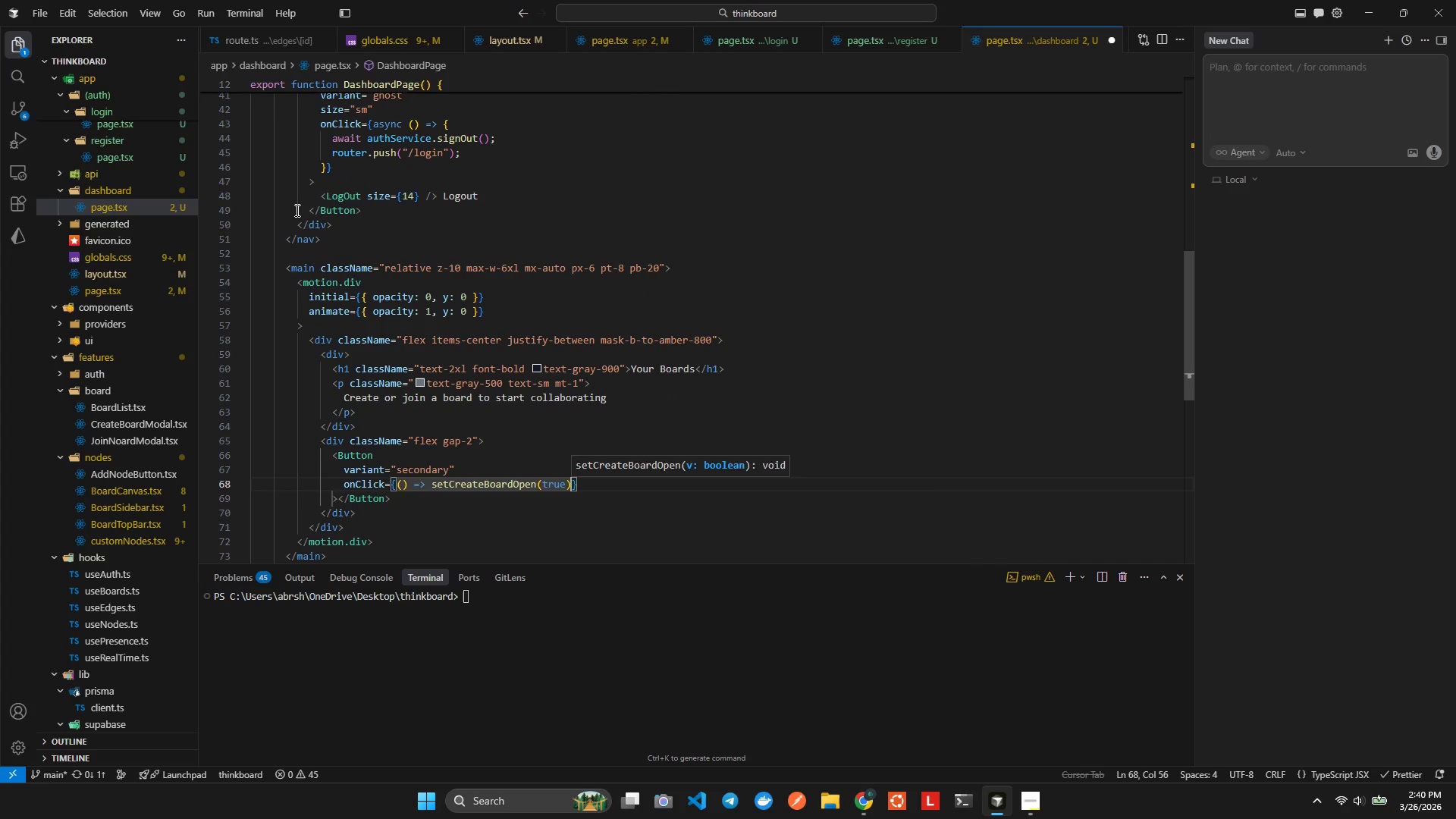 
key(ArrowRight)
 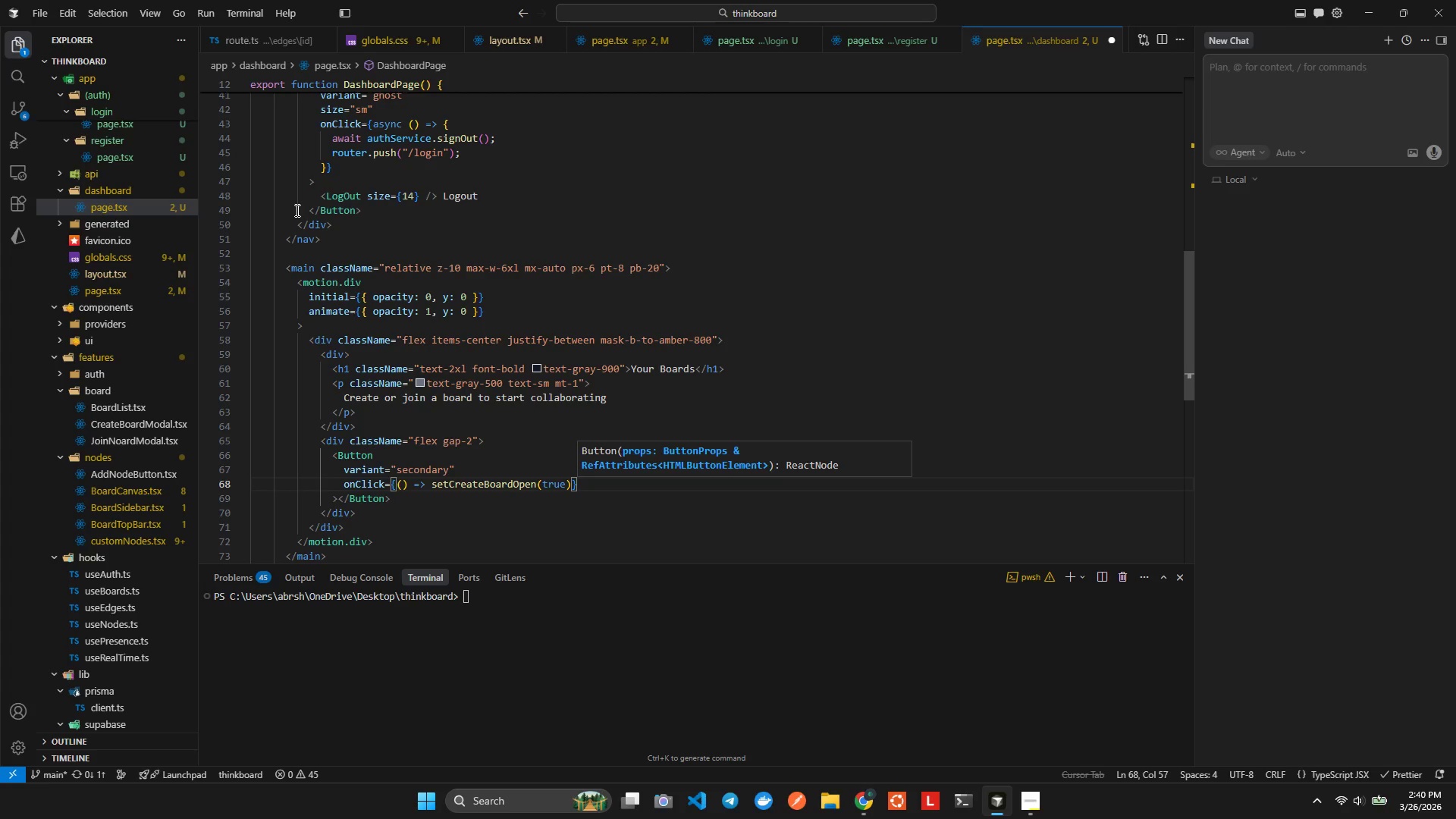 
key(ArrowDown)
 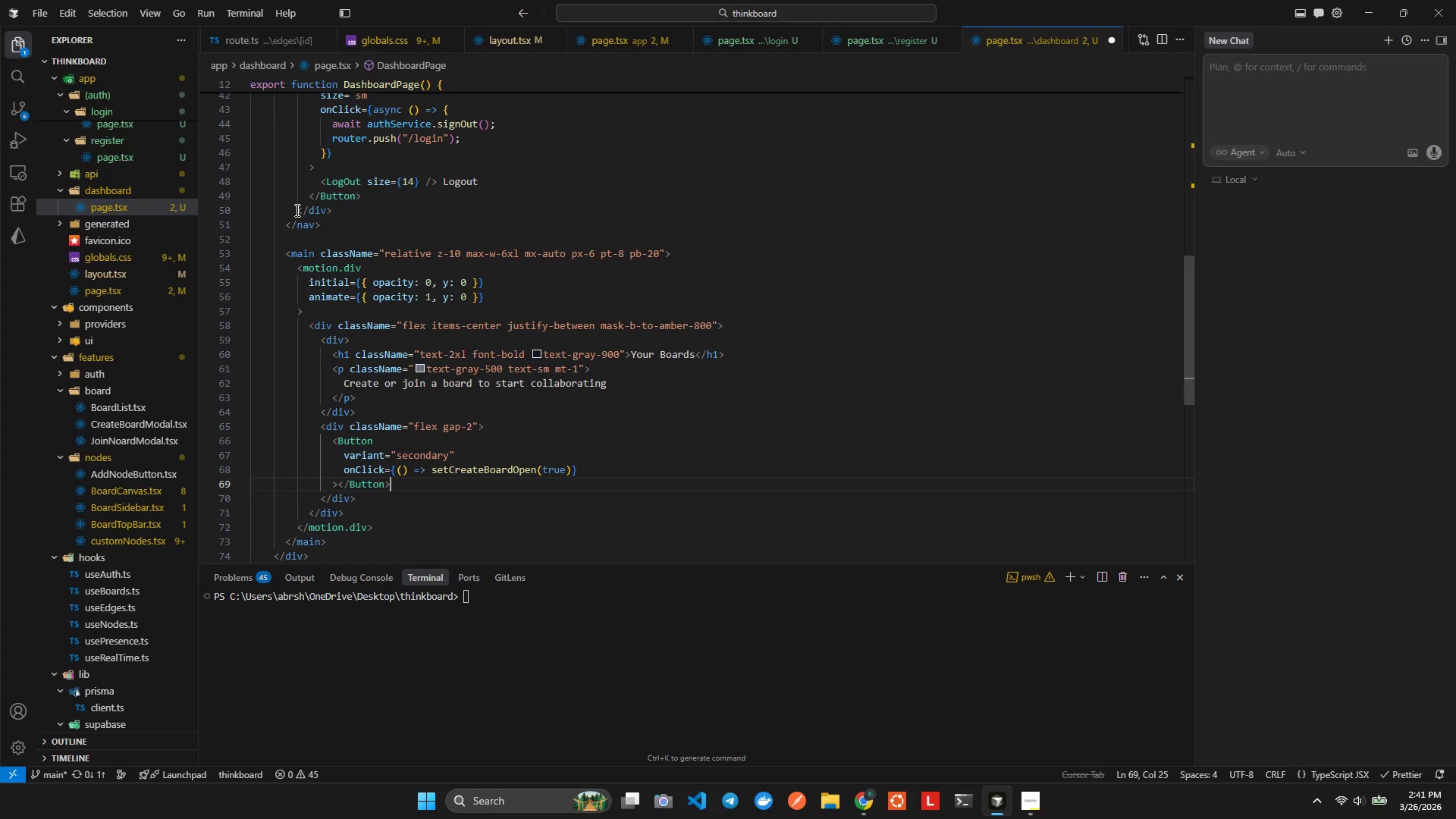 
hold_key(key=ArrowLeft, duration=0.77)
 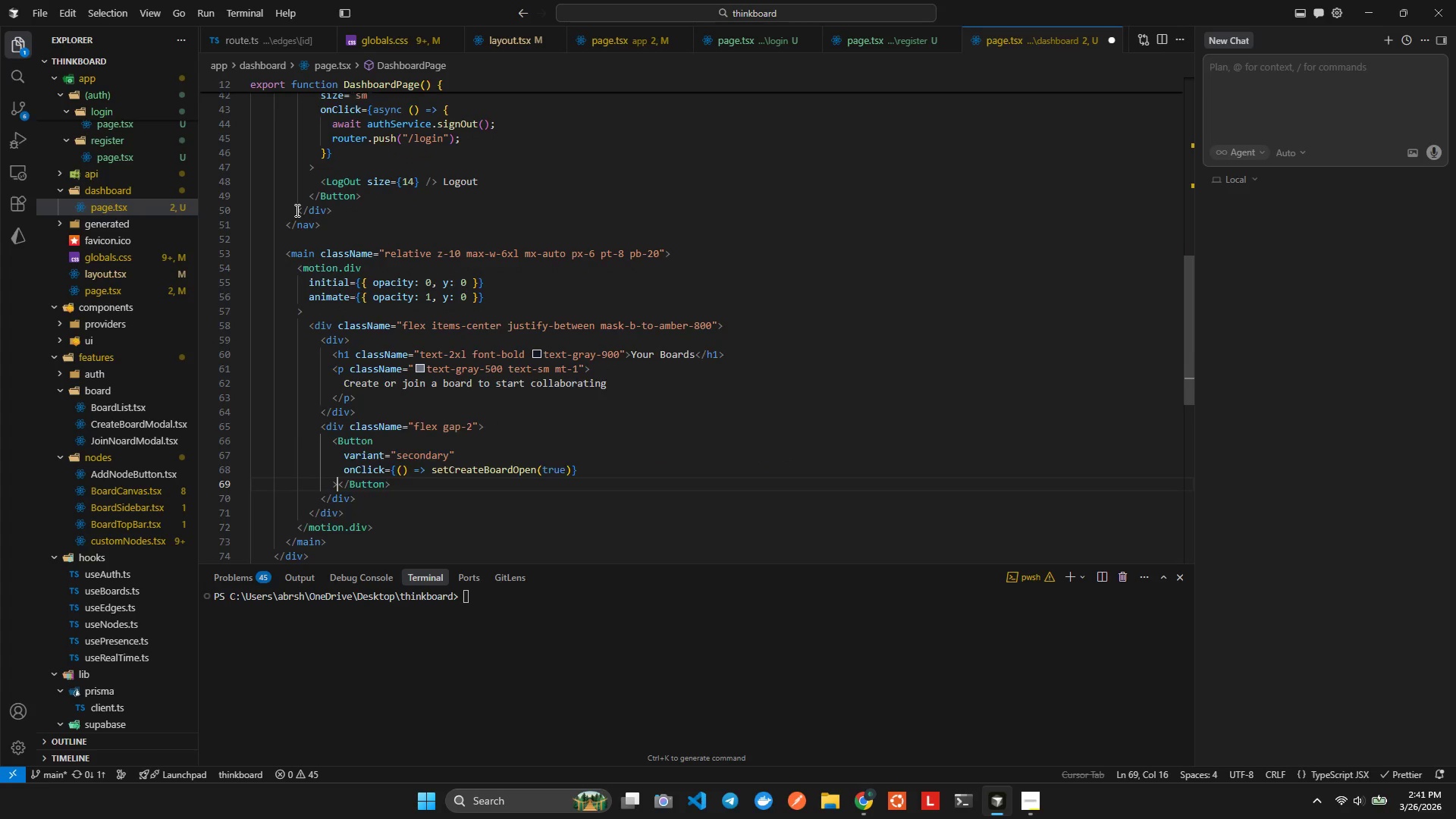 
key(Enter)
 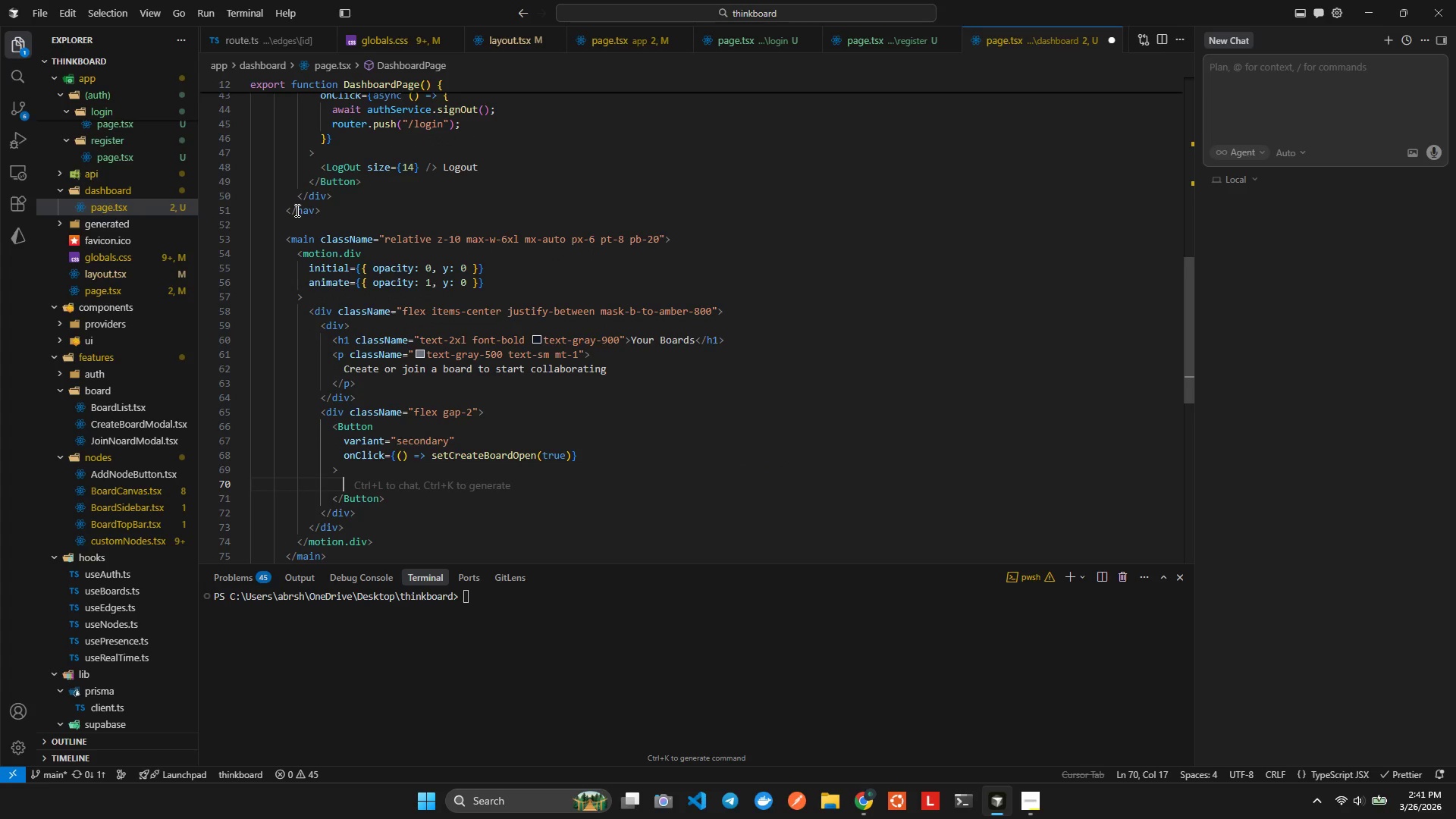 
type(<Link2)
 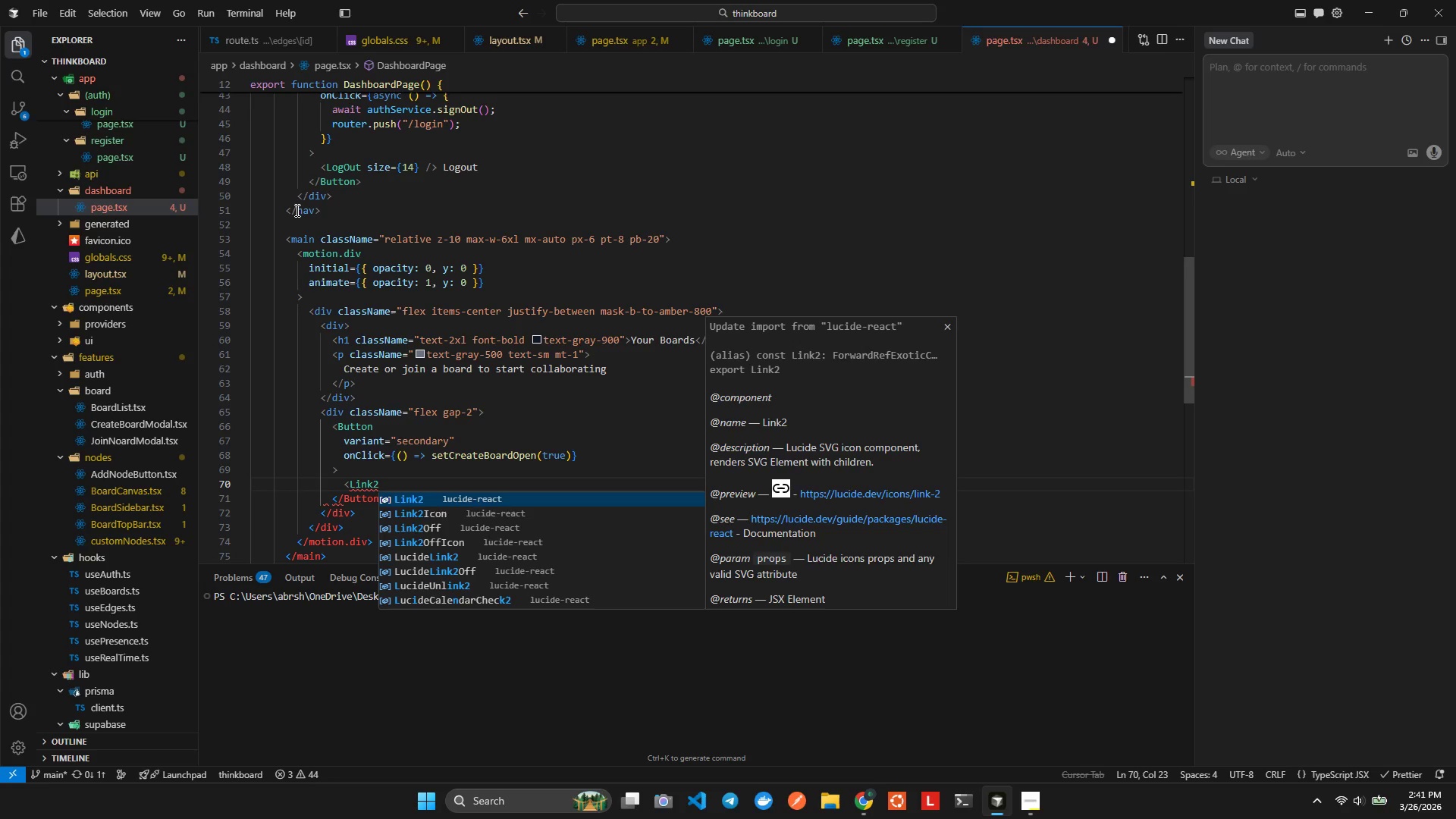 
key(Enter)
 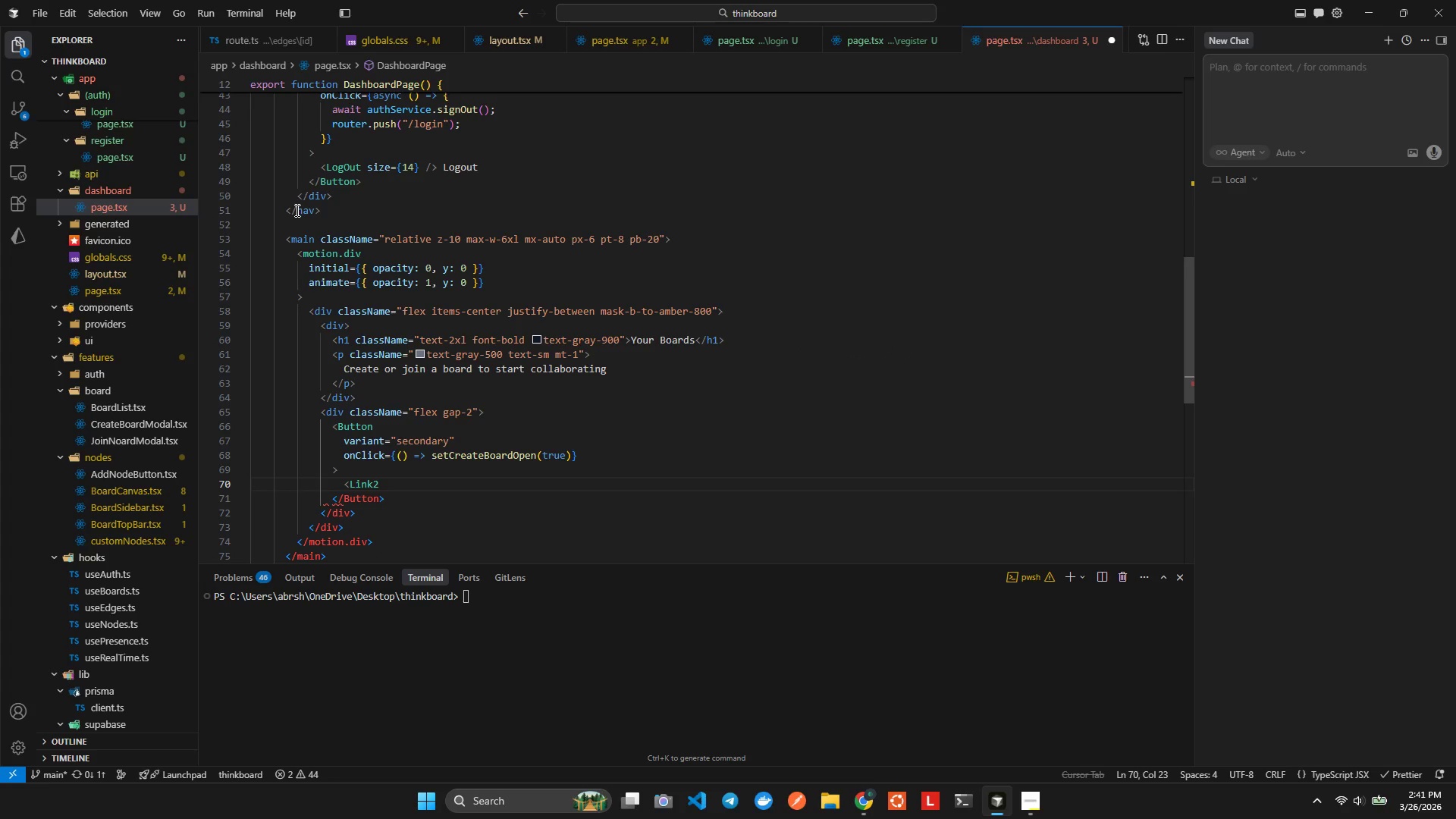 
type( sie)
 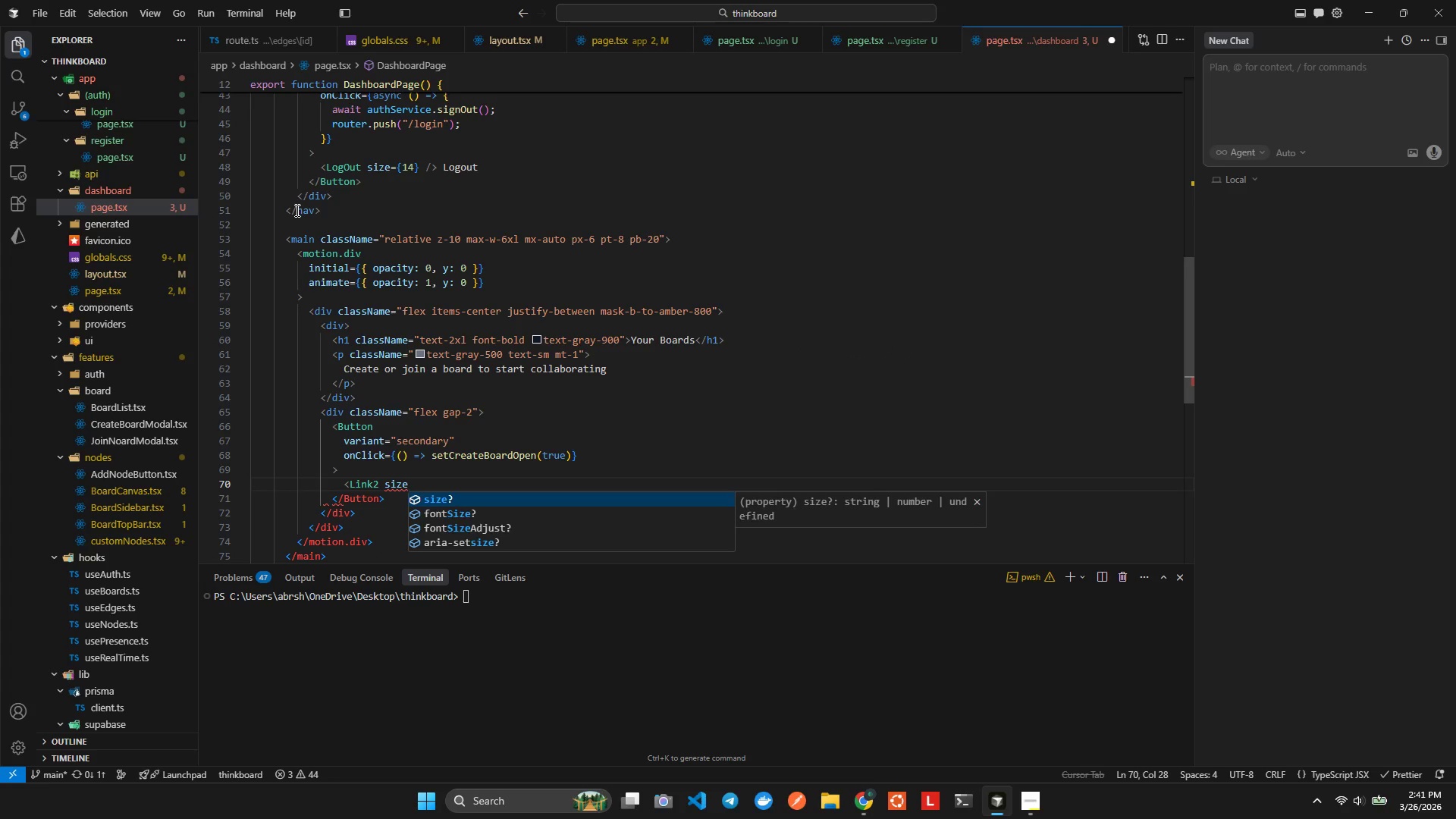 
hold_key(key=Z, duration=0.34)
 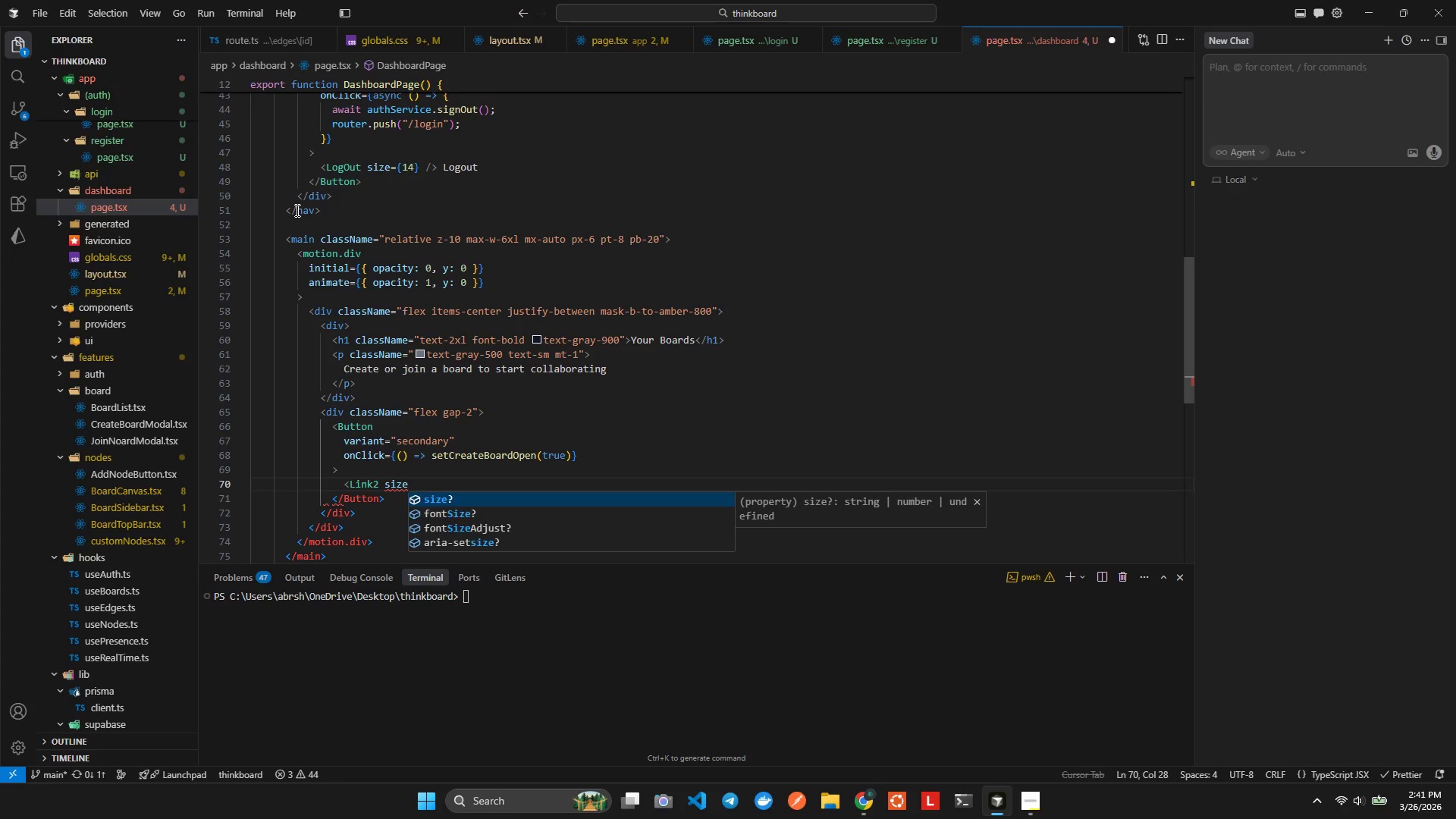 
key(Enter)
 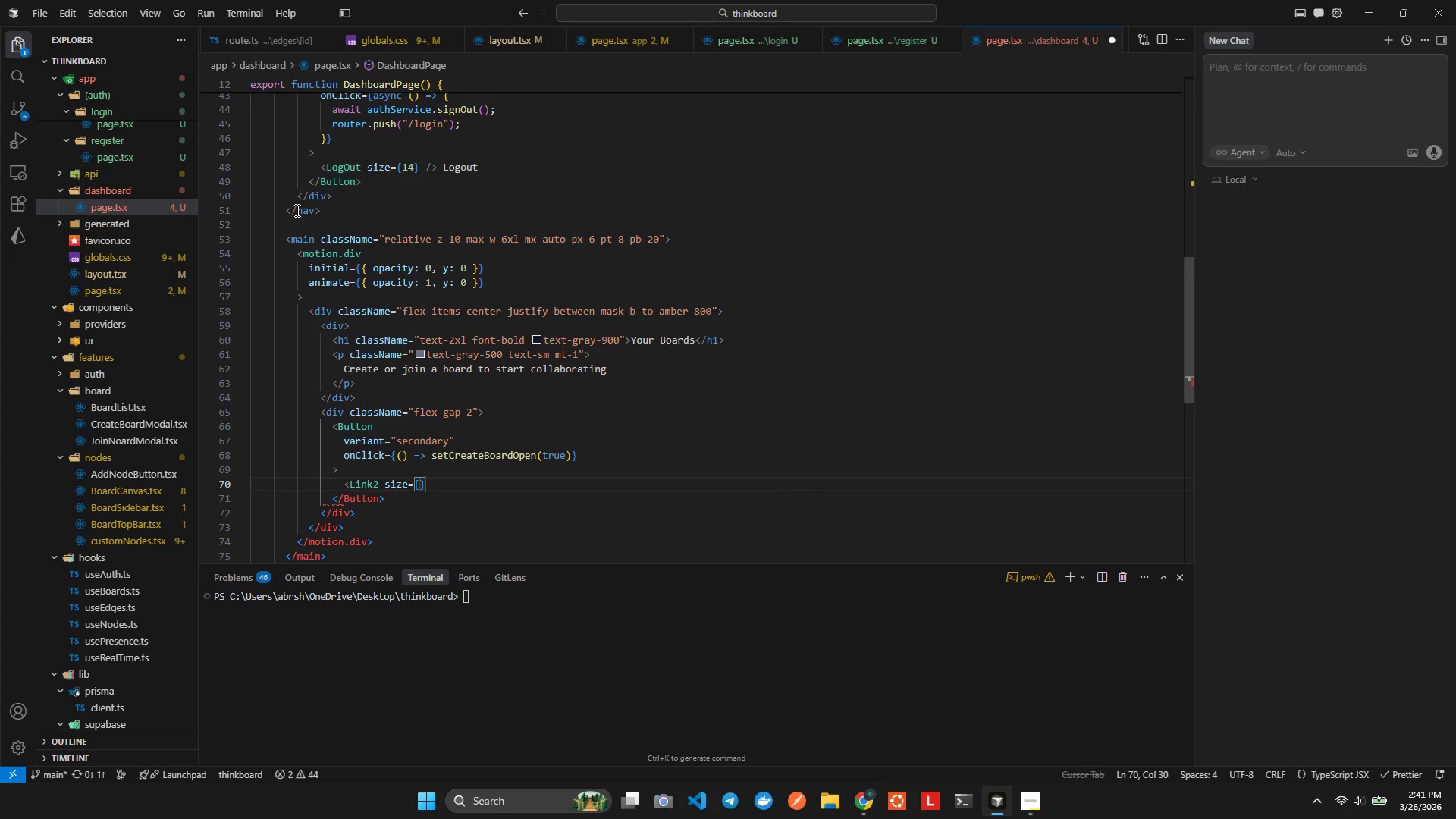 
type(15)
 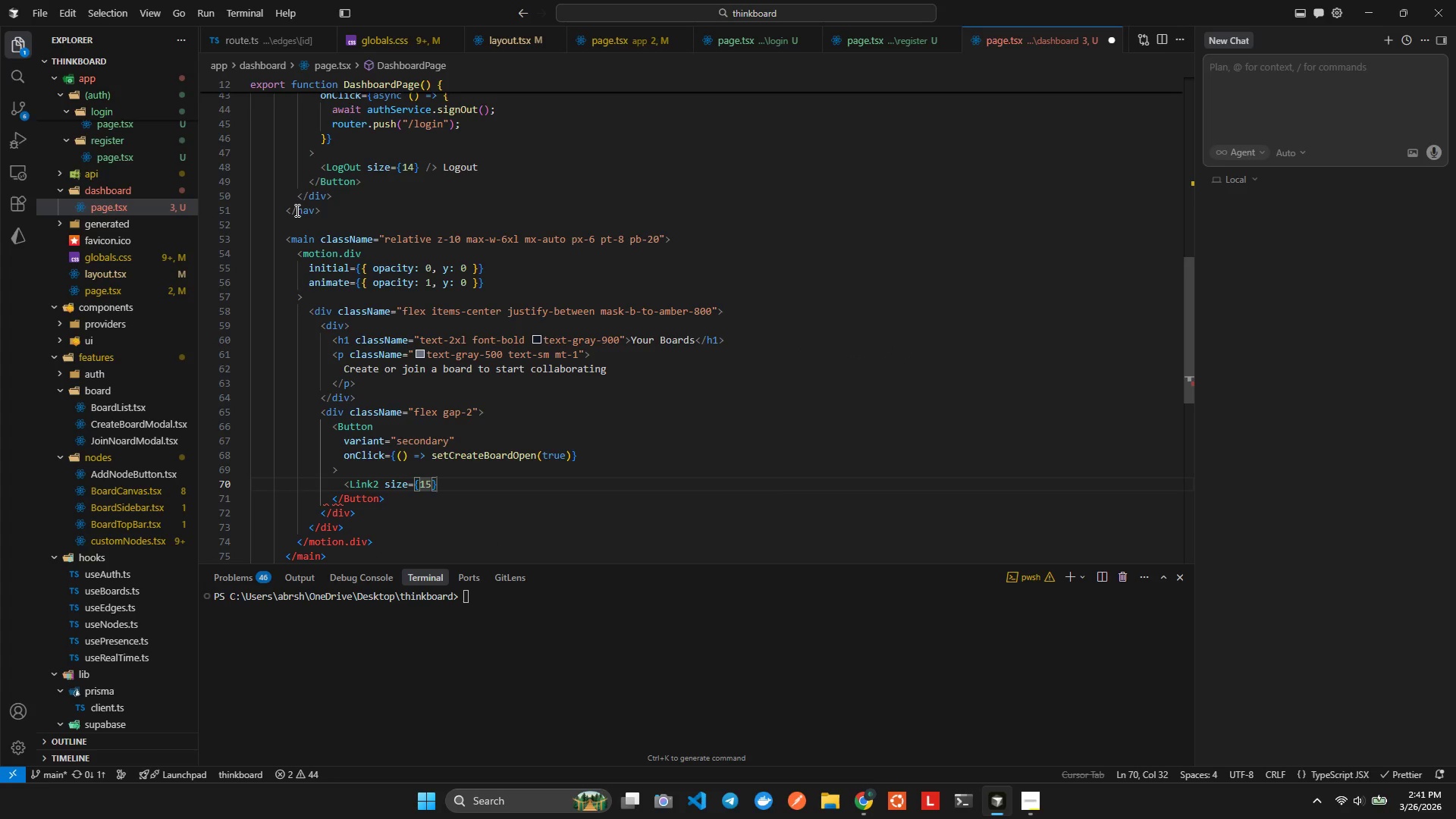 
key(ArrowRight)
 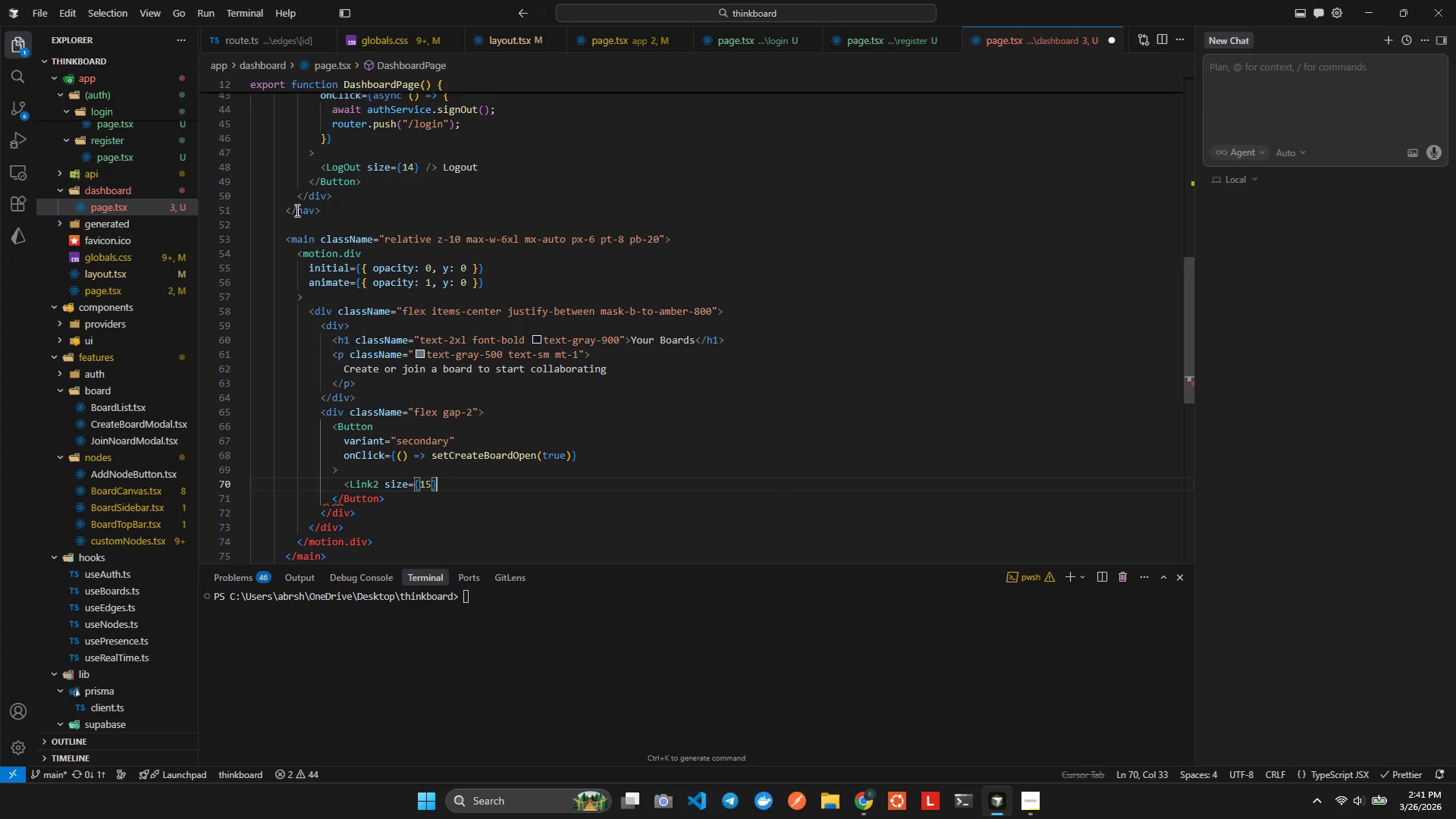 
type( />New BoardF)
 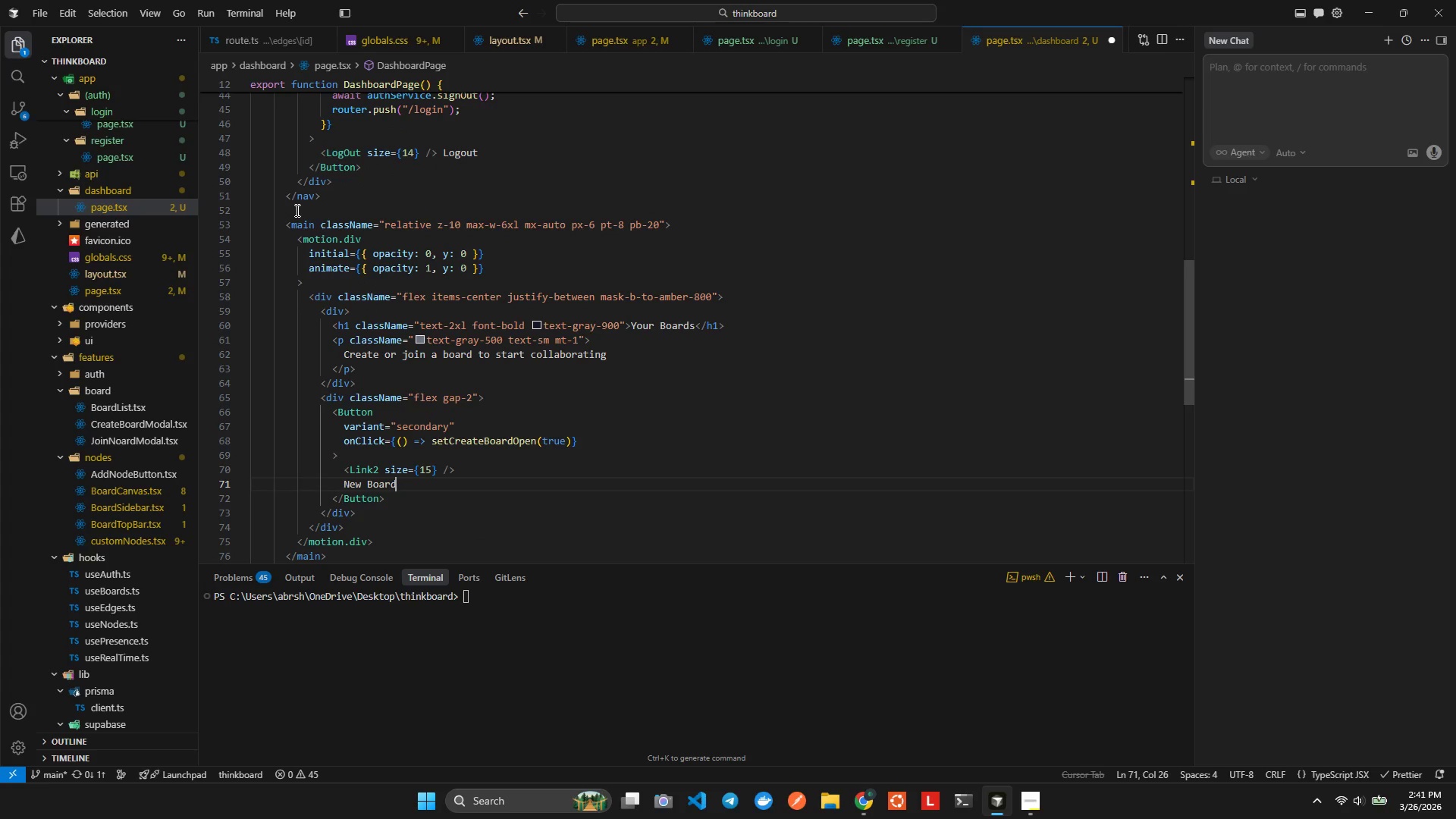 
 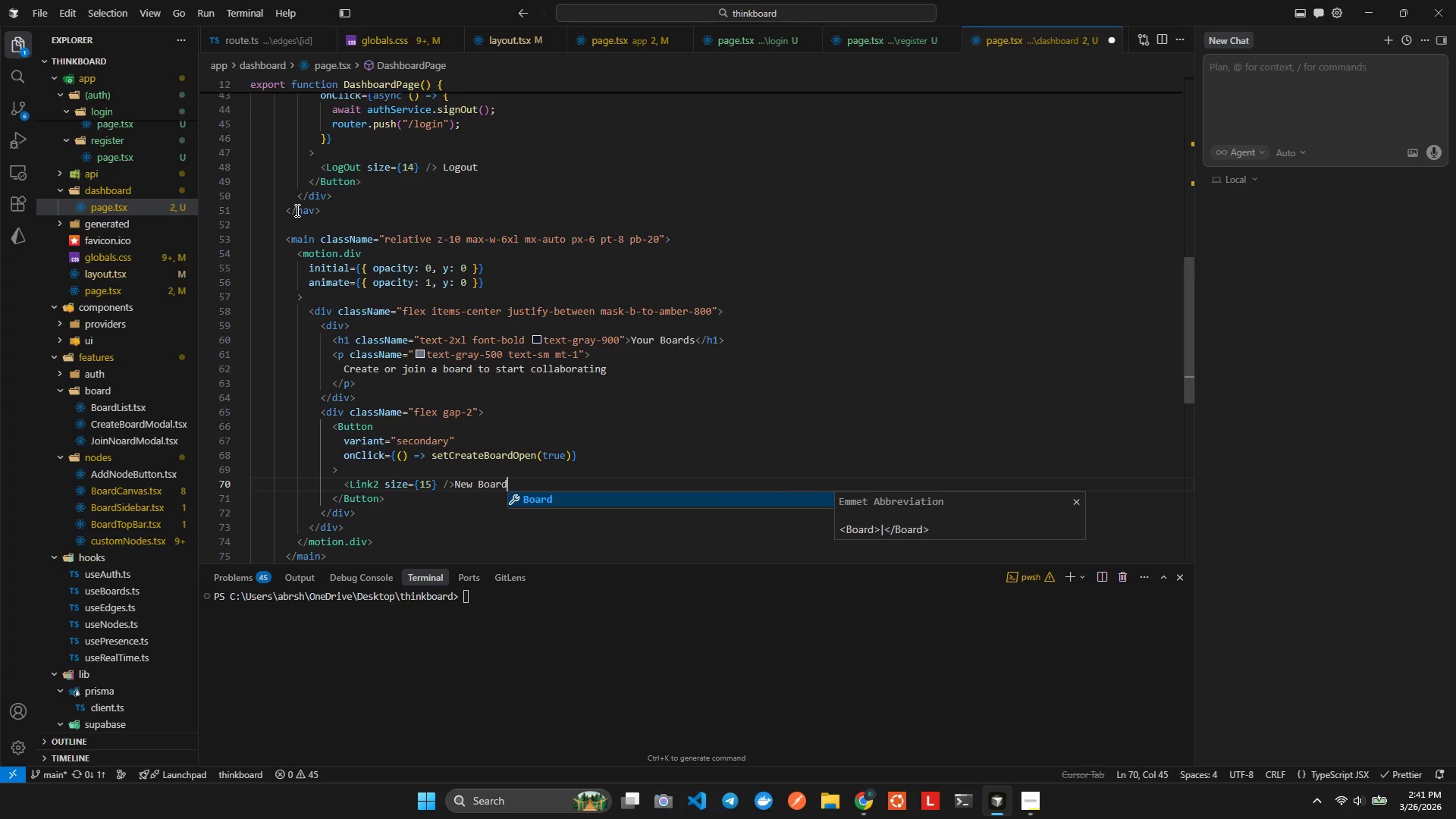 
hold_key(key=AltLeft, duration=0.48)
 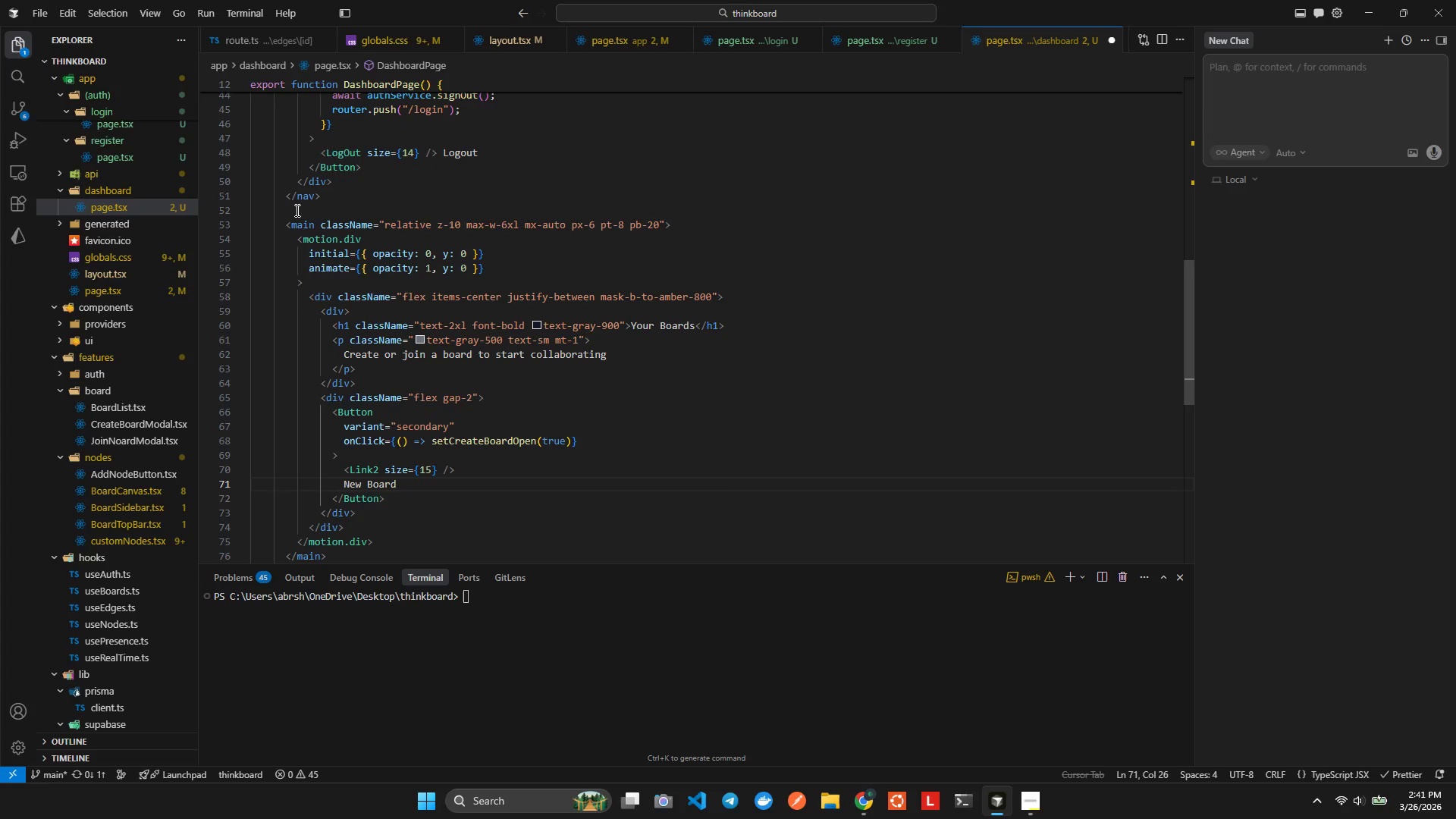 
wait(12.34)
 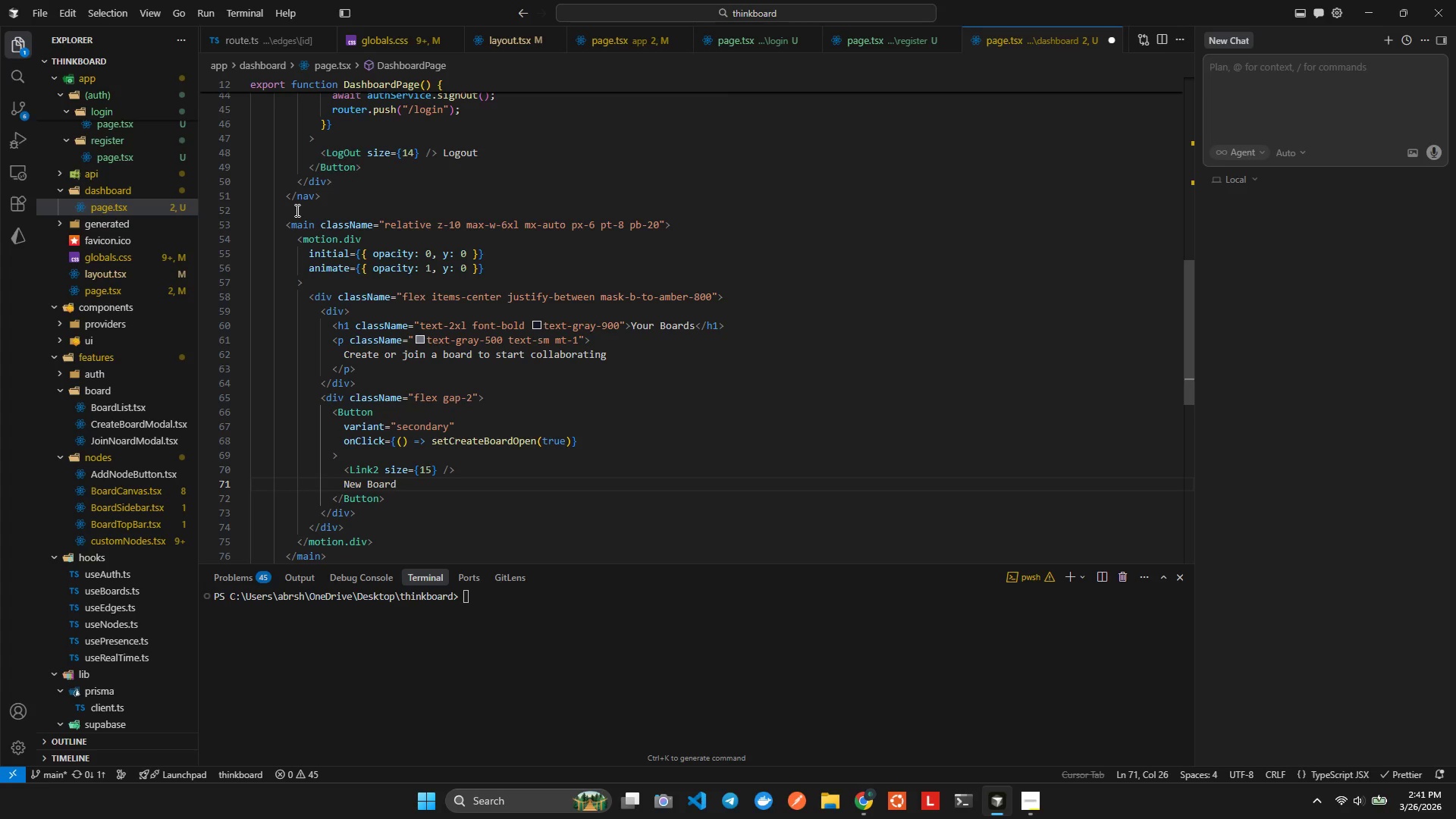 
key(ArrowLeft)
 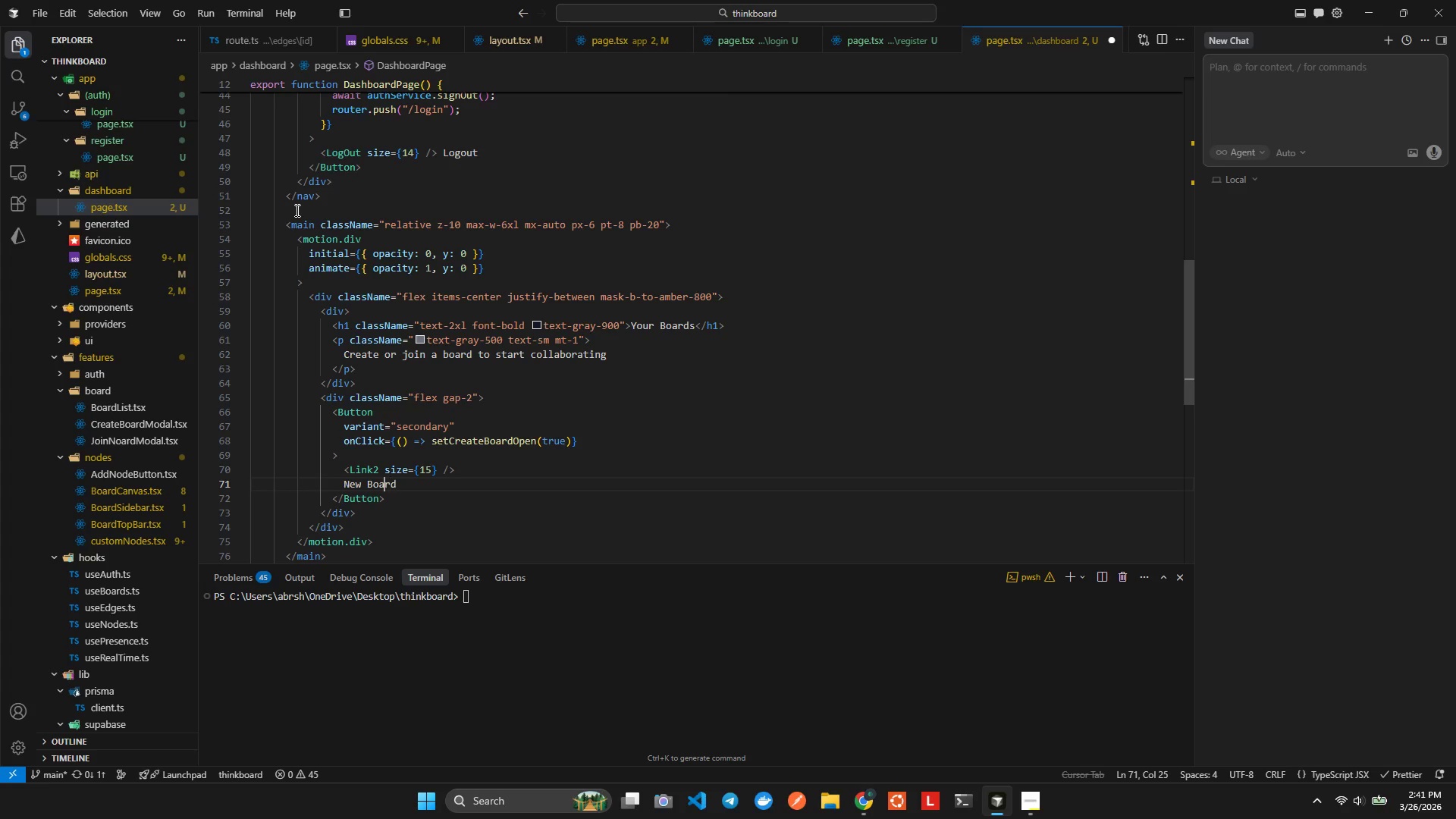 
key(ArrowLeft)
 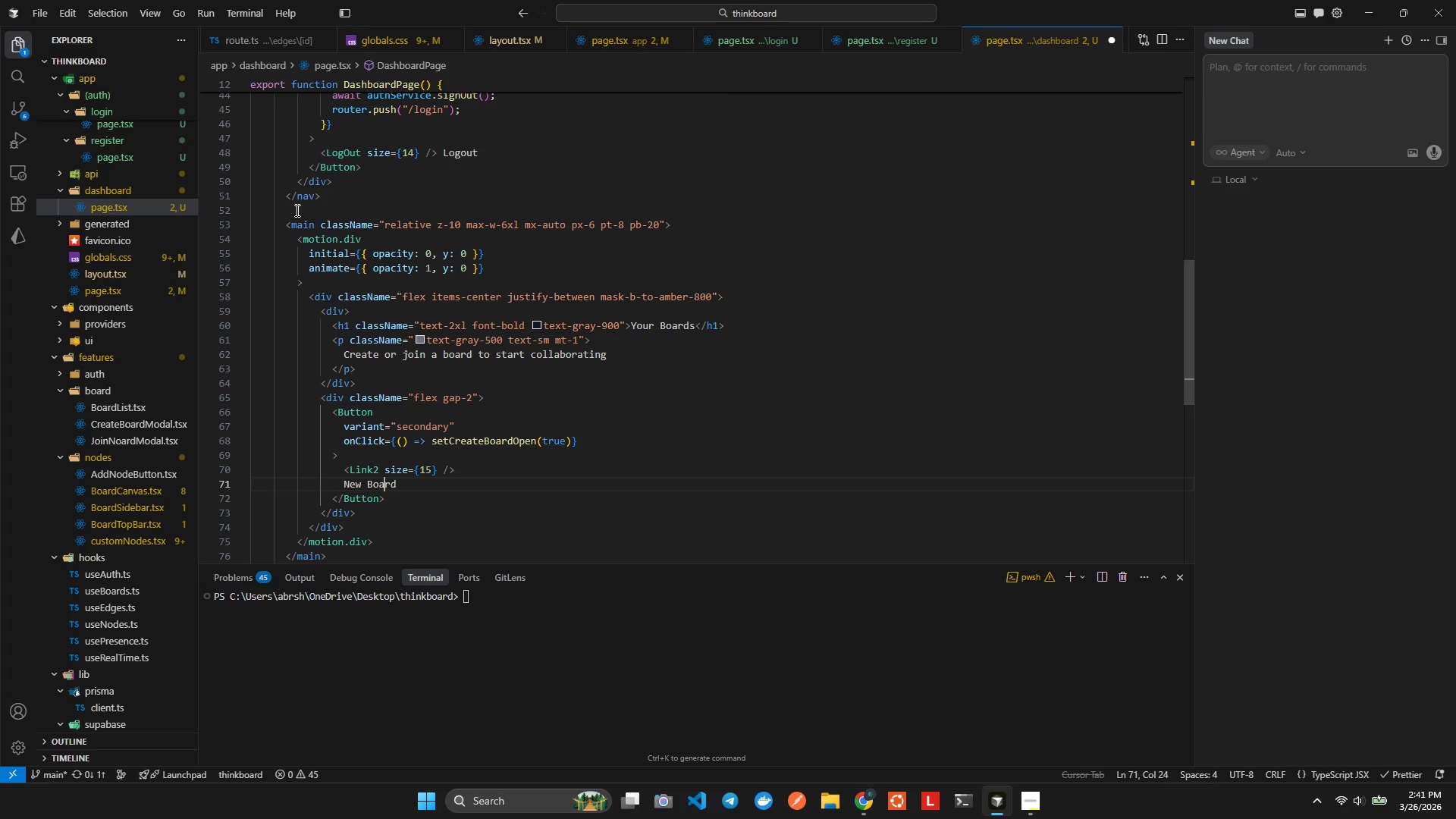 
key(ArrowLeft)
 